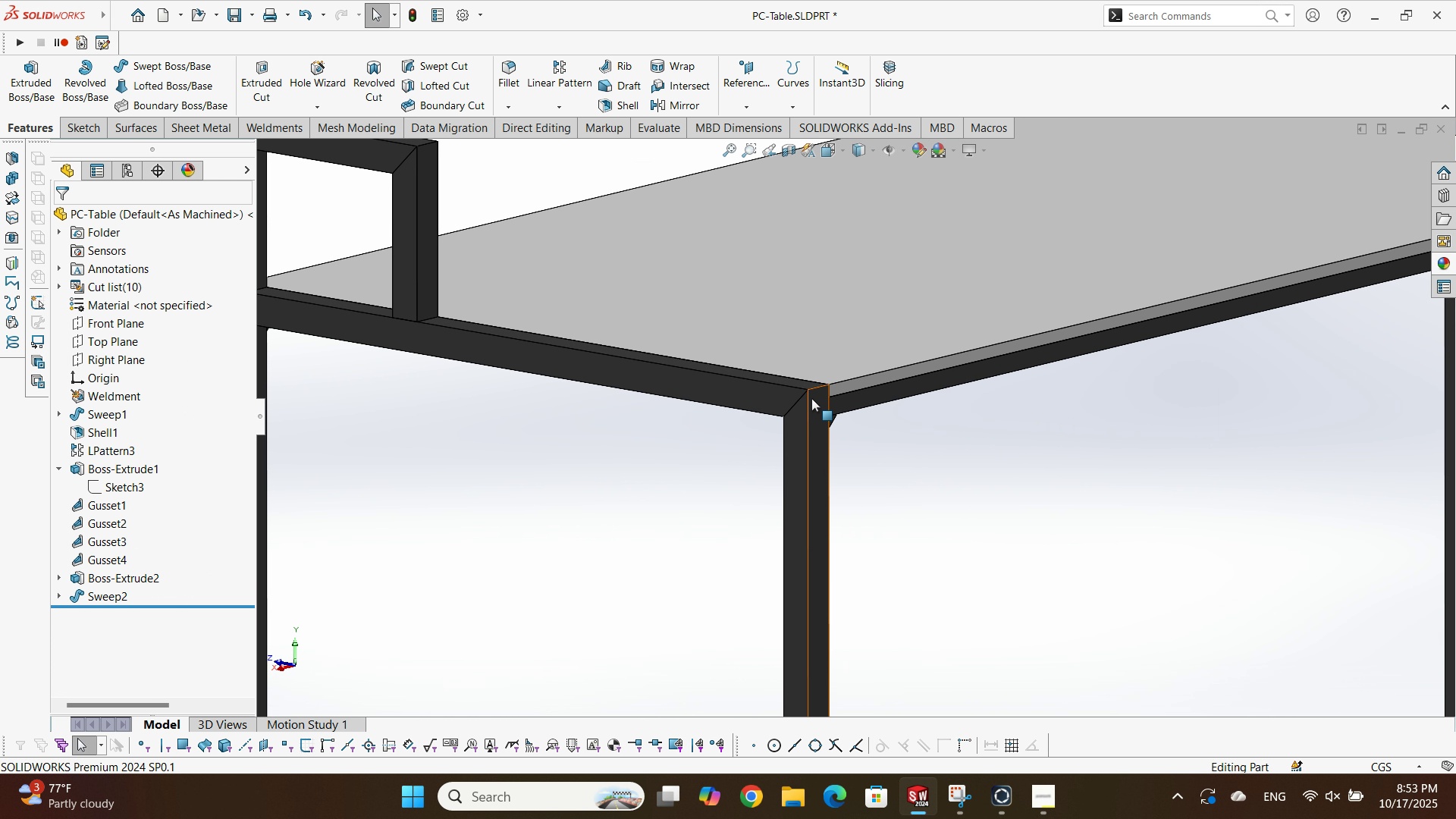 
left_click([811, 398])
 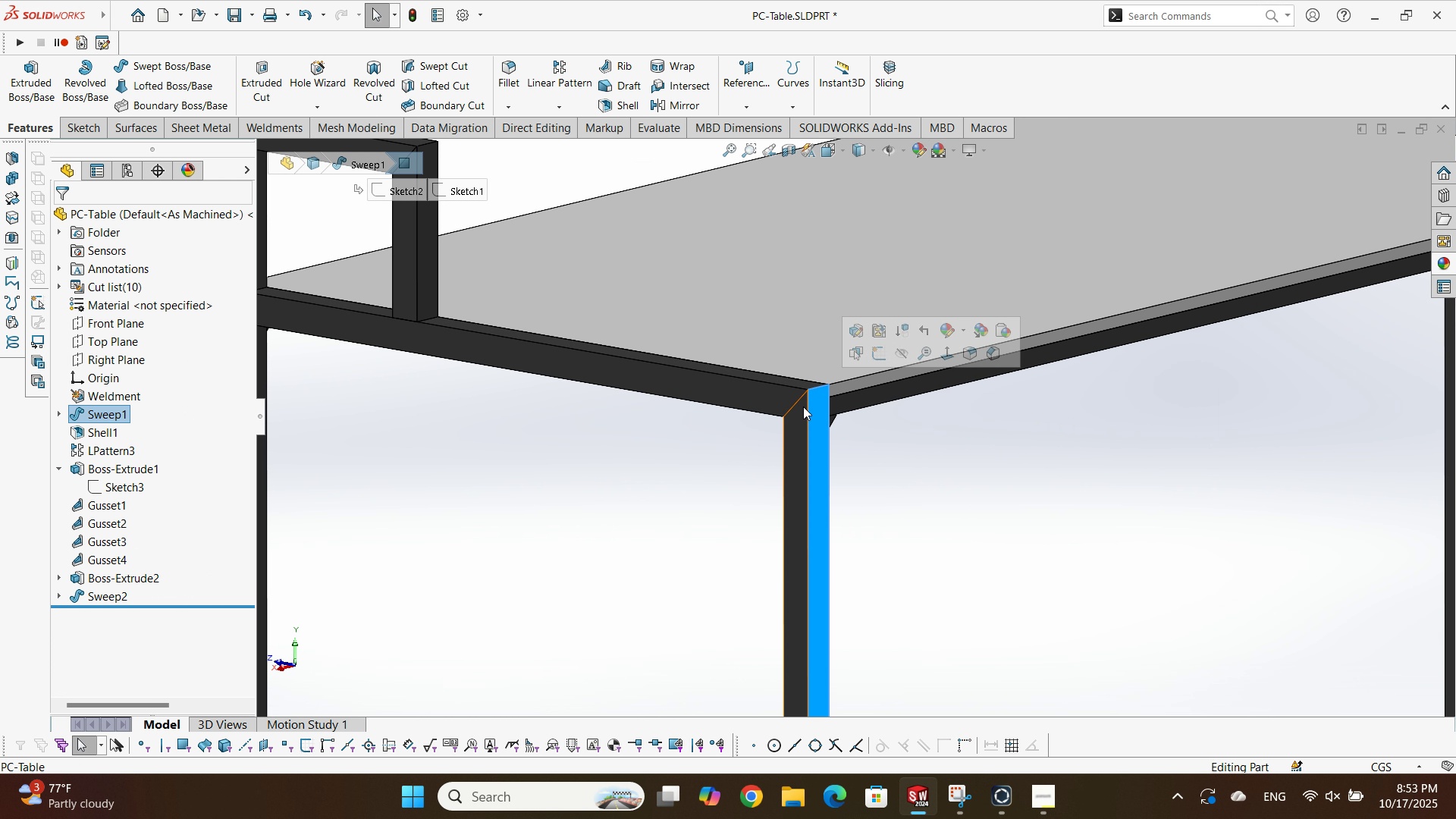 
left_click([803, 406])
 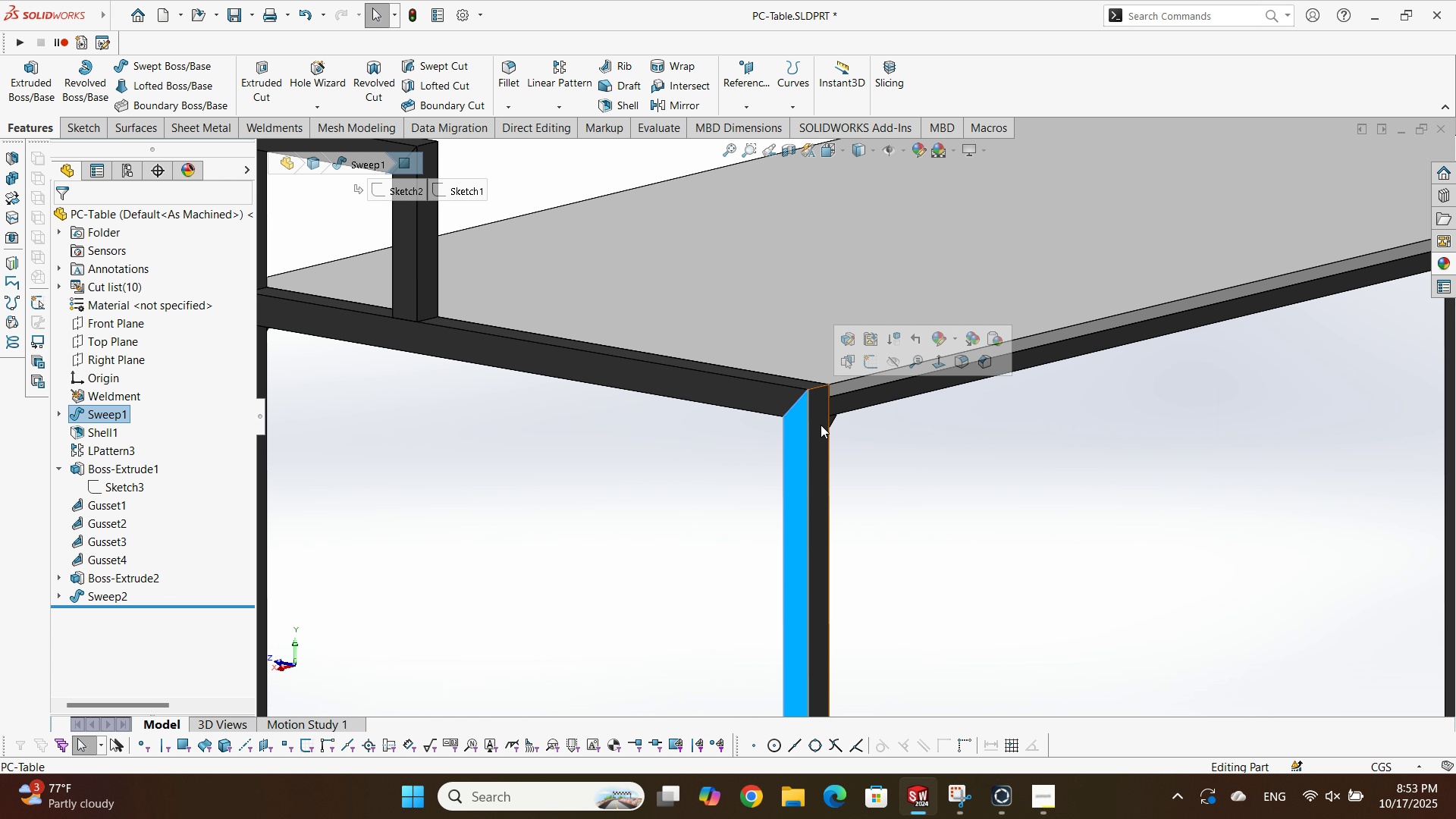 
scroll: coordinate [947, 446], scroll_direction: up, amount: 5.0
 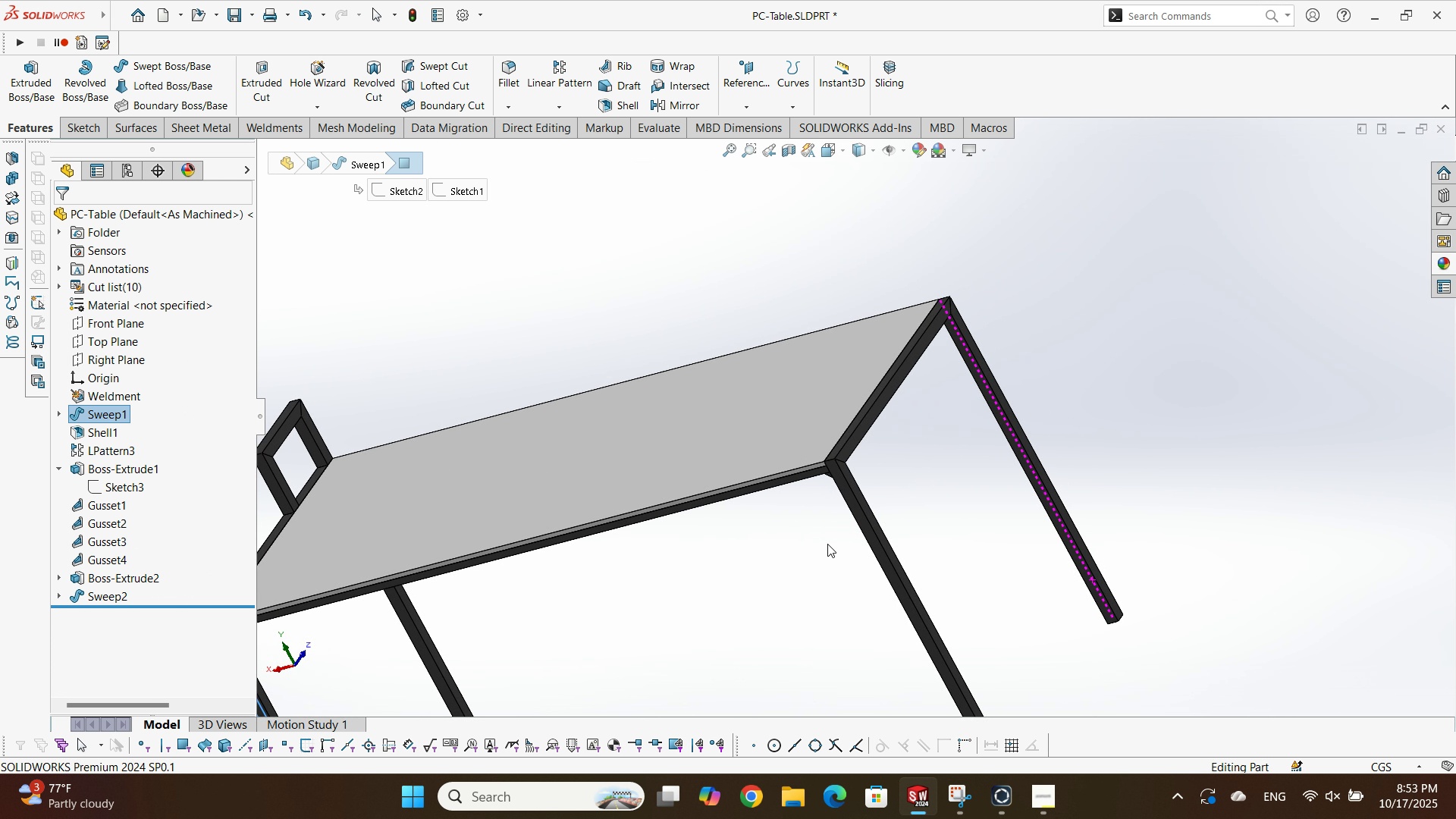 
scroll: coordinate [865, 457], scroll_direction: down, amount: 4.0
 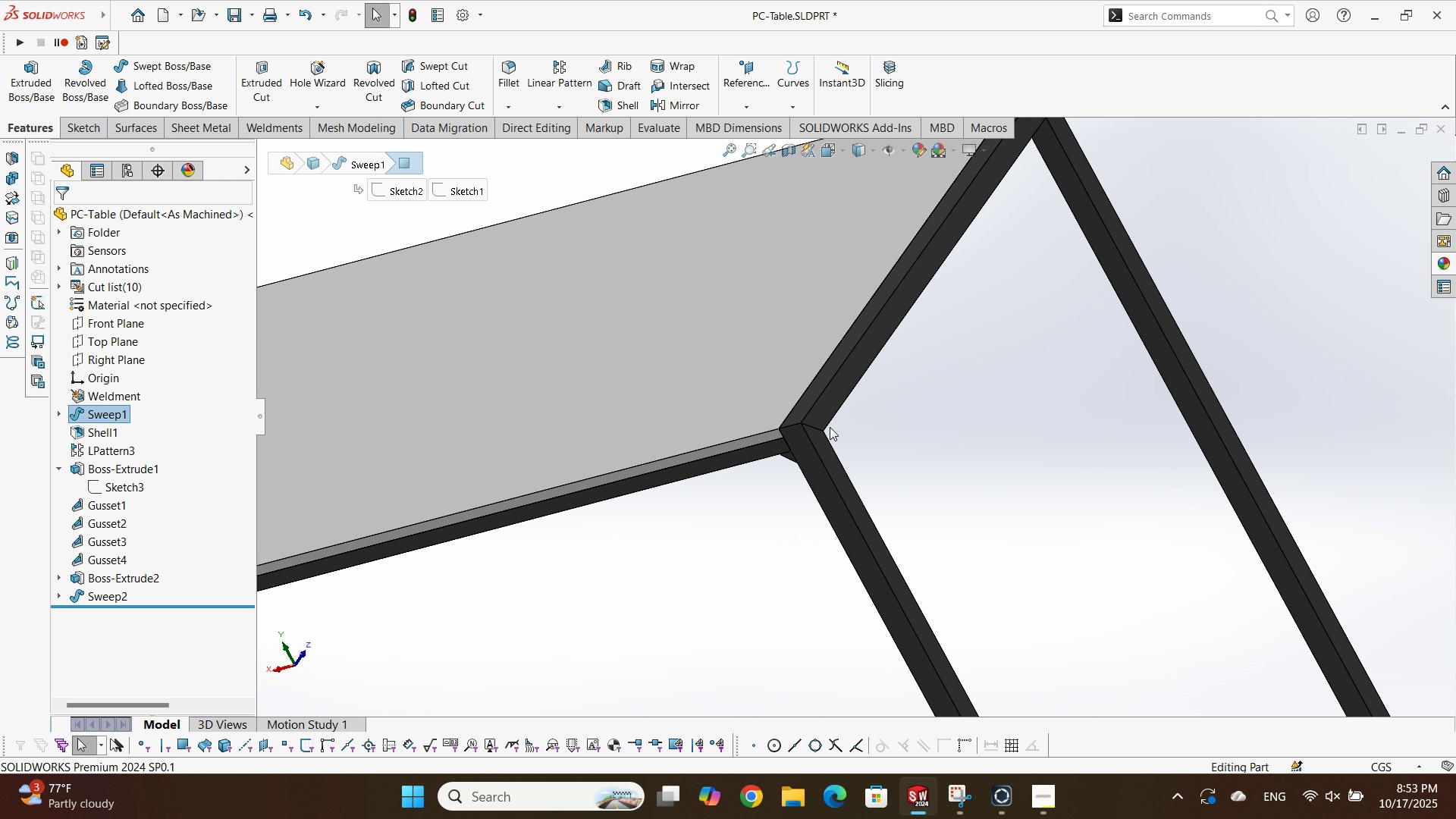 
hold_key(key=ControlLeft, duration=0.63)
left_click([830, 412])
 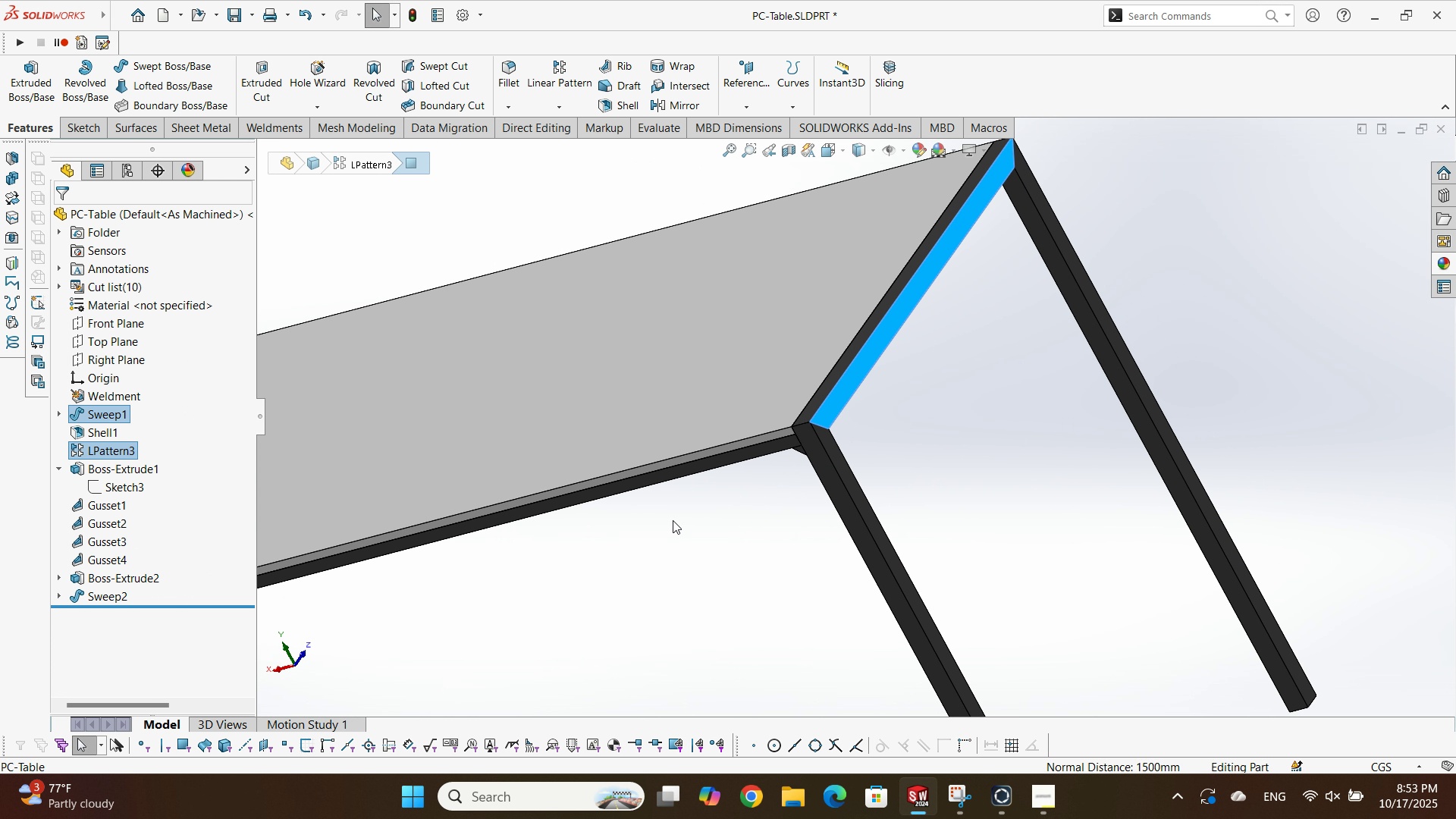 
scroll: coordinate [808, 521], scroll_direction: up, amount: 11.0
 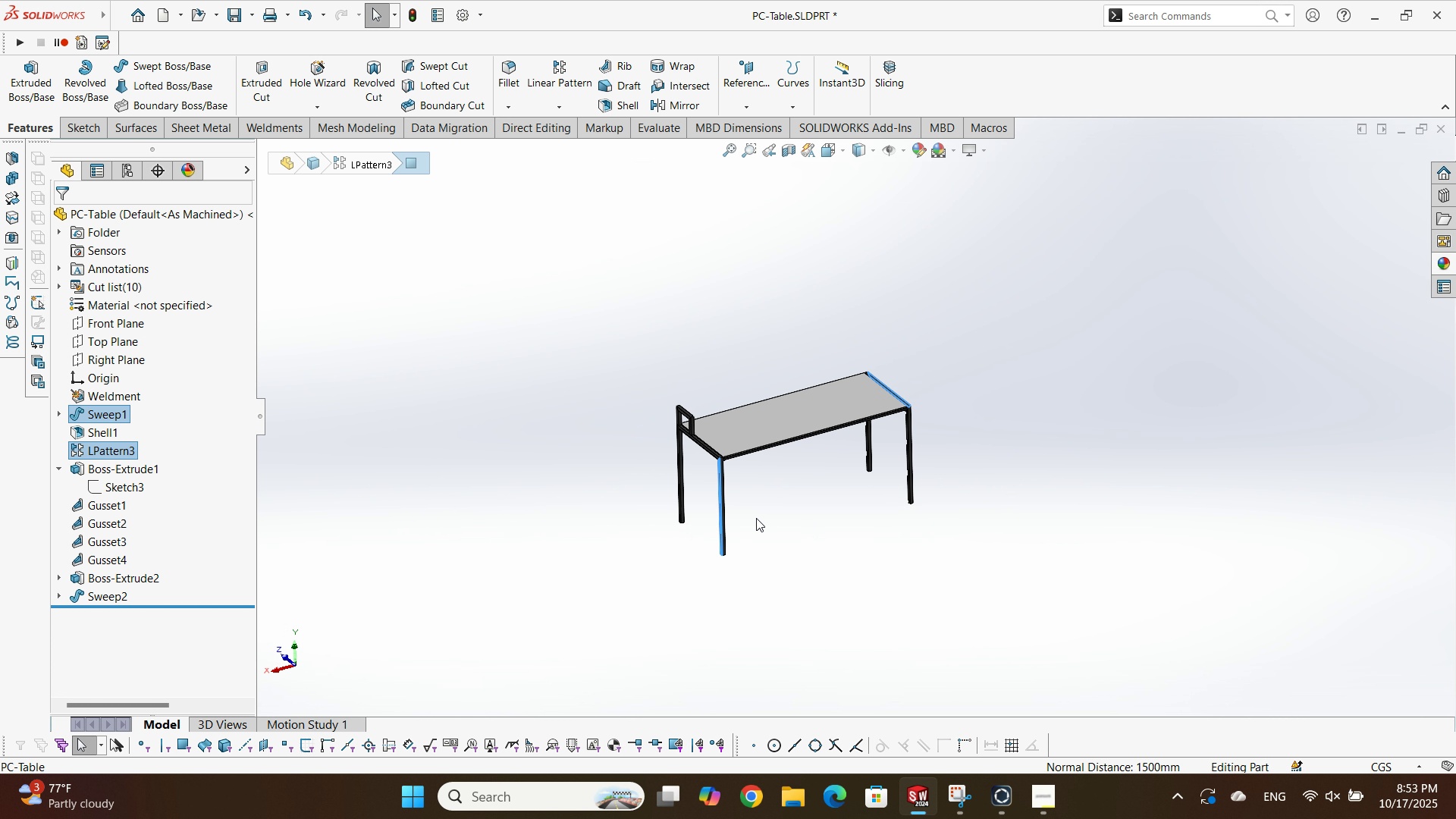 
key(P)
 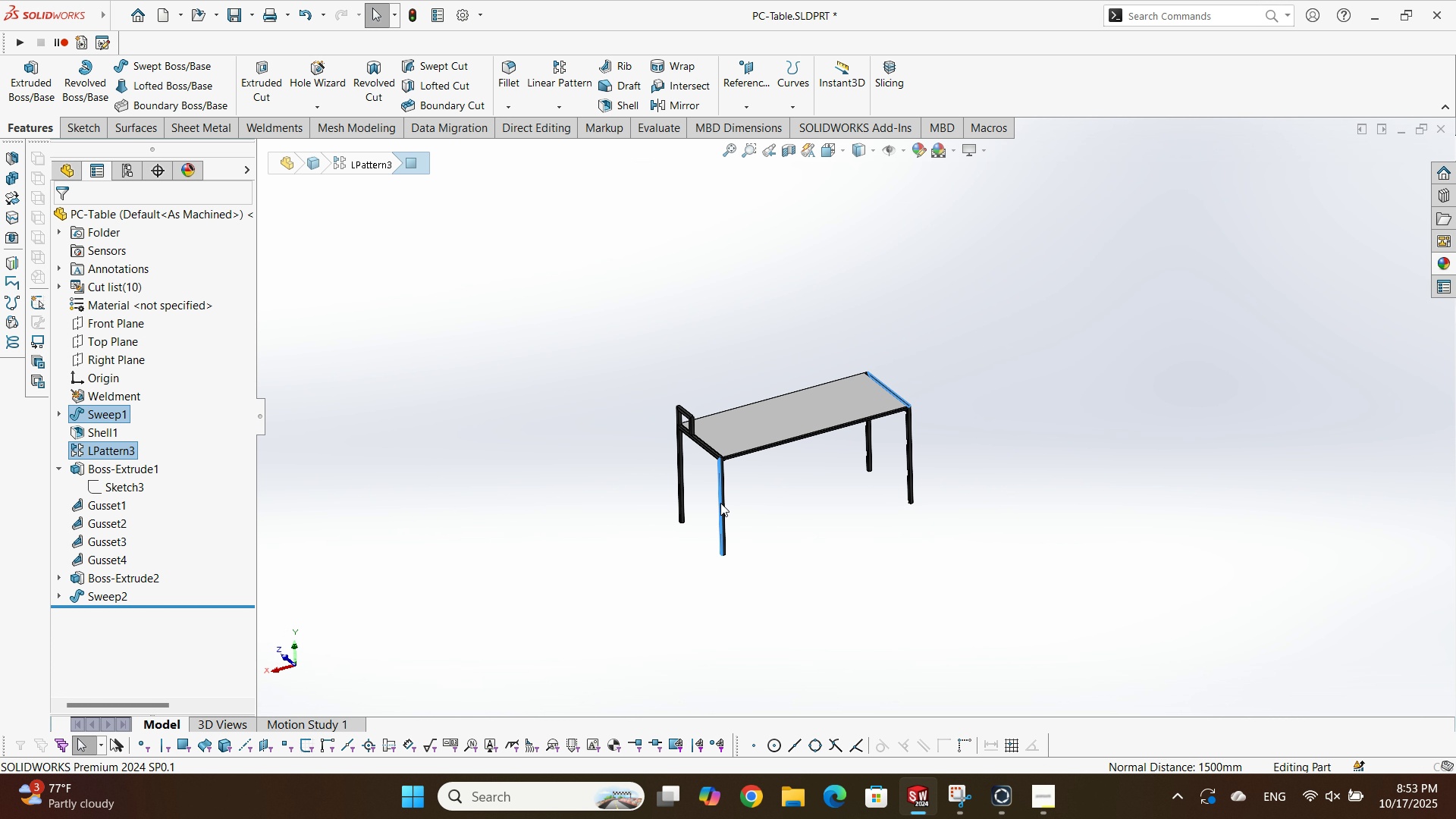 
scroll: coordinate [762, 406], scroll_direction: down, amount: 7.0
 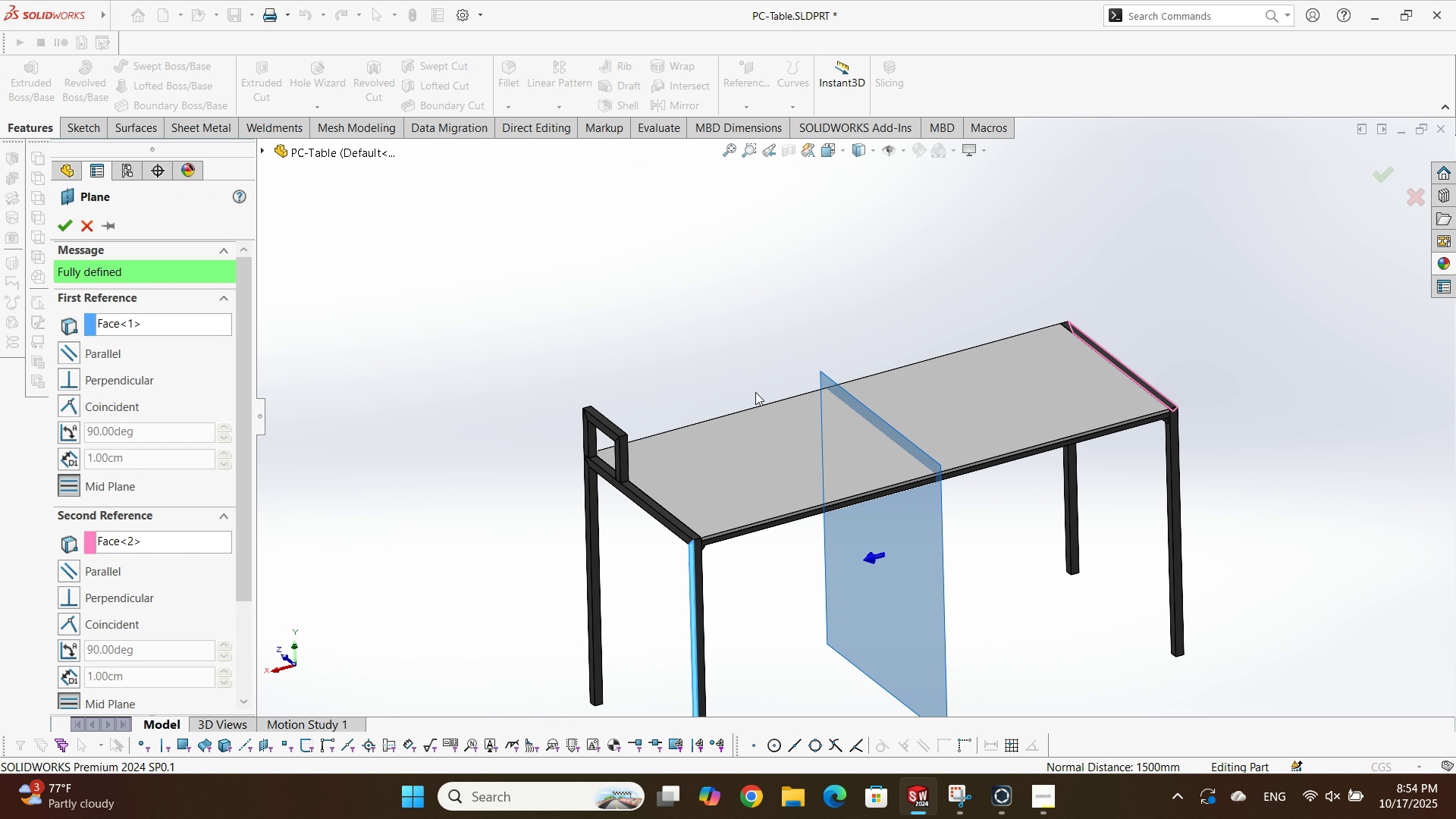 
key(Enter)
 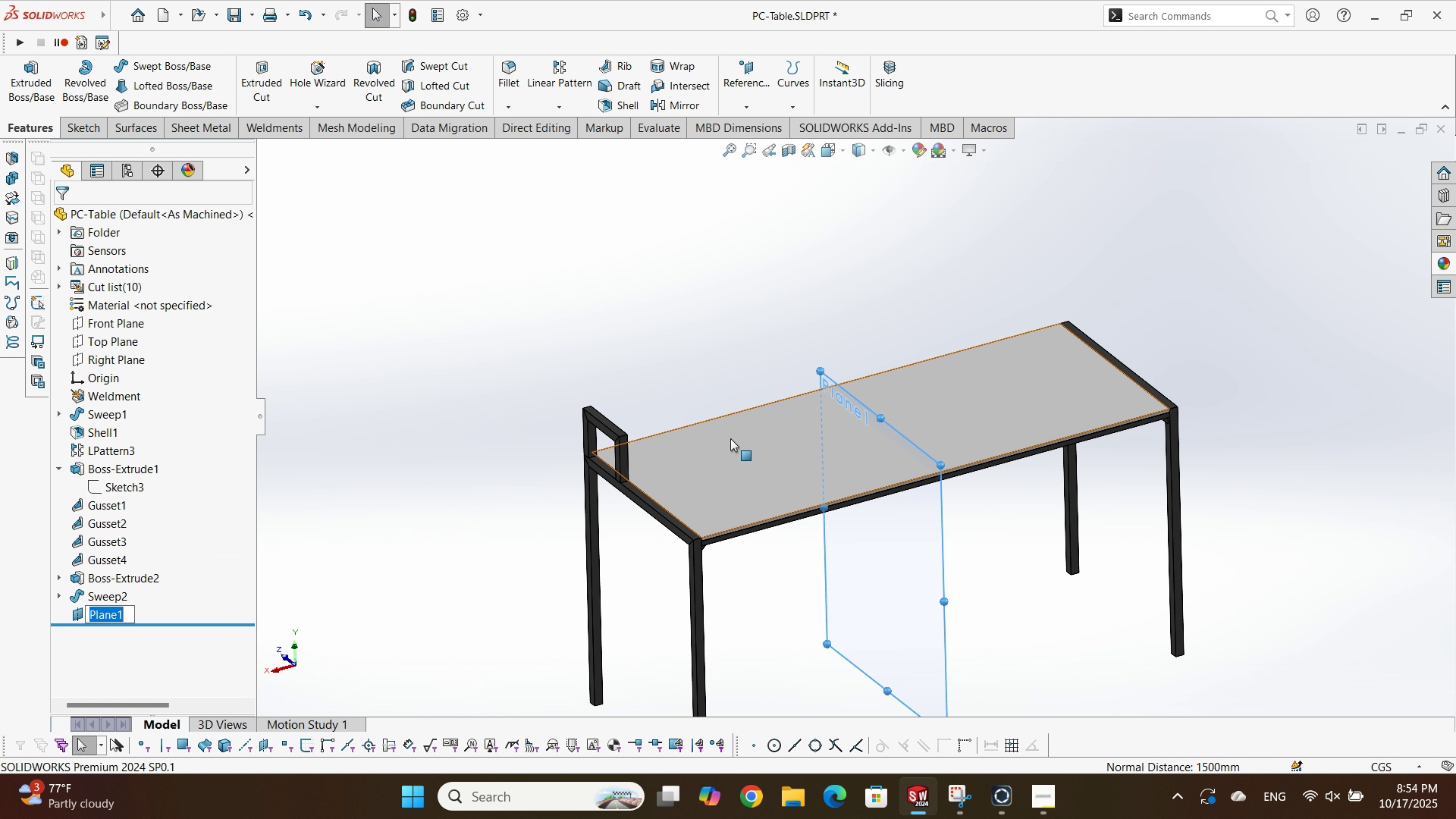 
scroll: coordinate [705, 447], scroll_direction: down, amount: 3.0
 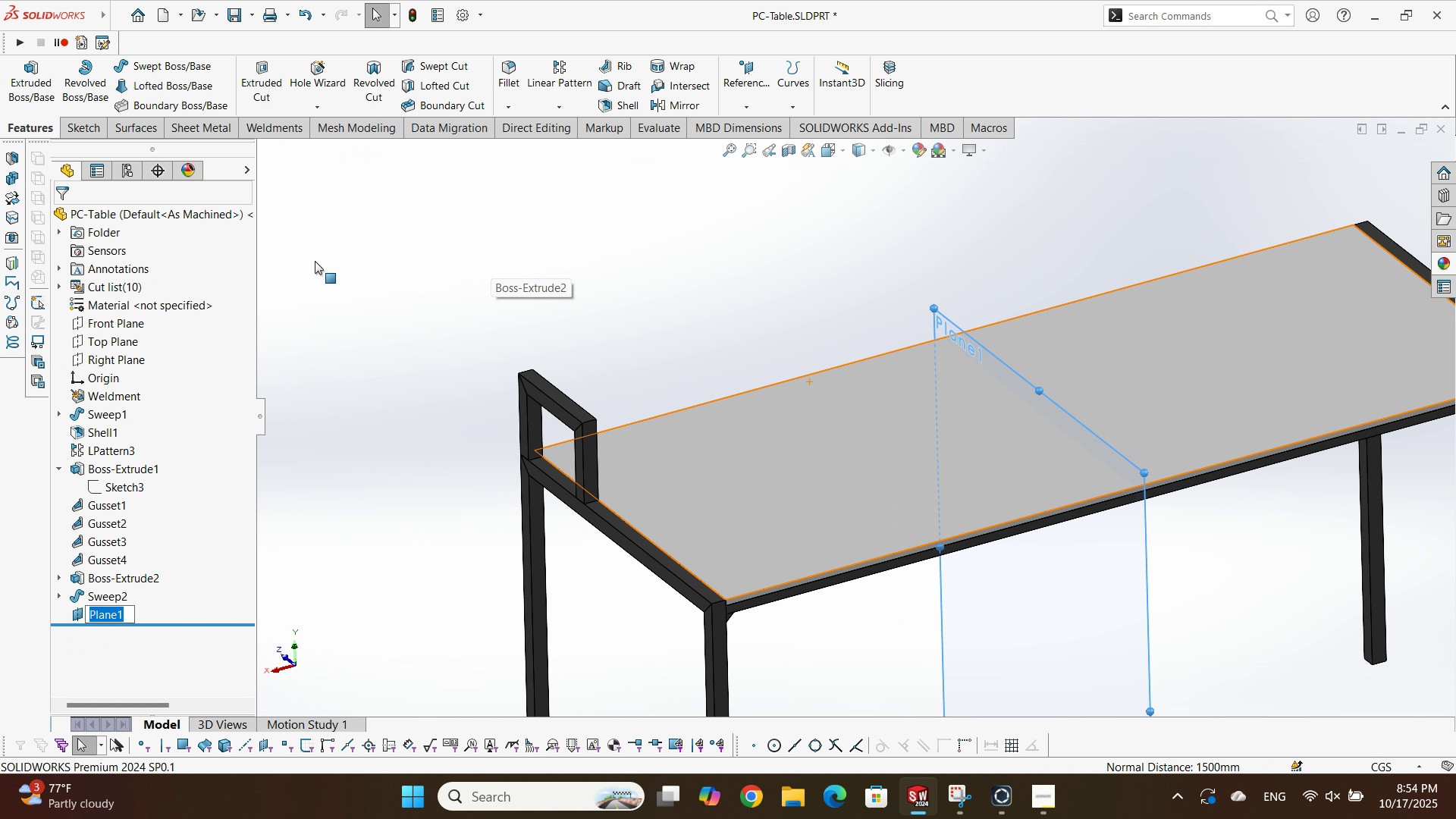 
scroll: coordinate [480, 309], scroll_direction: up, amount: 3.0
 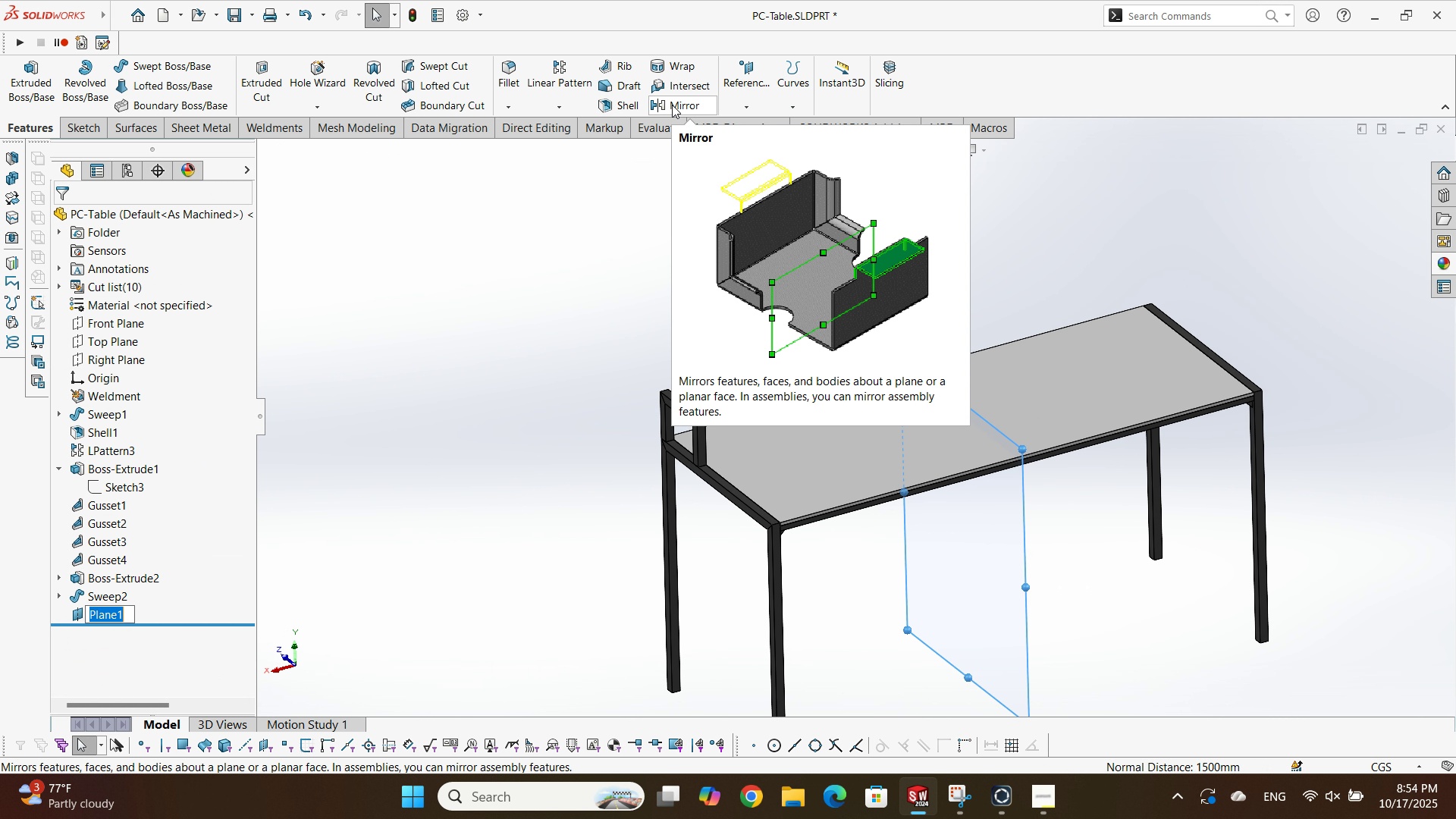 
left_click([672, 105])
 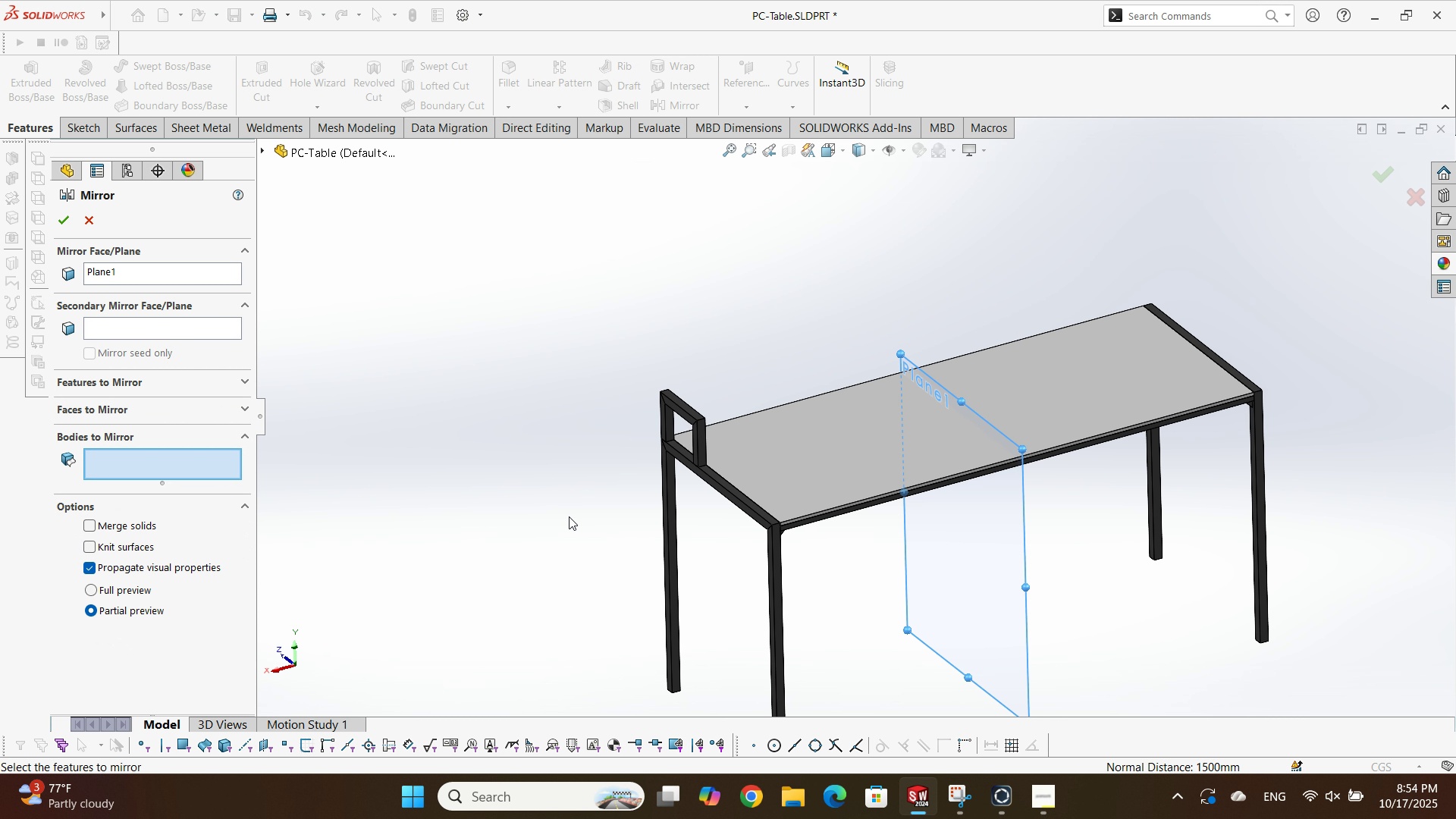 
left_click([678, 405])
 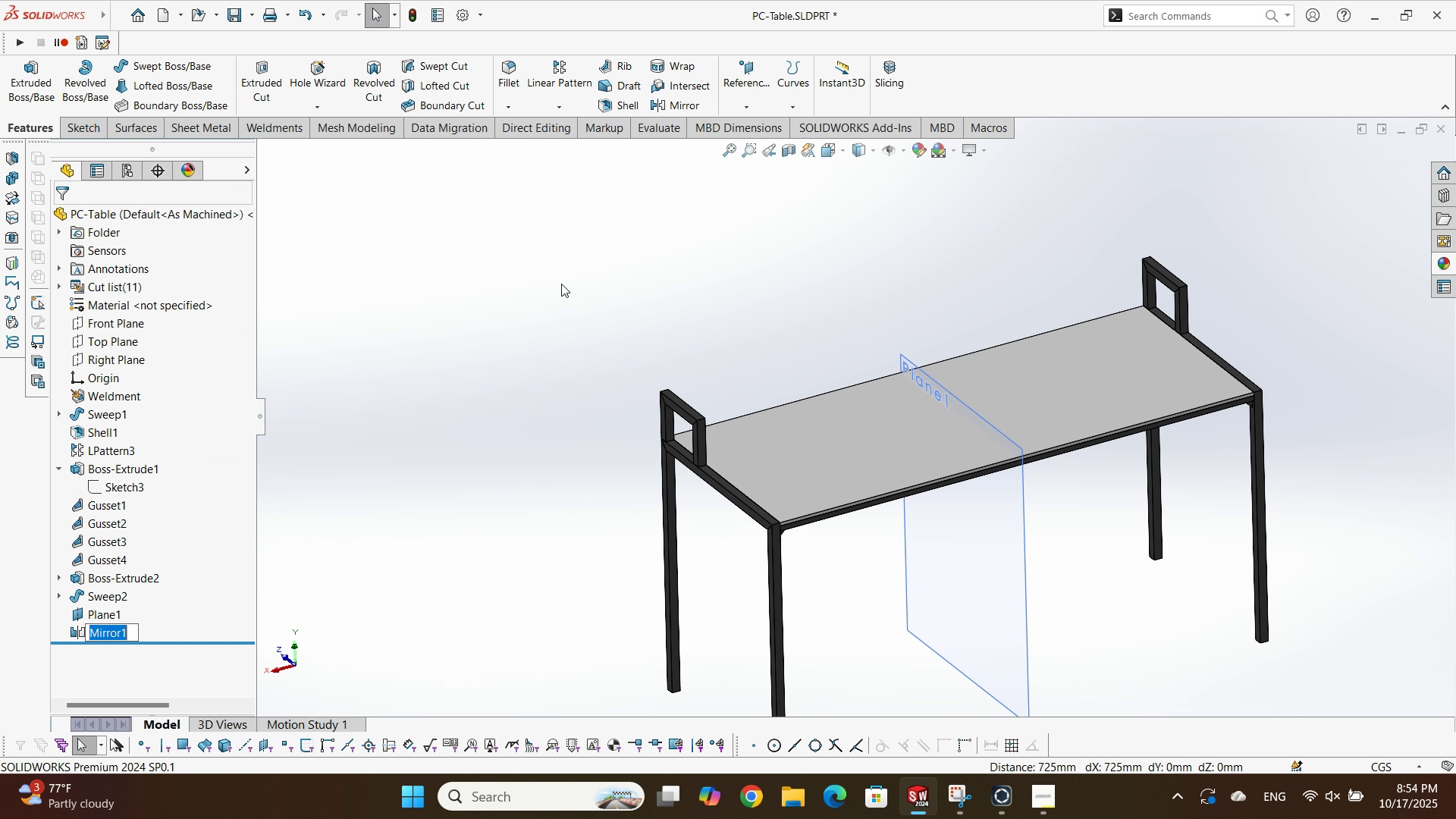 
key(Control+S)
 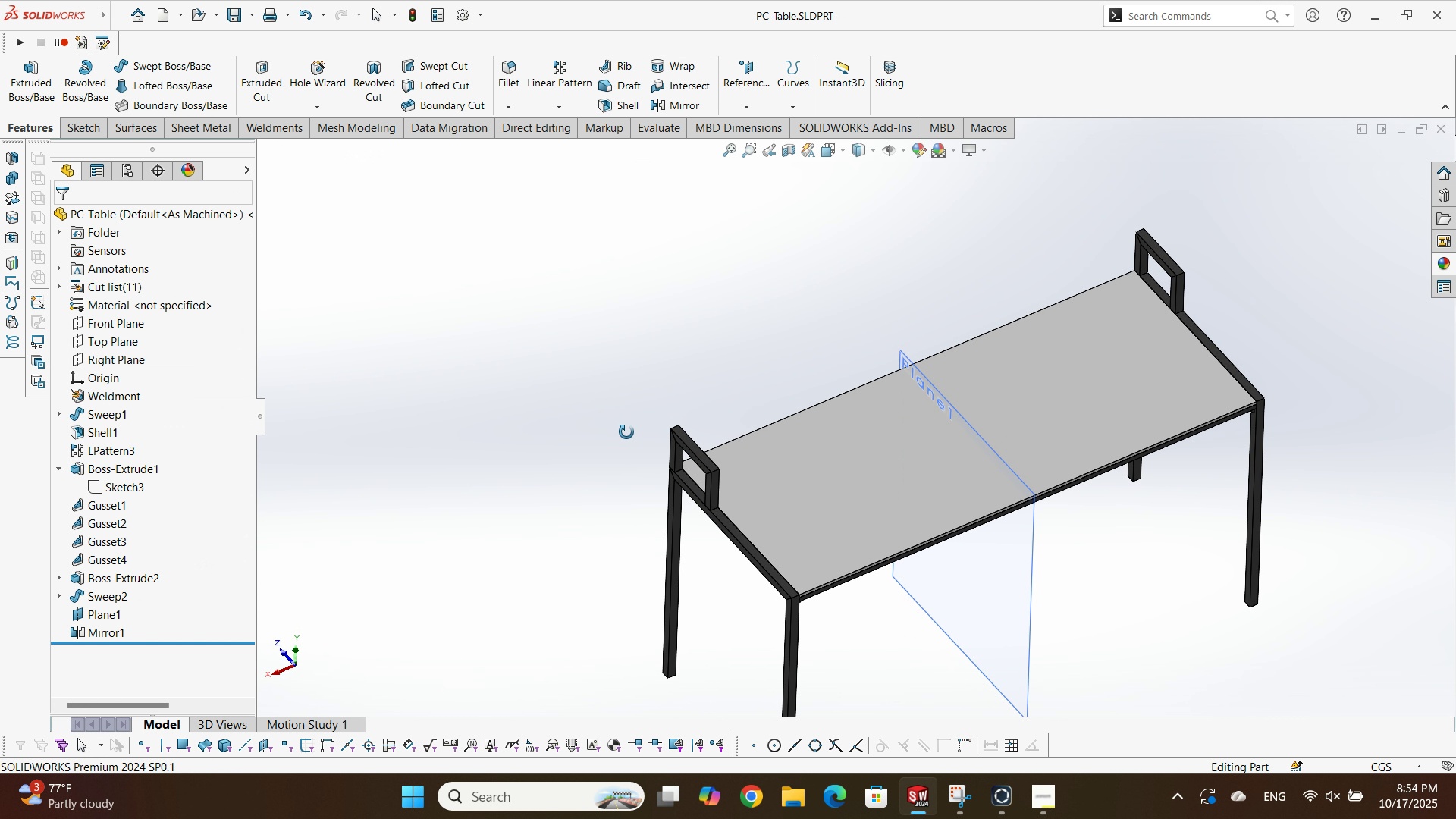 
scroll: coordinate [838, 465], scroll_direction: down, amount: 7.0
 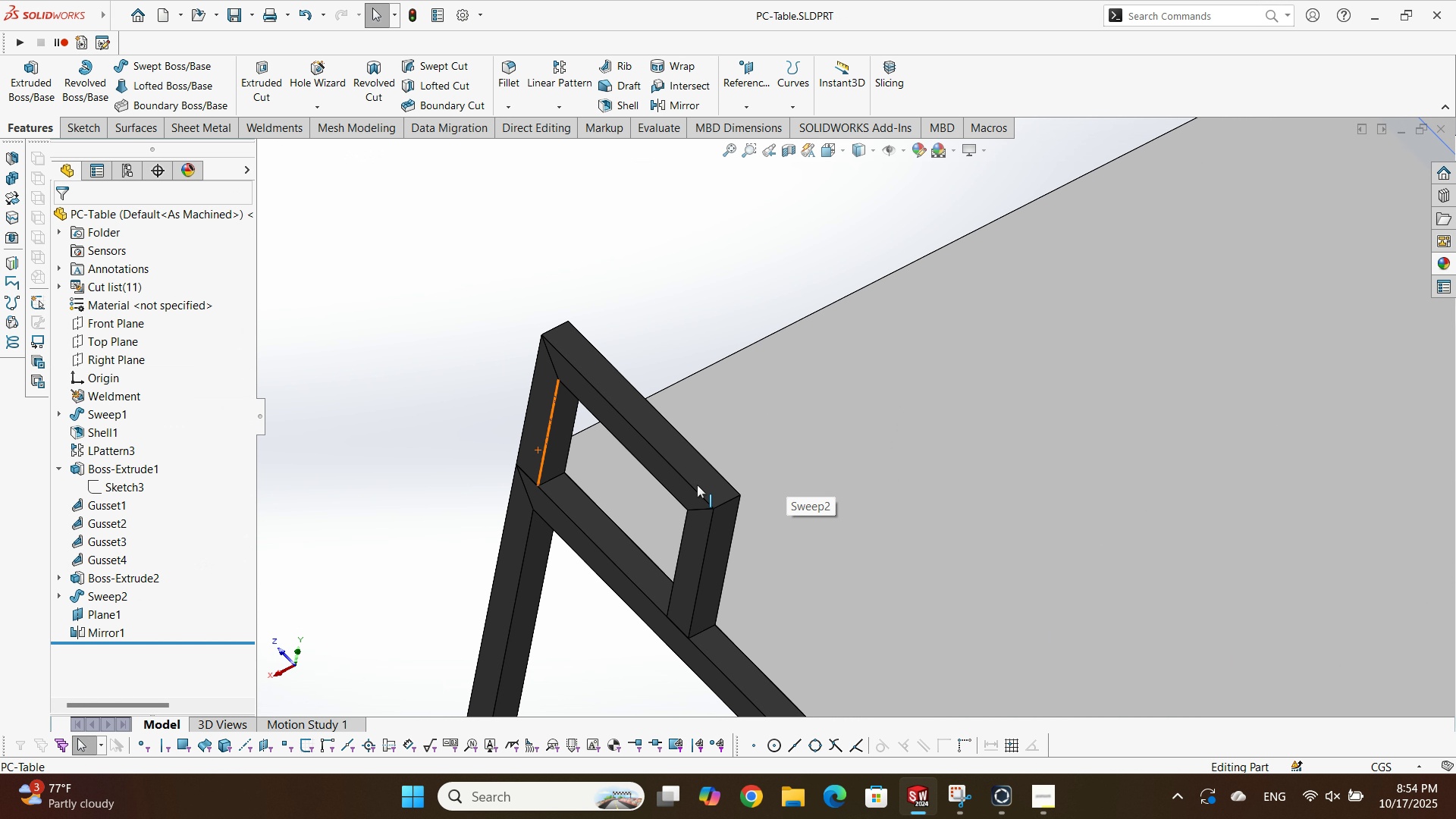 
left_click([697, 485])
 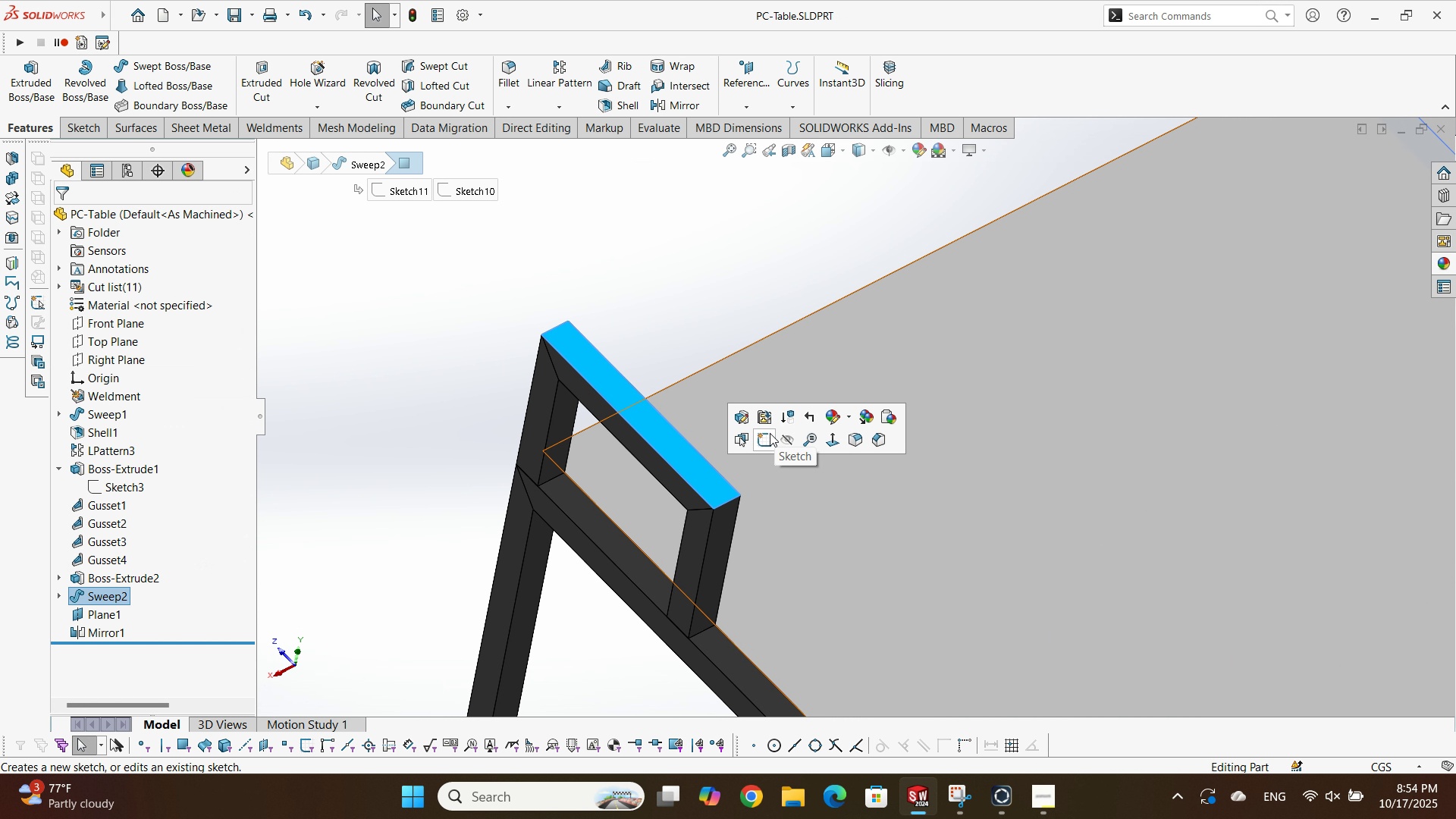 
left_click([767, 435])
 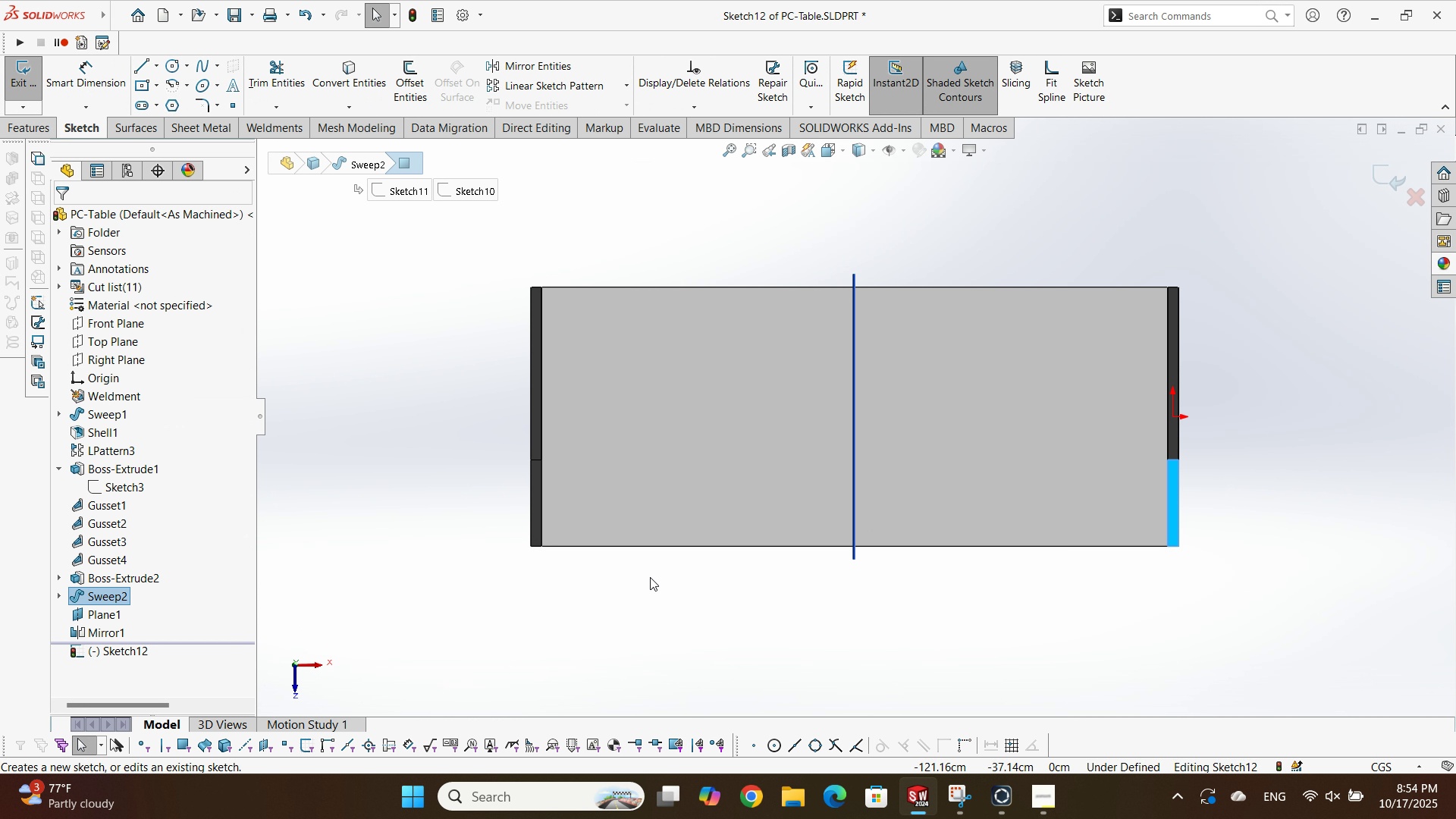 
left_click([623, 613])
 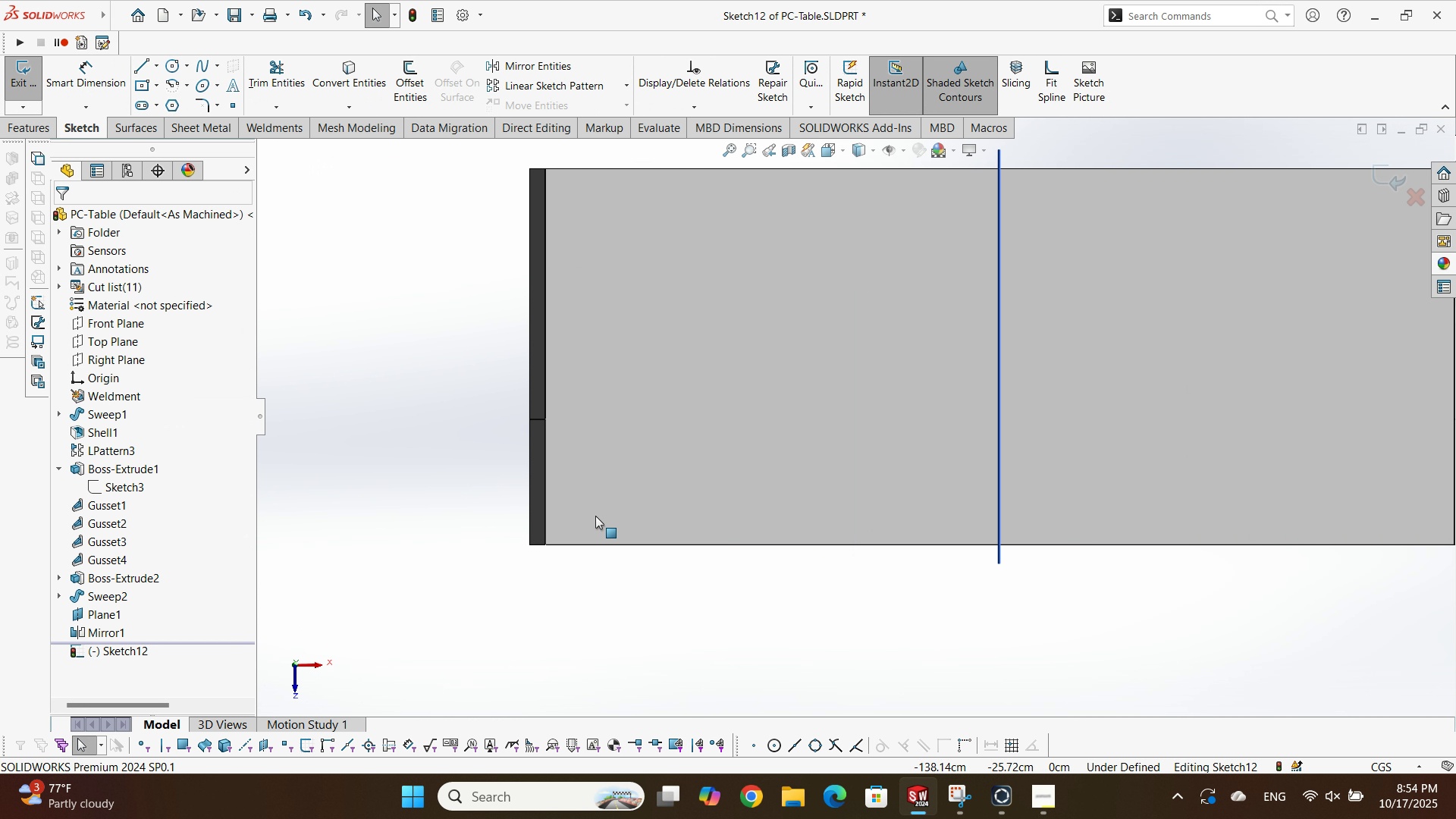 
scroll: coordinate [577, 431], scroll_direction: down, amount: 7.0
 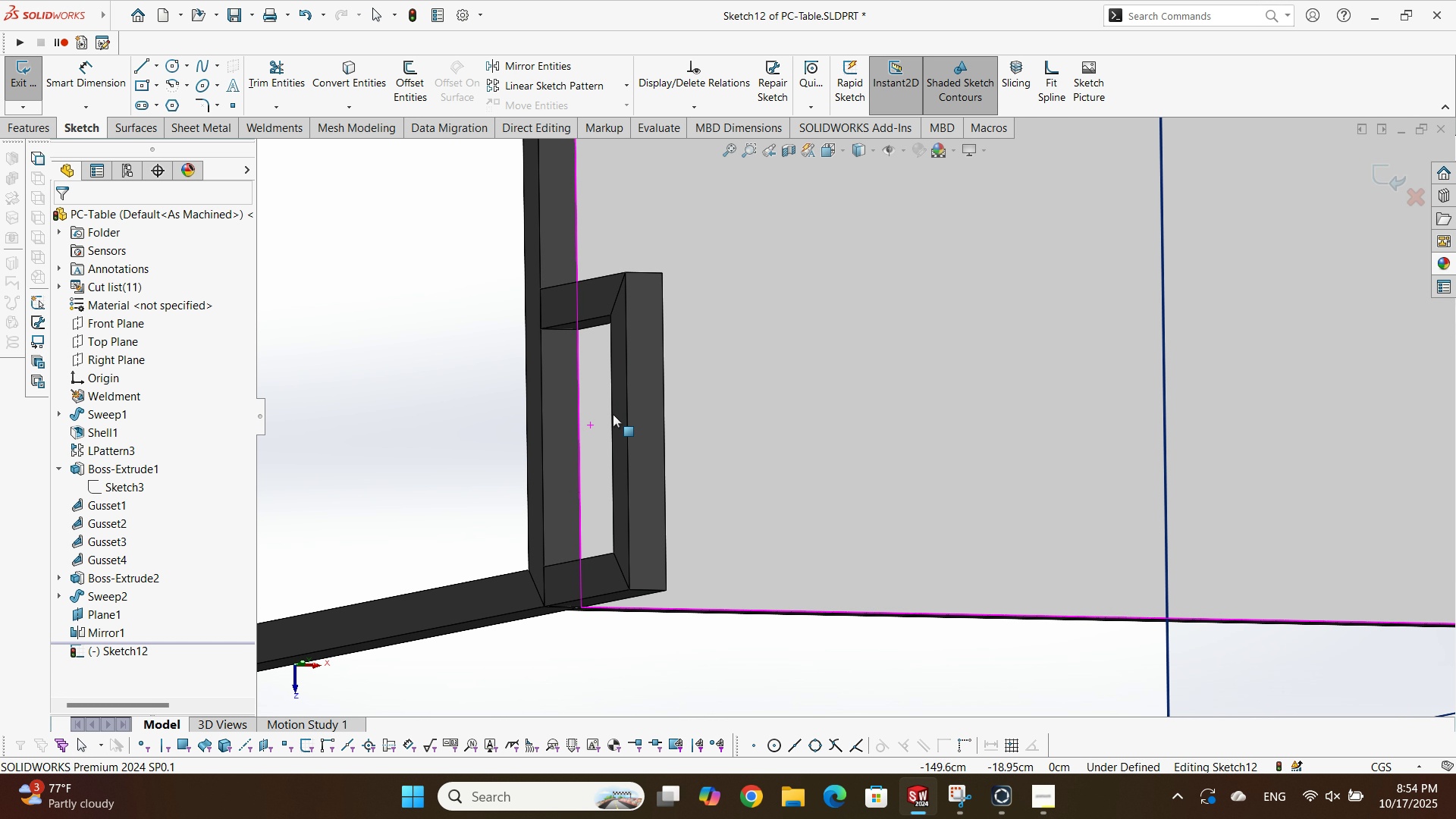 
key(Space)
 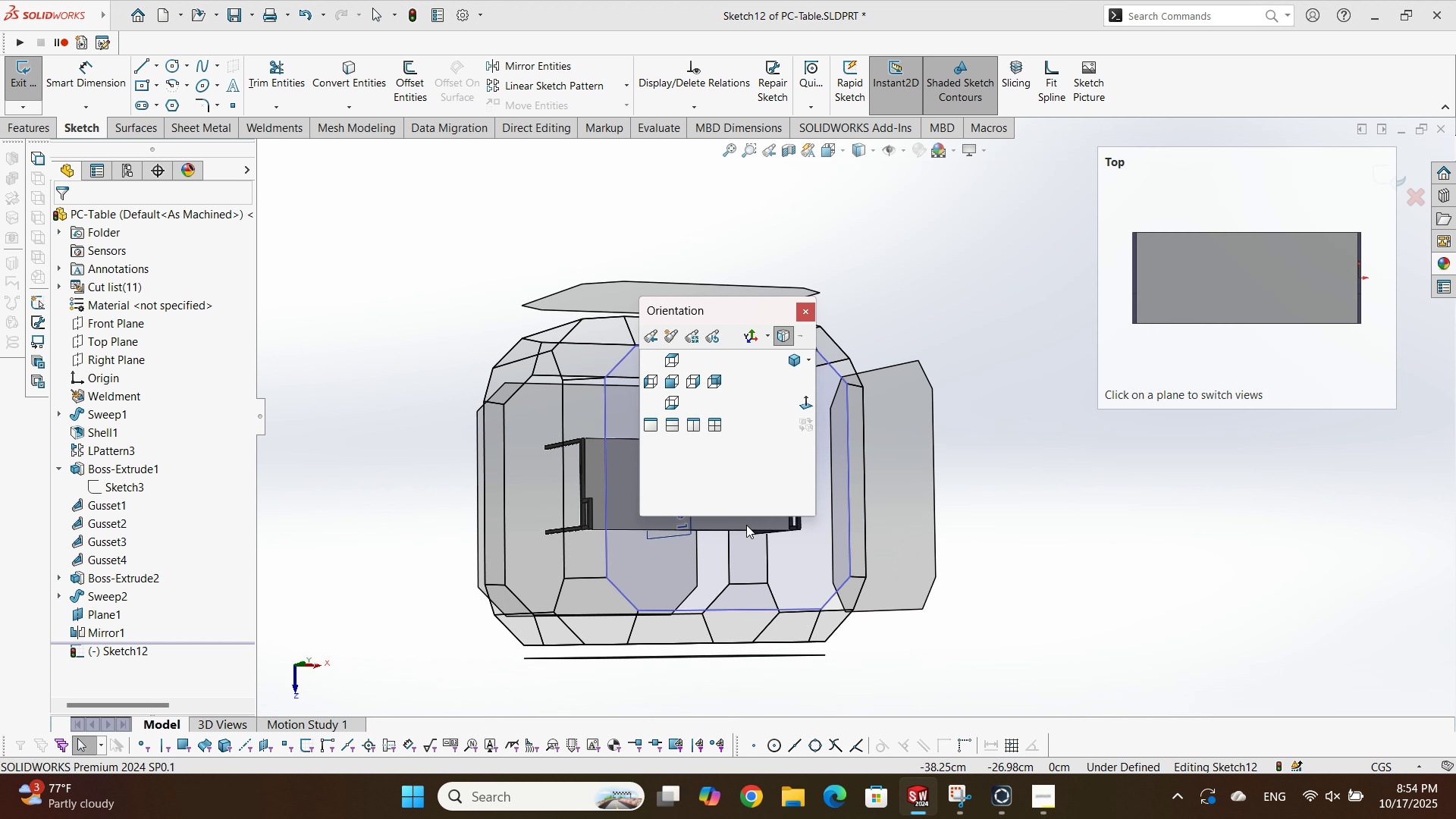 
left_click([746, 525])
 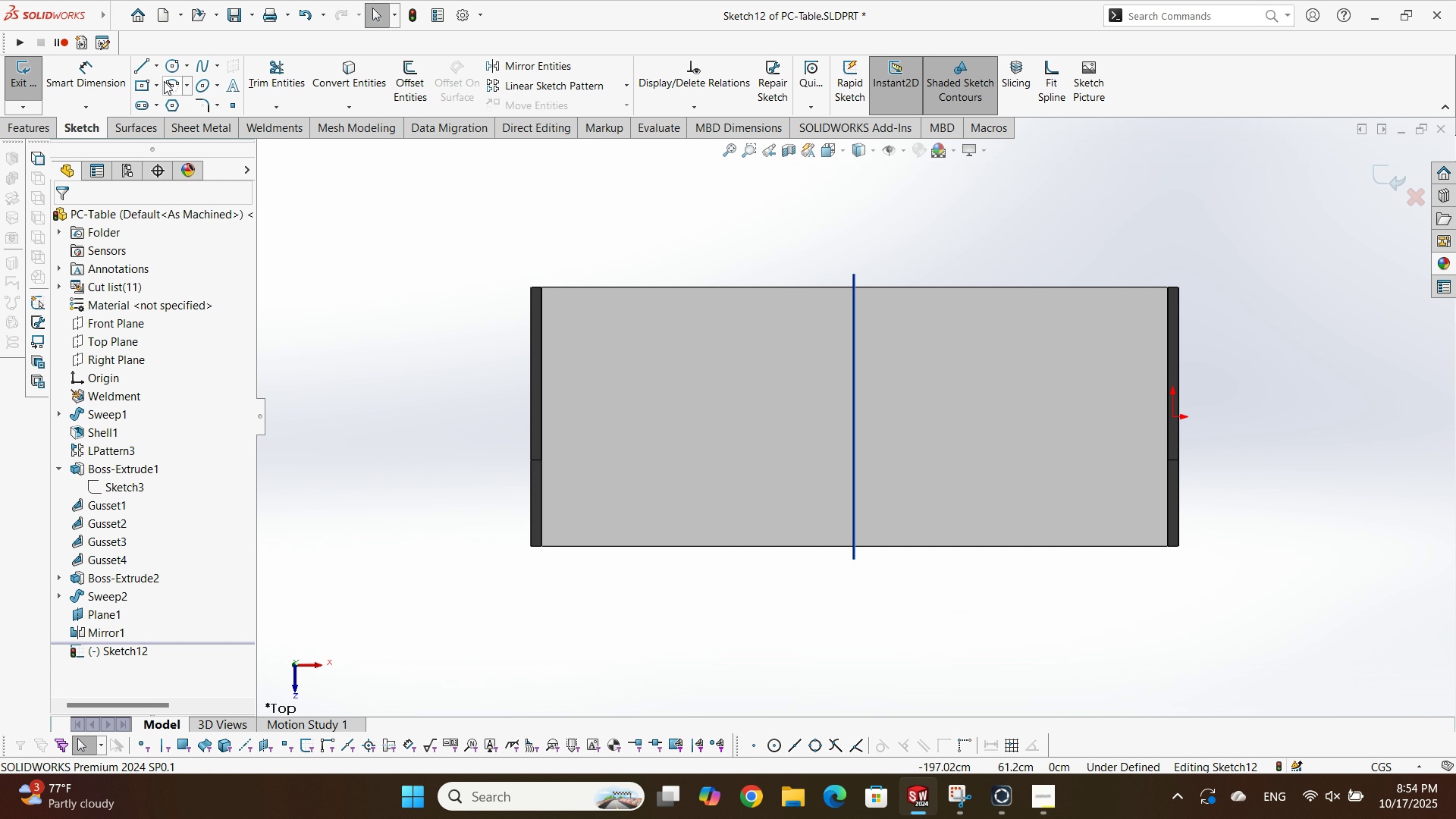 
left_click([159, 81])
 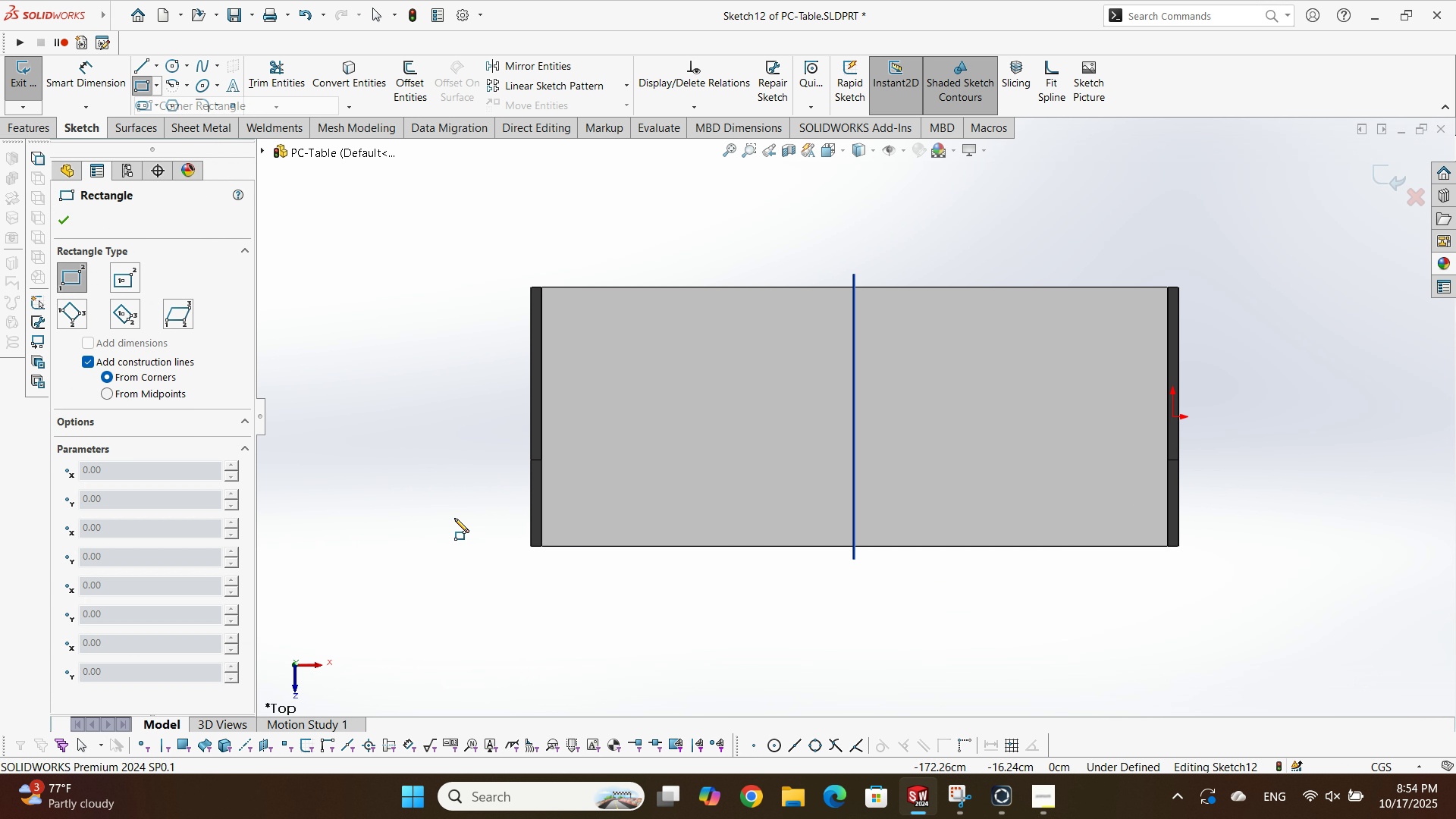 
scroll: coordinate [617, 332], scroll_direction: down, amount: 8.0
 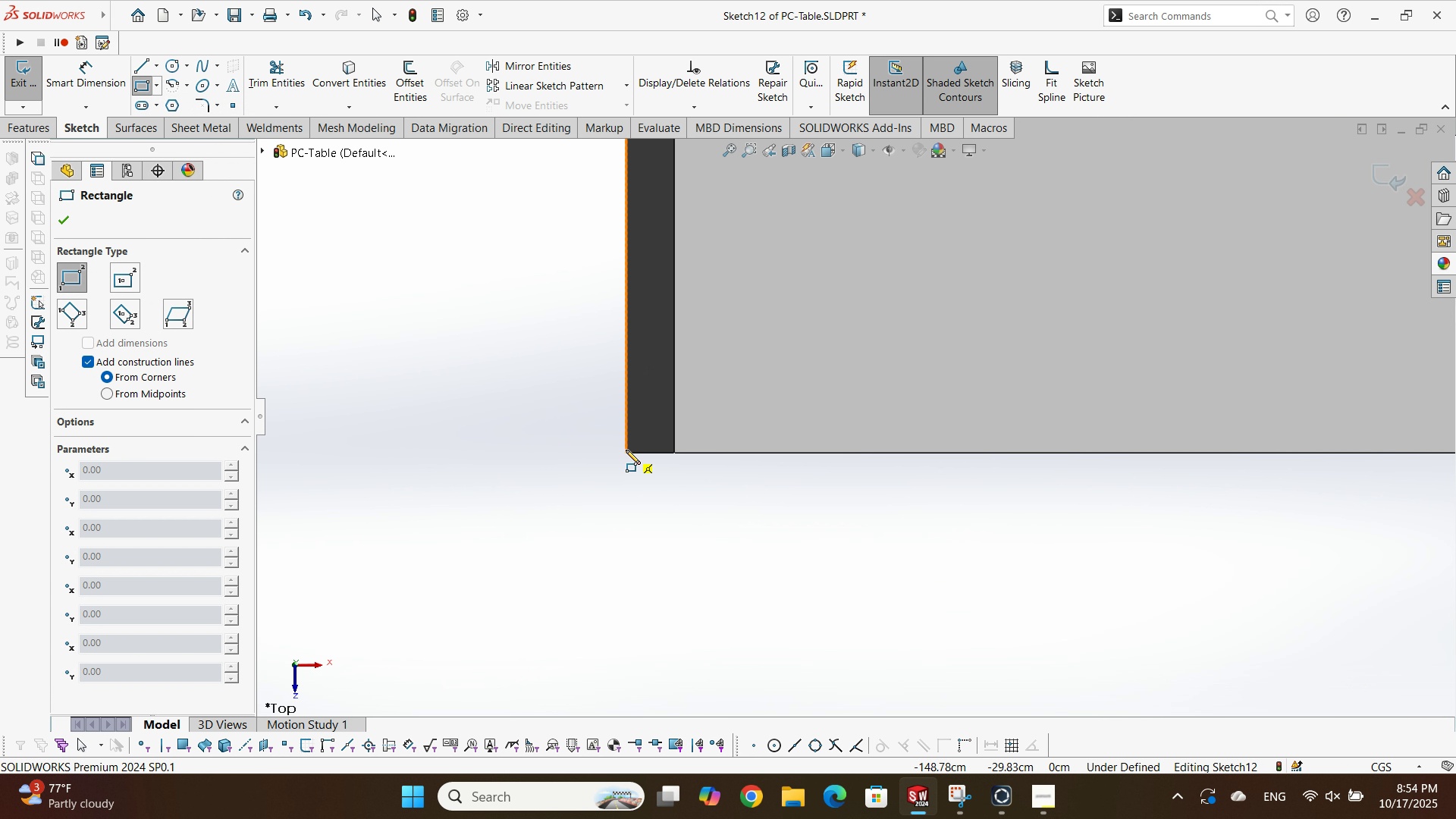 
left_click([626, 450])
 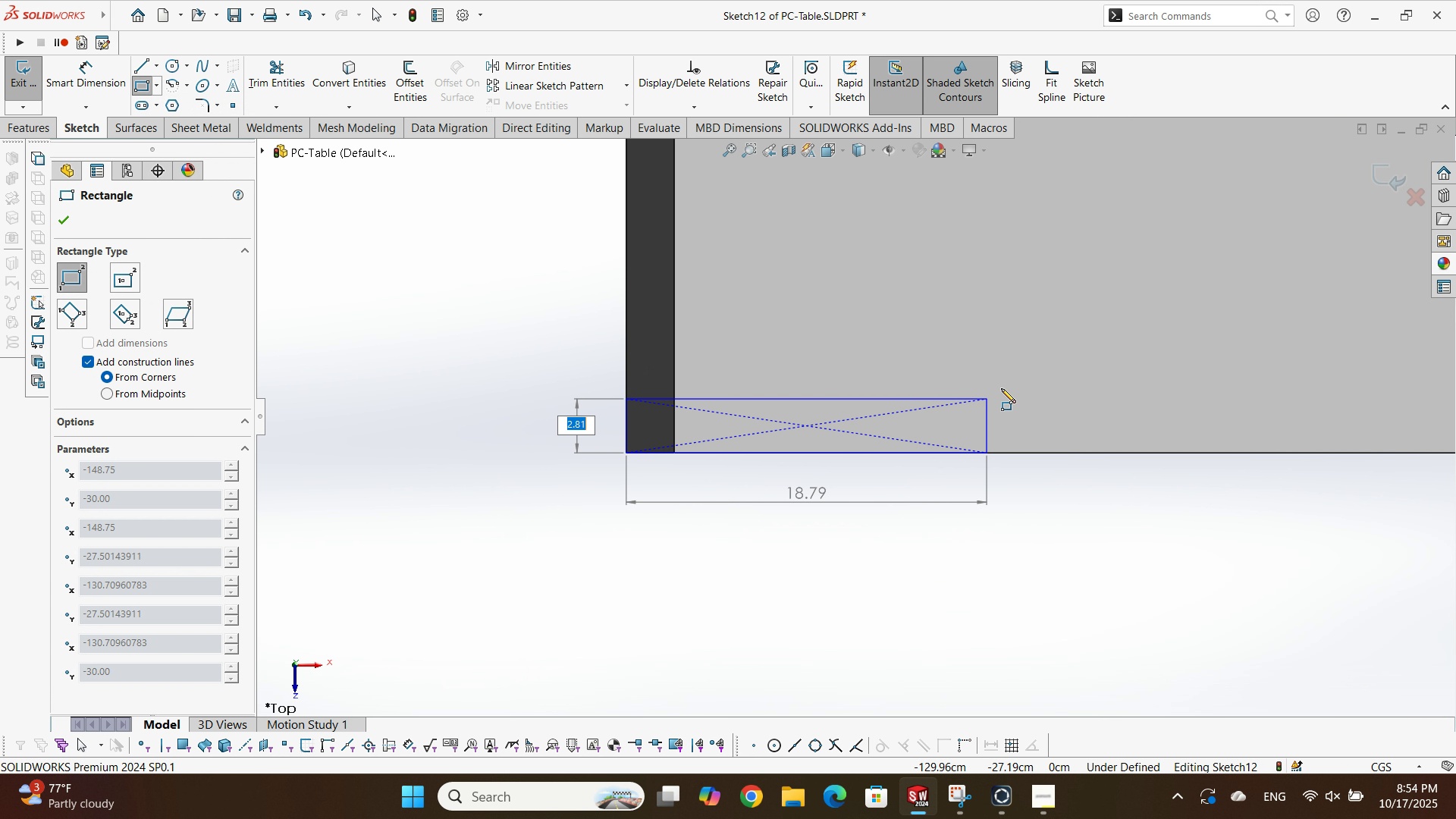 
scroll: coordinate [1094, 265], scroll_direction: up, amount: 3.0
 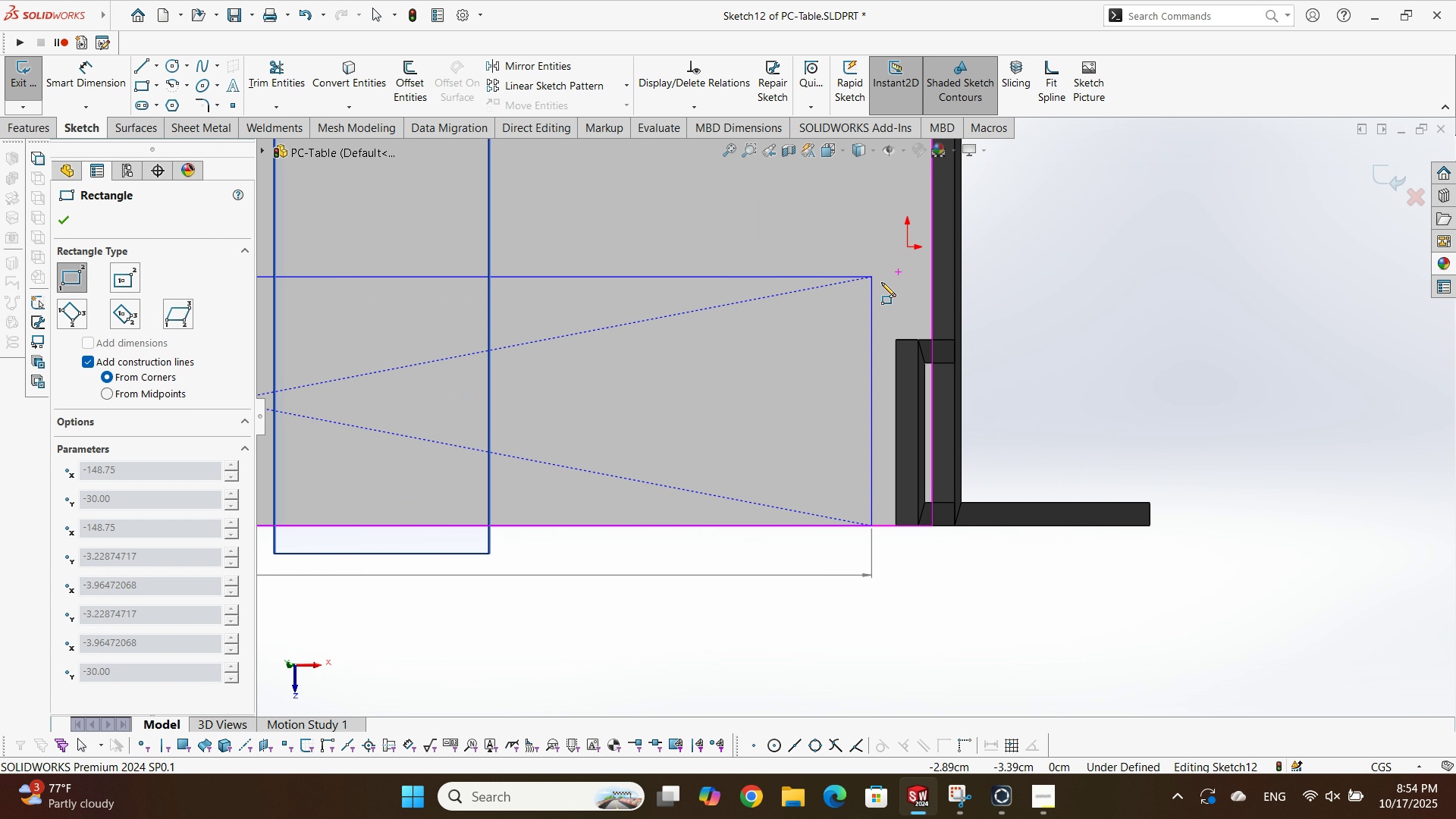 
scroll: coordinate [962, 373], scroll_direction: down, amount: 3.0
 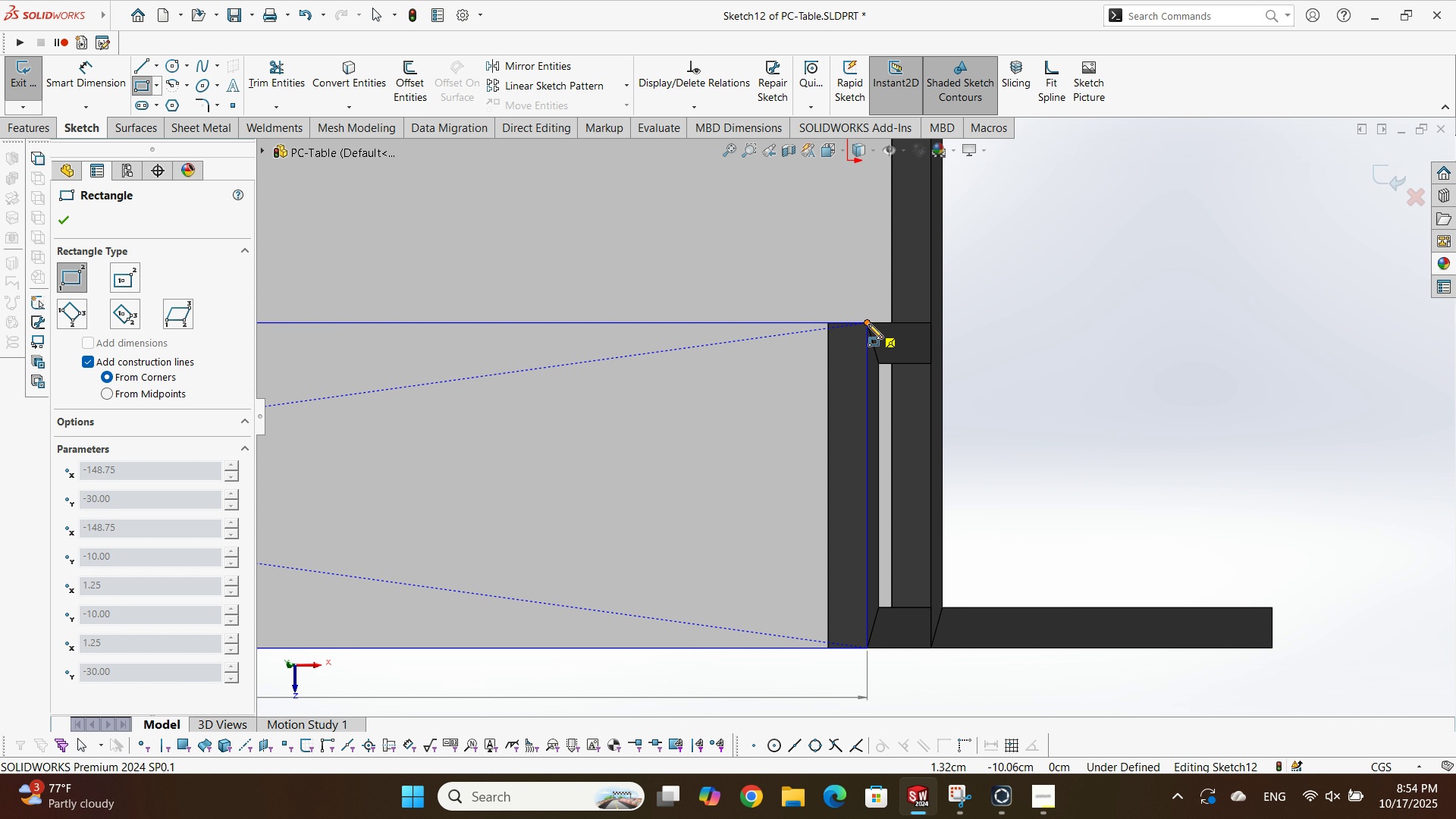 
left_click([868, 324])
 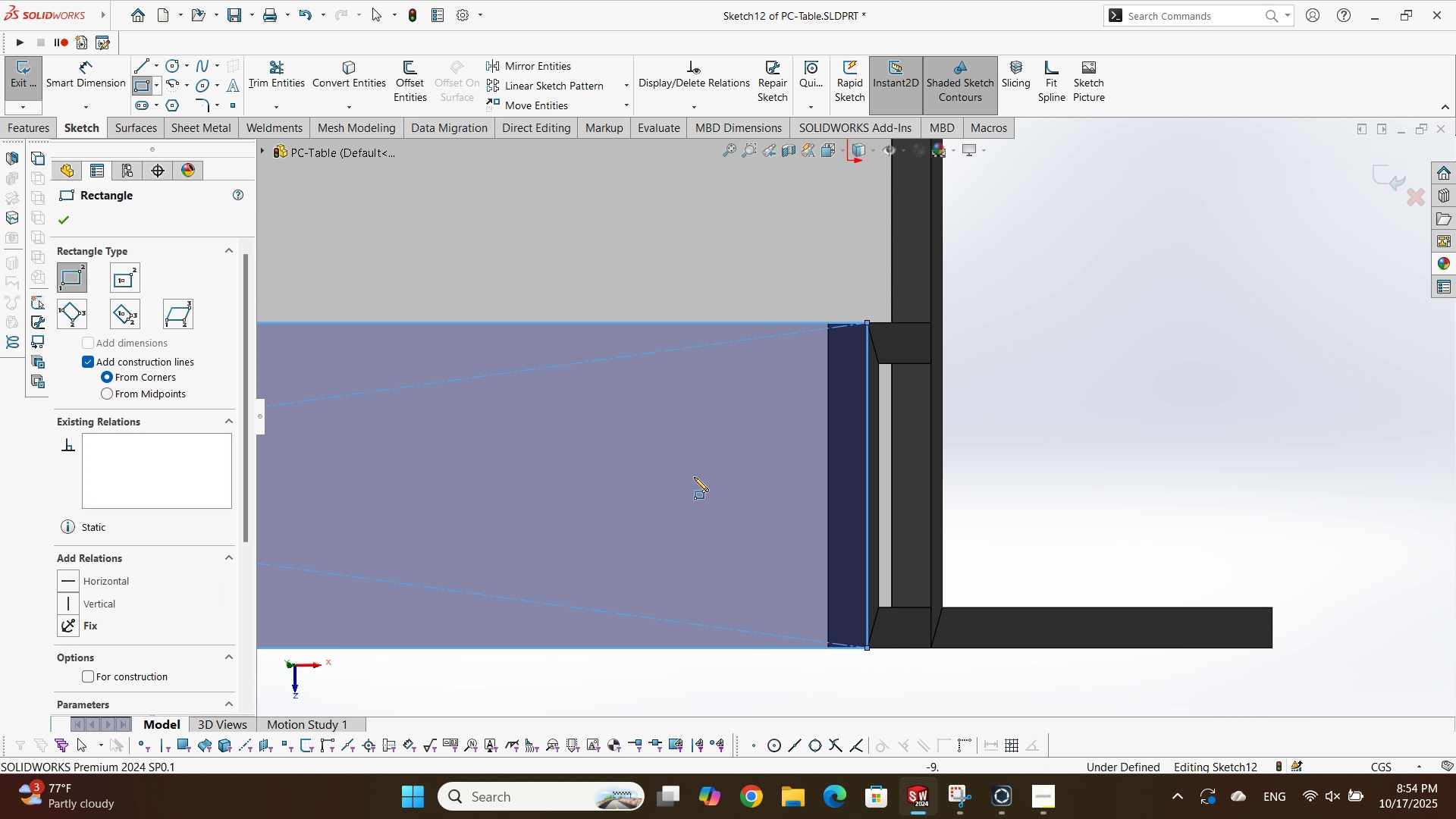 
scroll: coordinate [692, 478], scroll_direction: up, amount: 6.0
 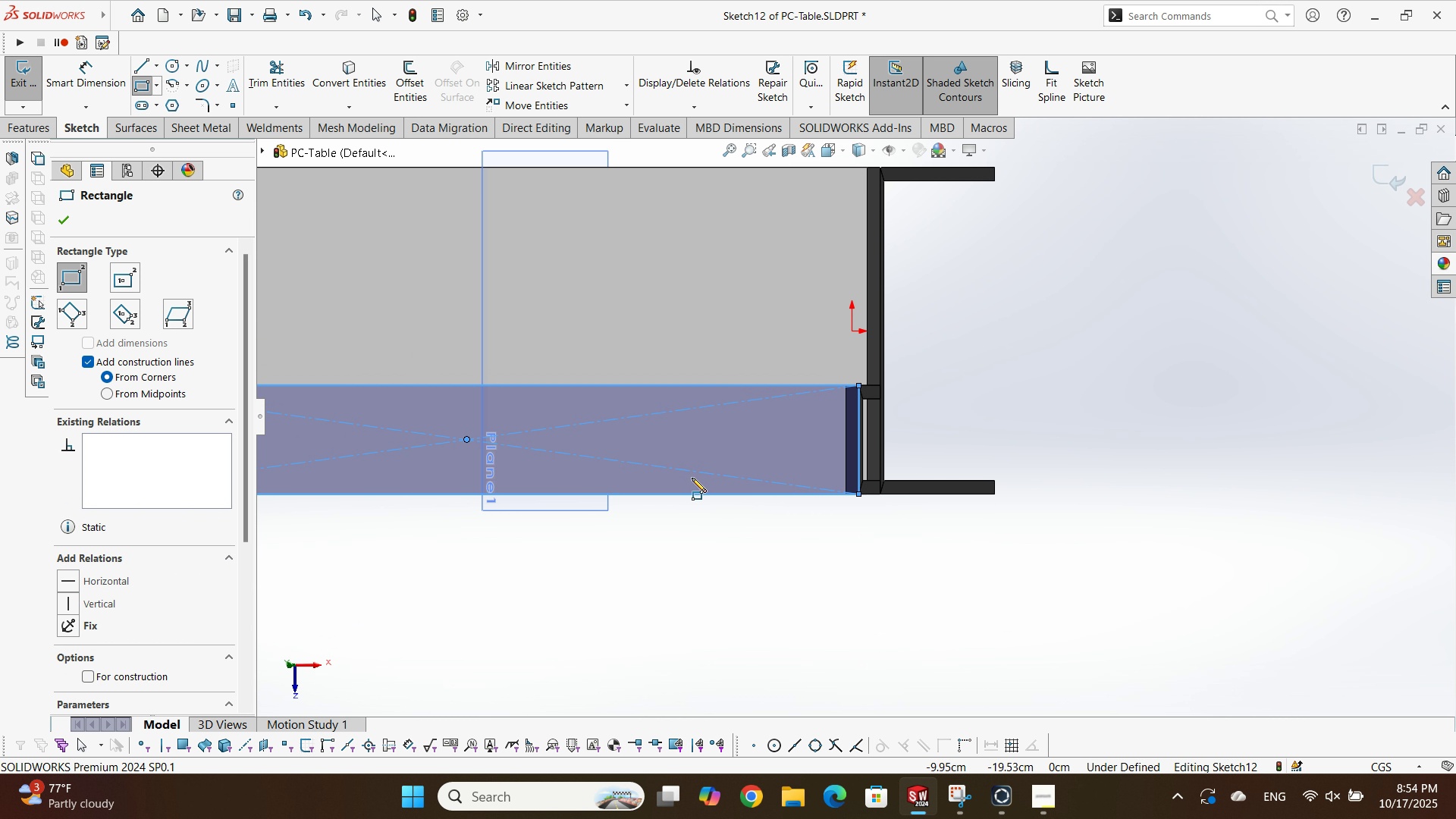 
key(F1)
 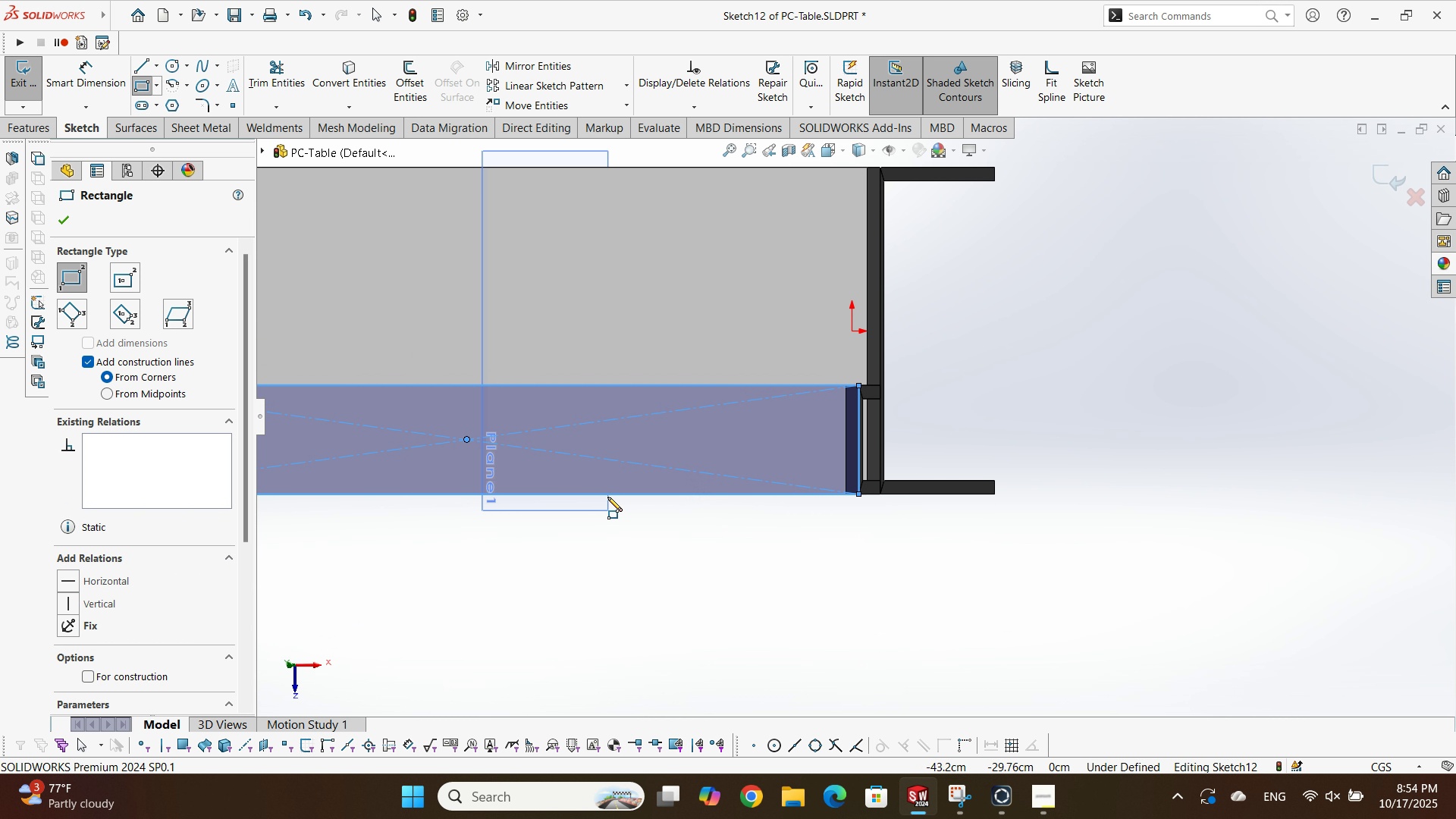 
key(Escape)
 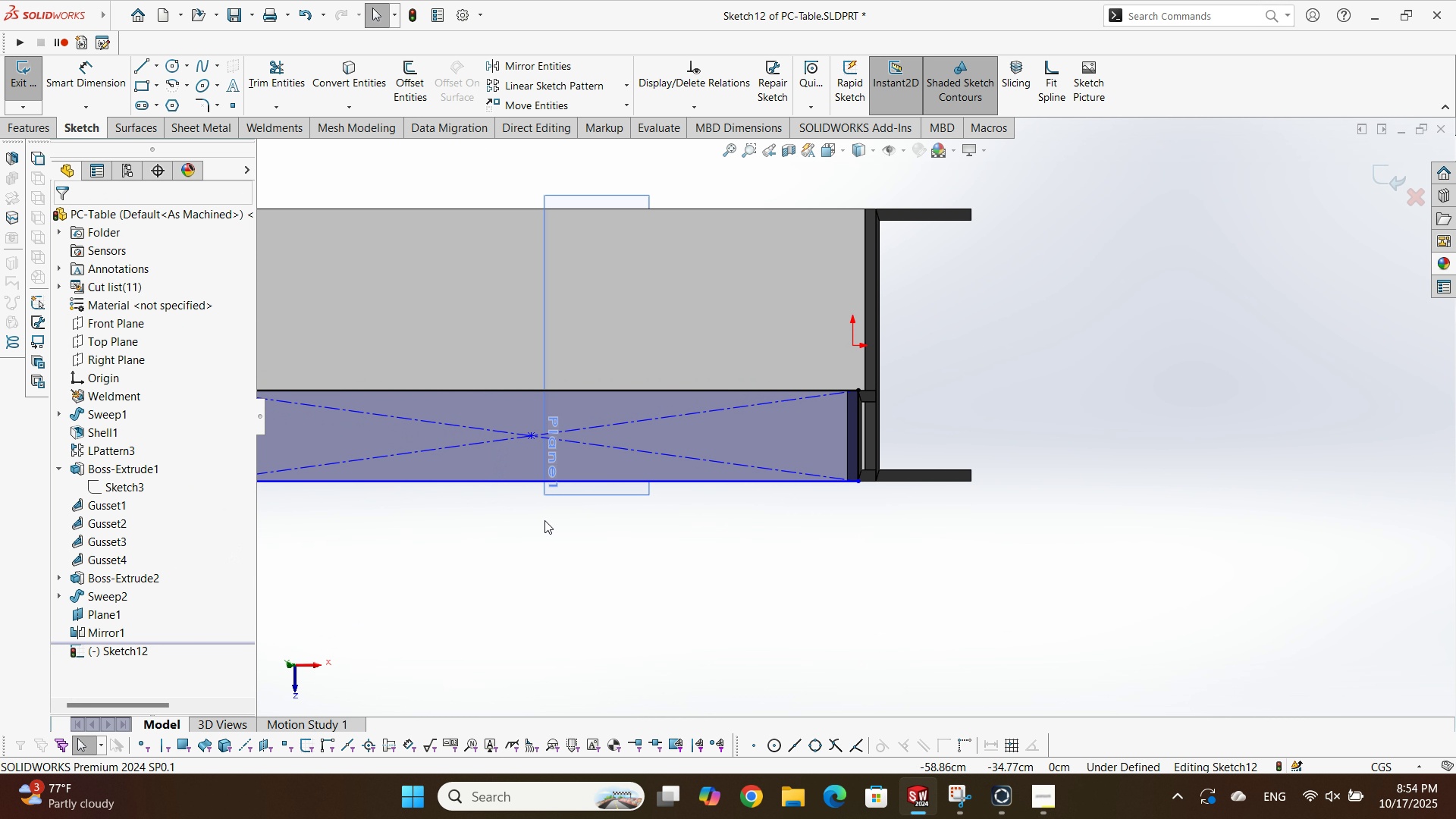 
scroll: coordinate [544, 520], scroll_direction: up, amount: 5.0
 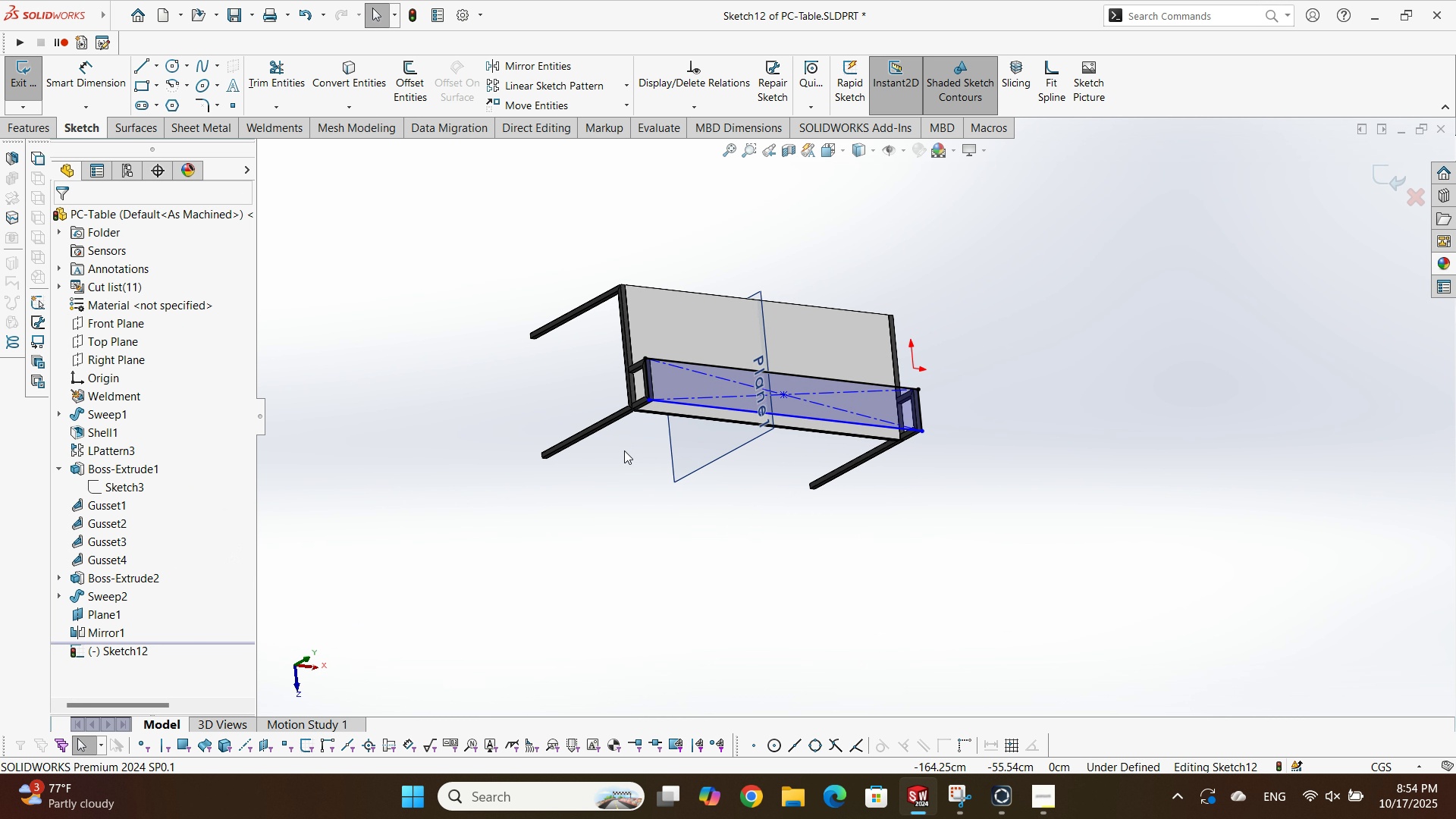 
scroll: coordinate [921, 321], scroll_direction: down, amount: 18.0
 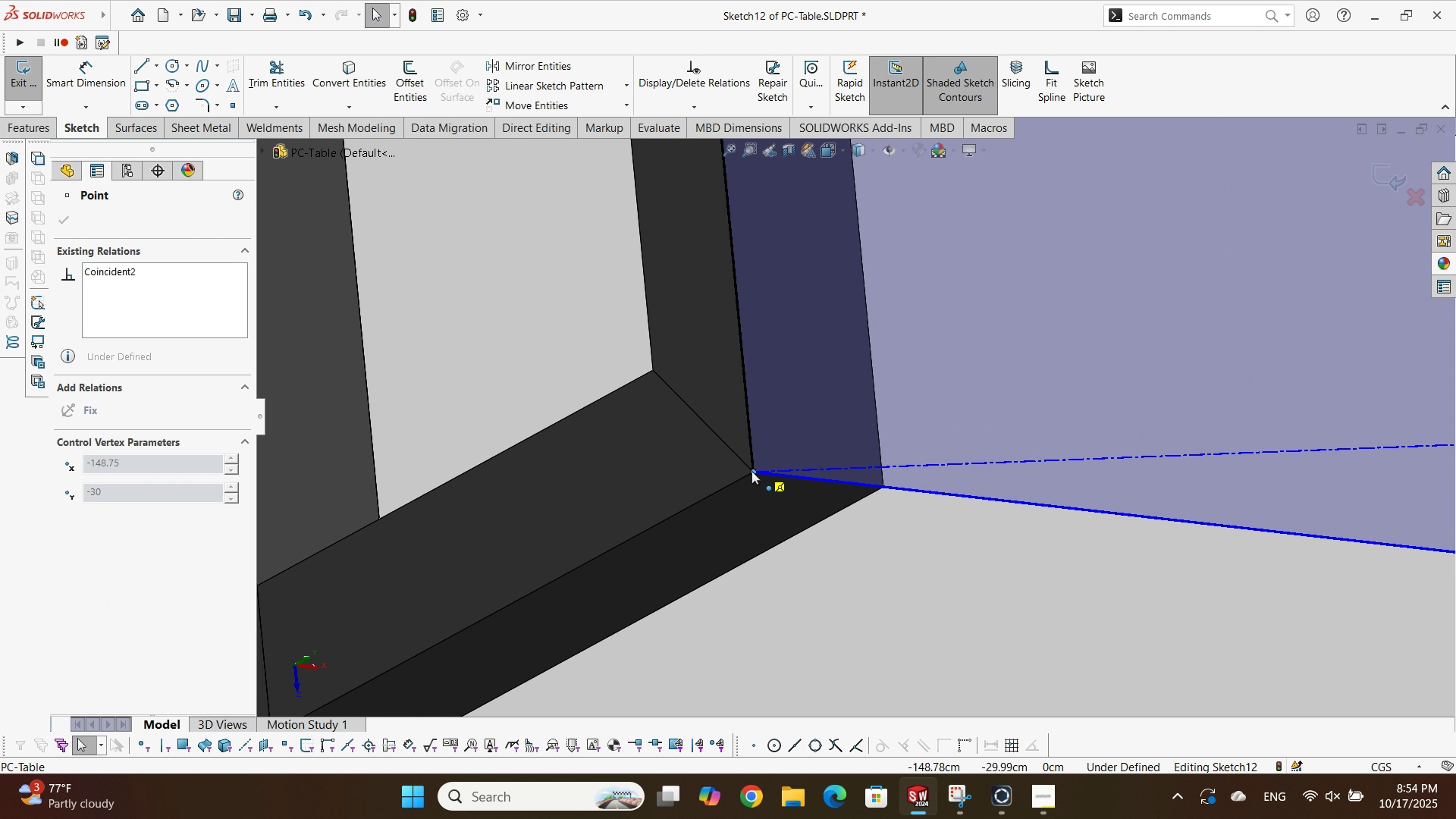 
scroll: coordinate [976, 472], scroll_direction: up, amount: 14.0
 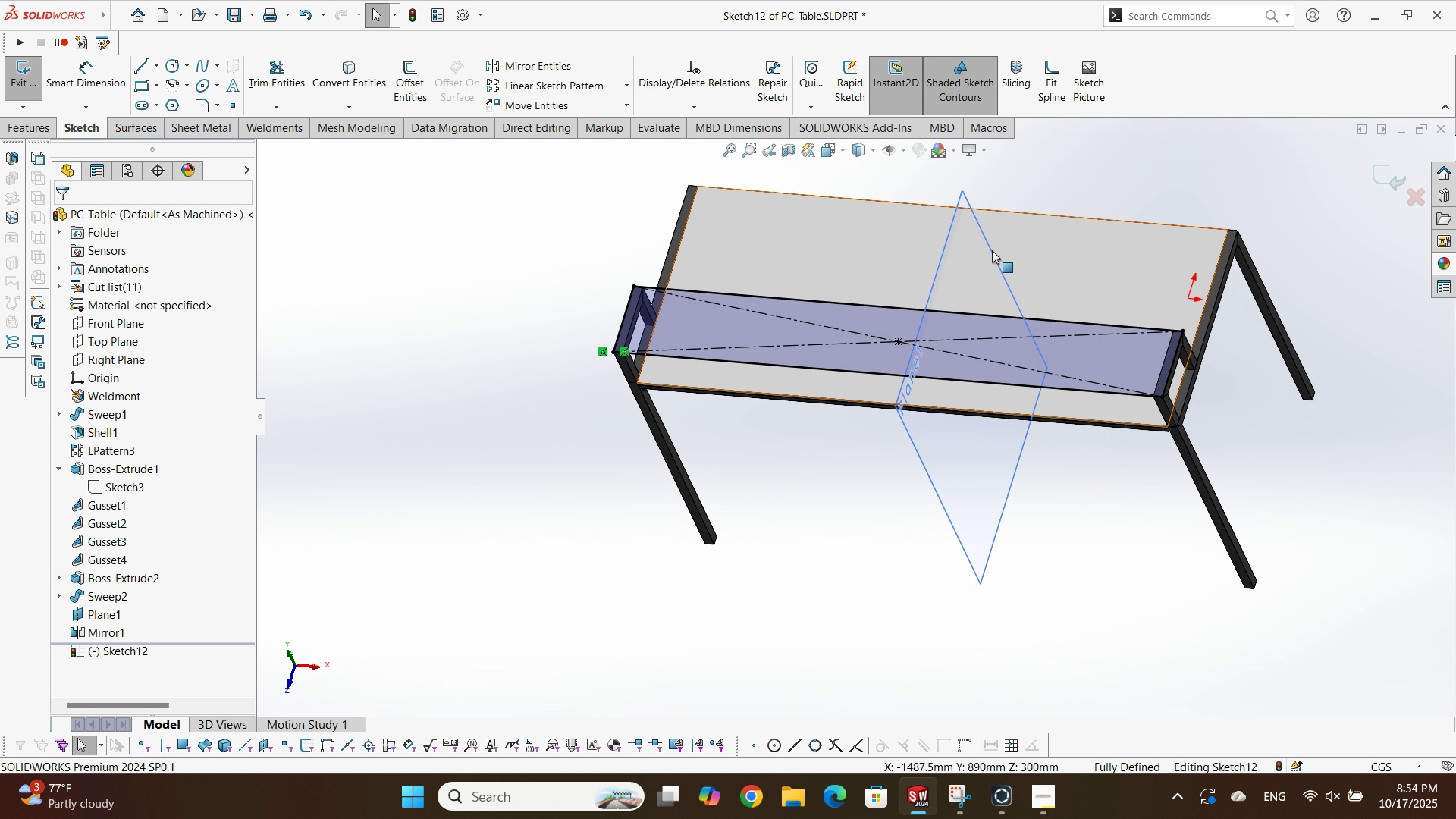 
key(Escape)
 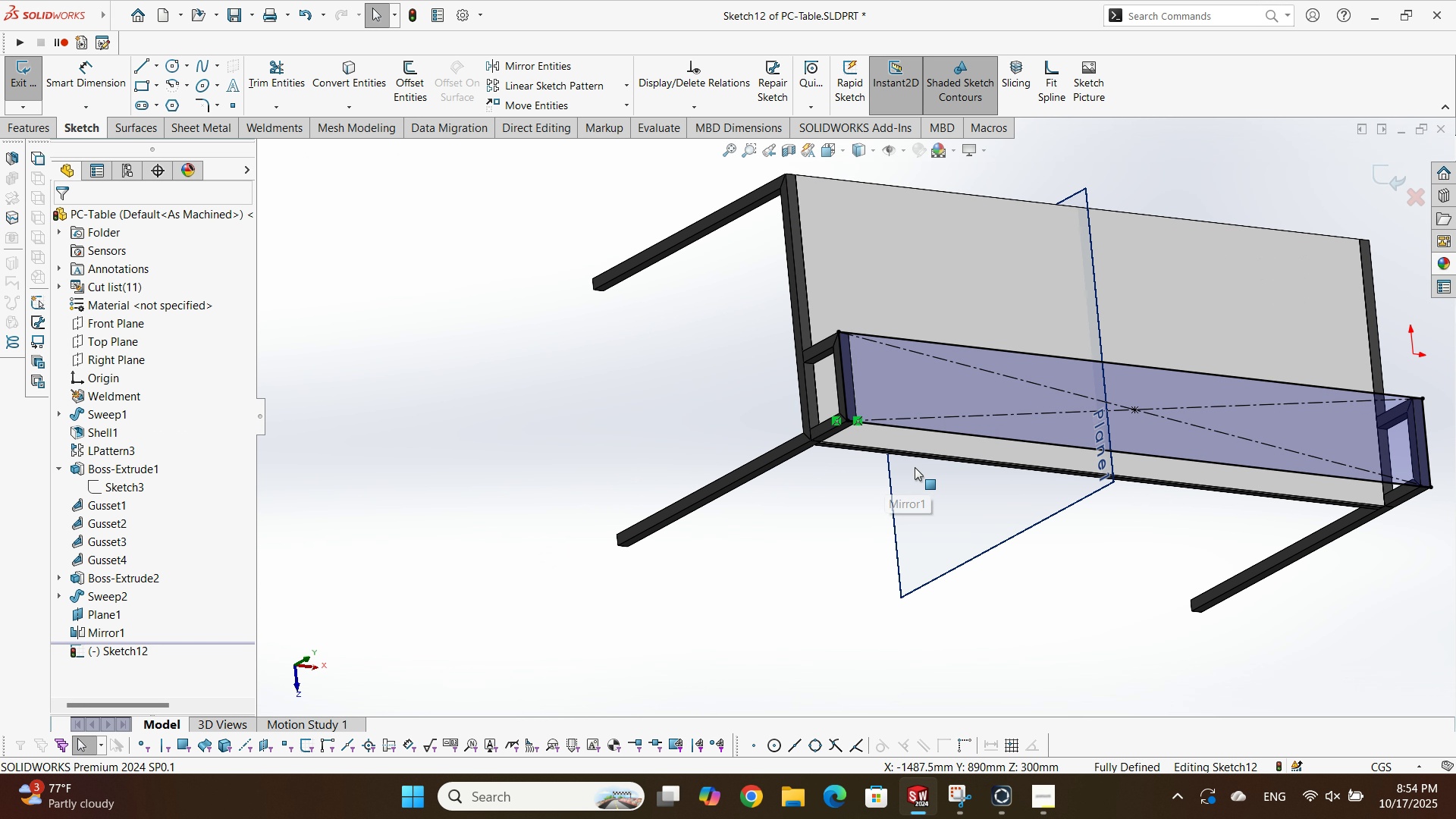 
key(Escape)
 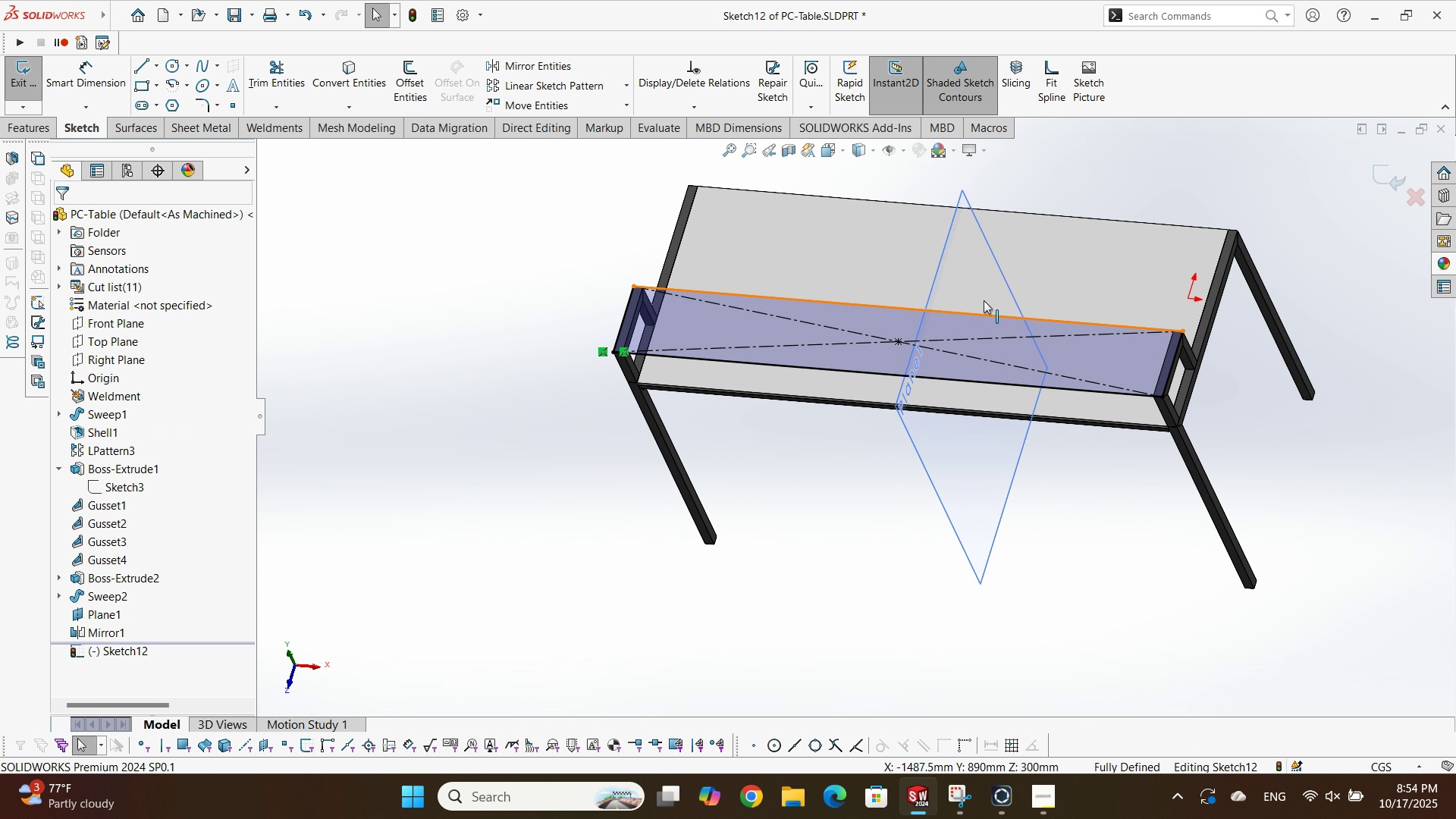 
scroll: coordinate [937, 254], scroll_direction: none, amount: 0.0
 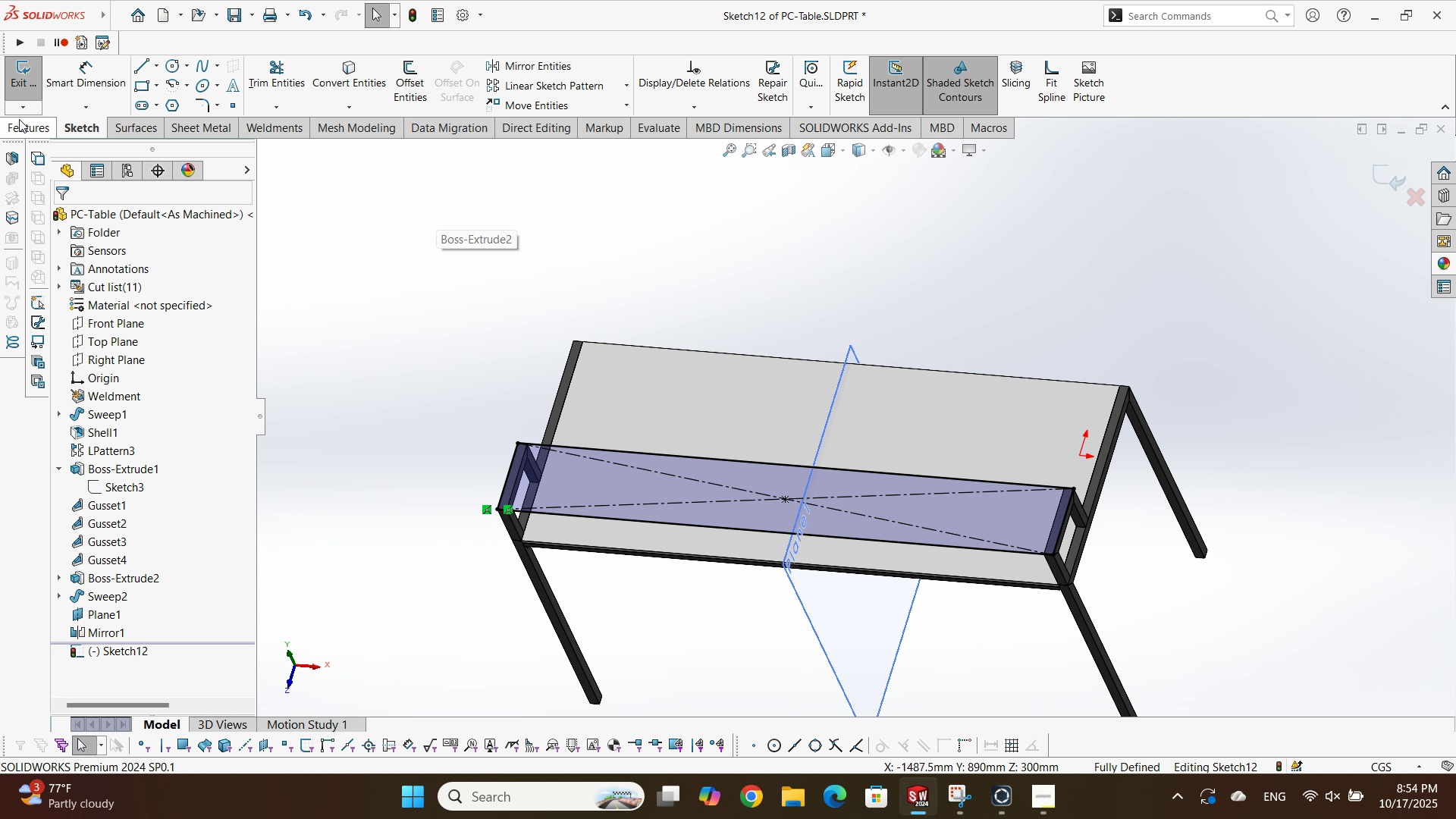 
left_click([20, 120])
 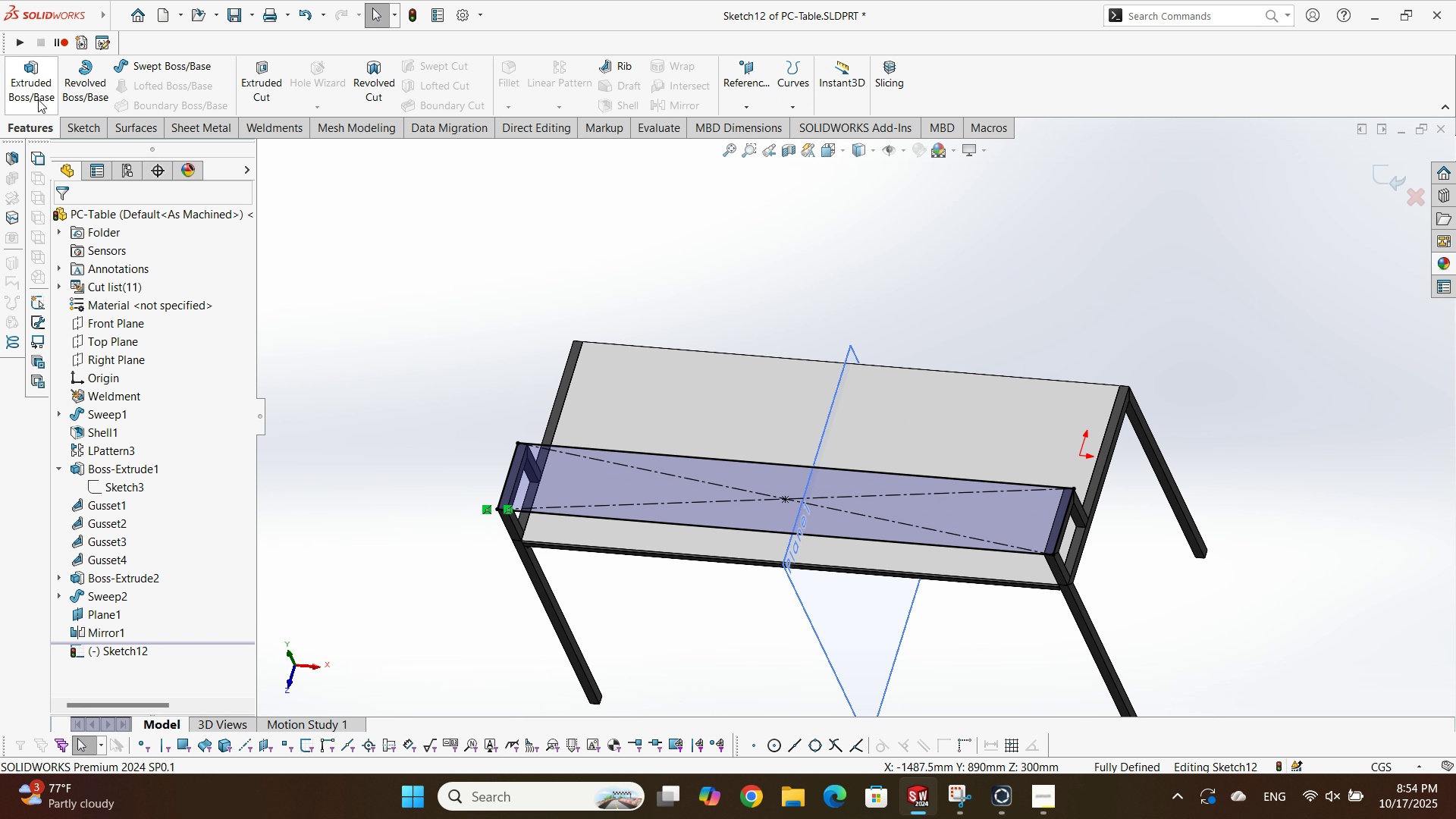 
left_click([38, 99])
 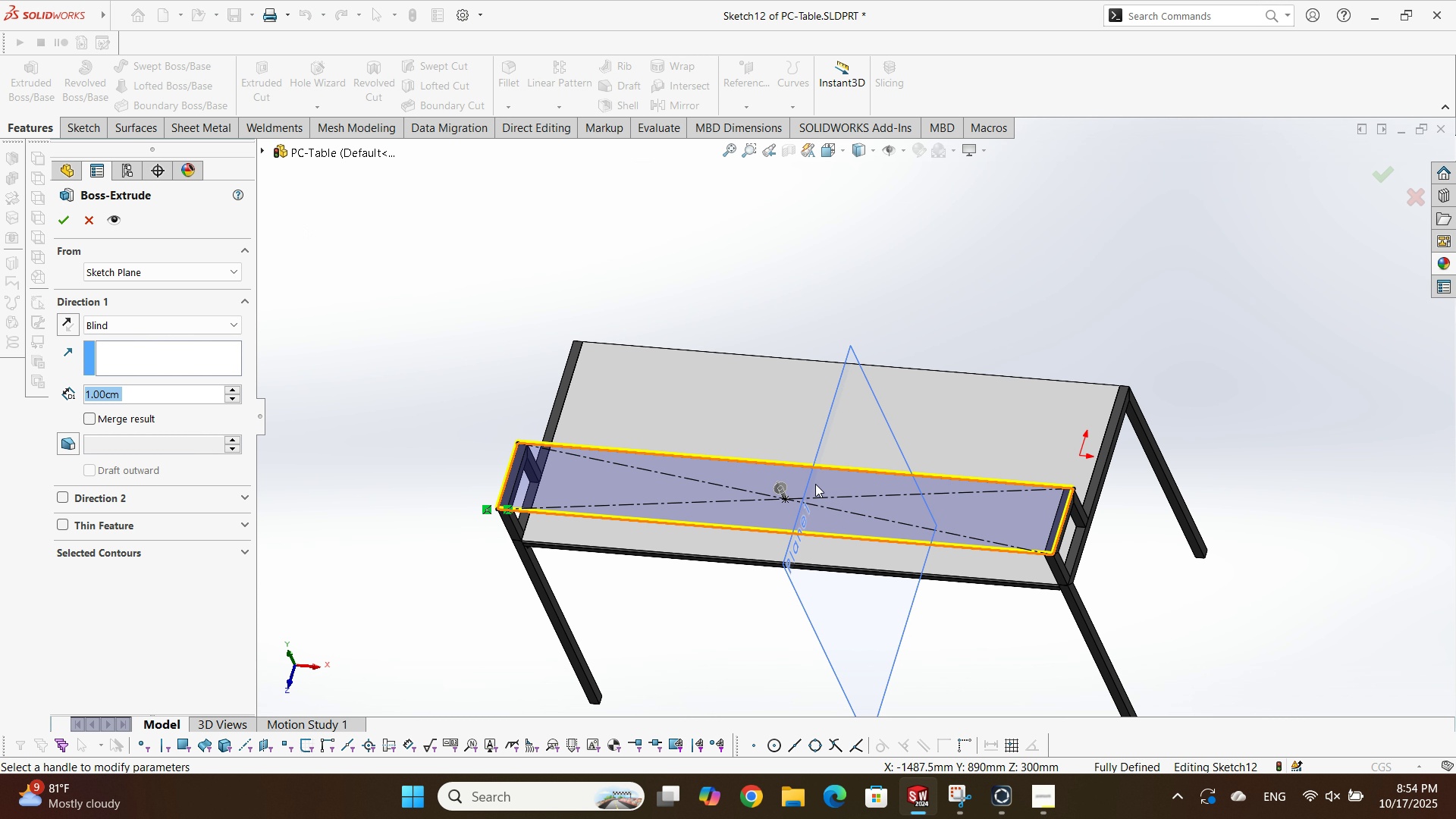 
key(Enter)
 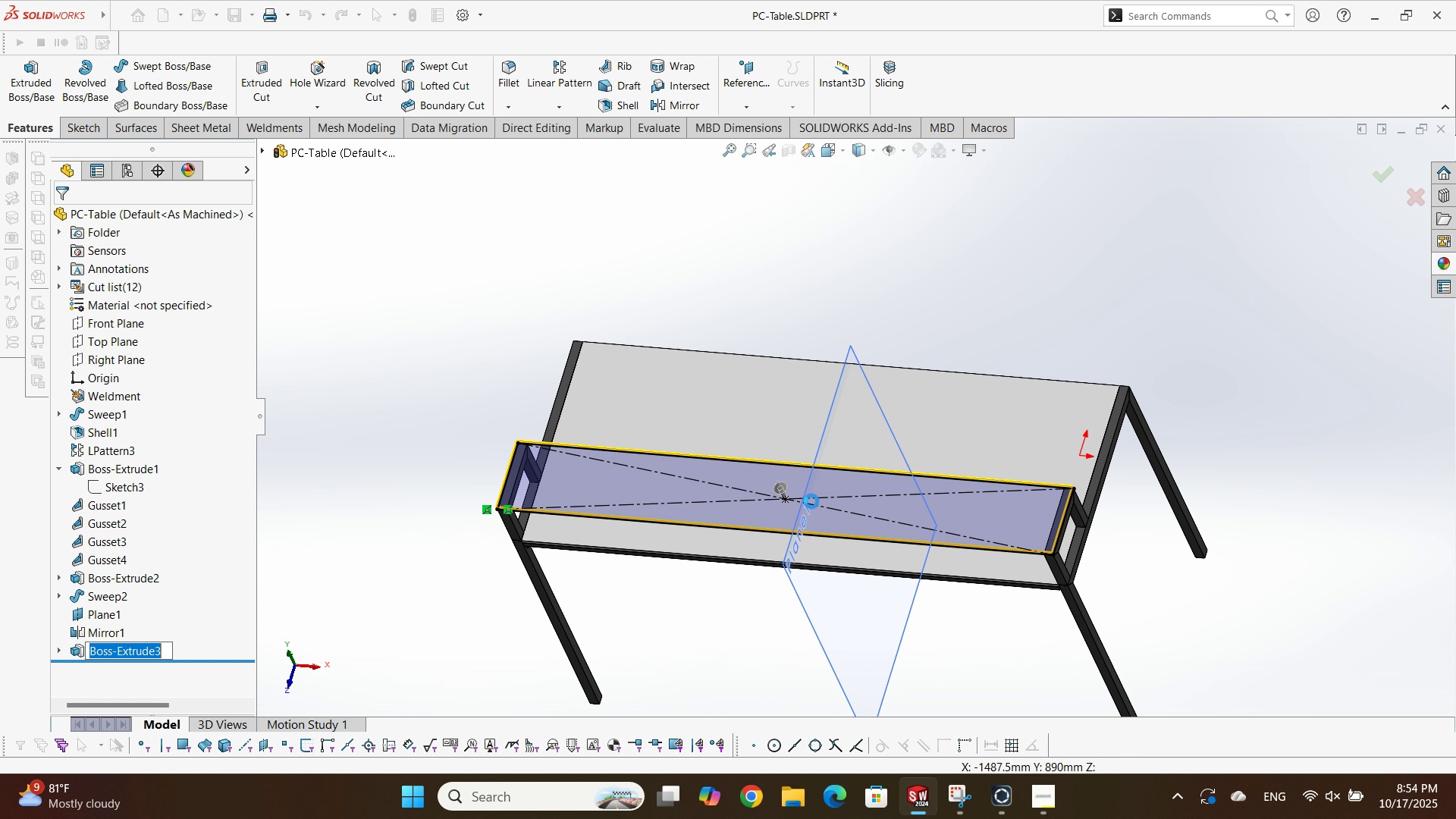 
scroll: coordinate [792, 529], scroll_direction: up, amount: 2.0
 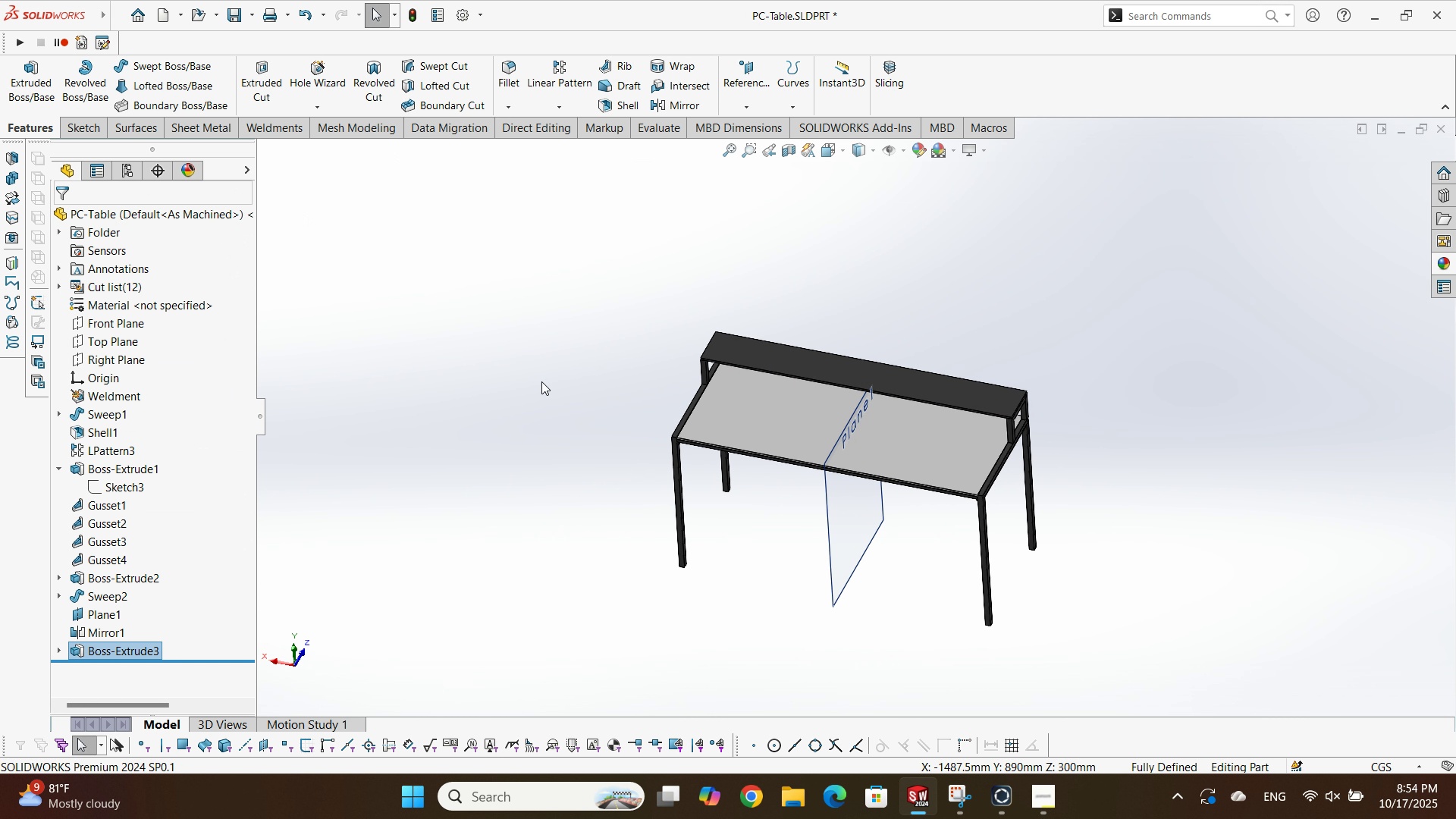 
left_click([877, 254])
 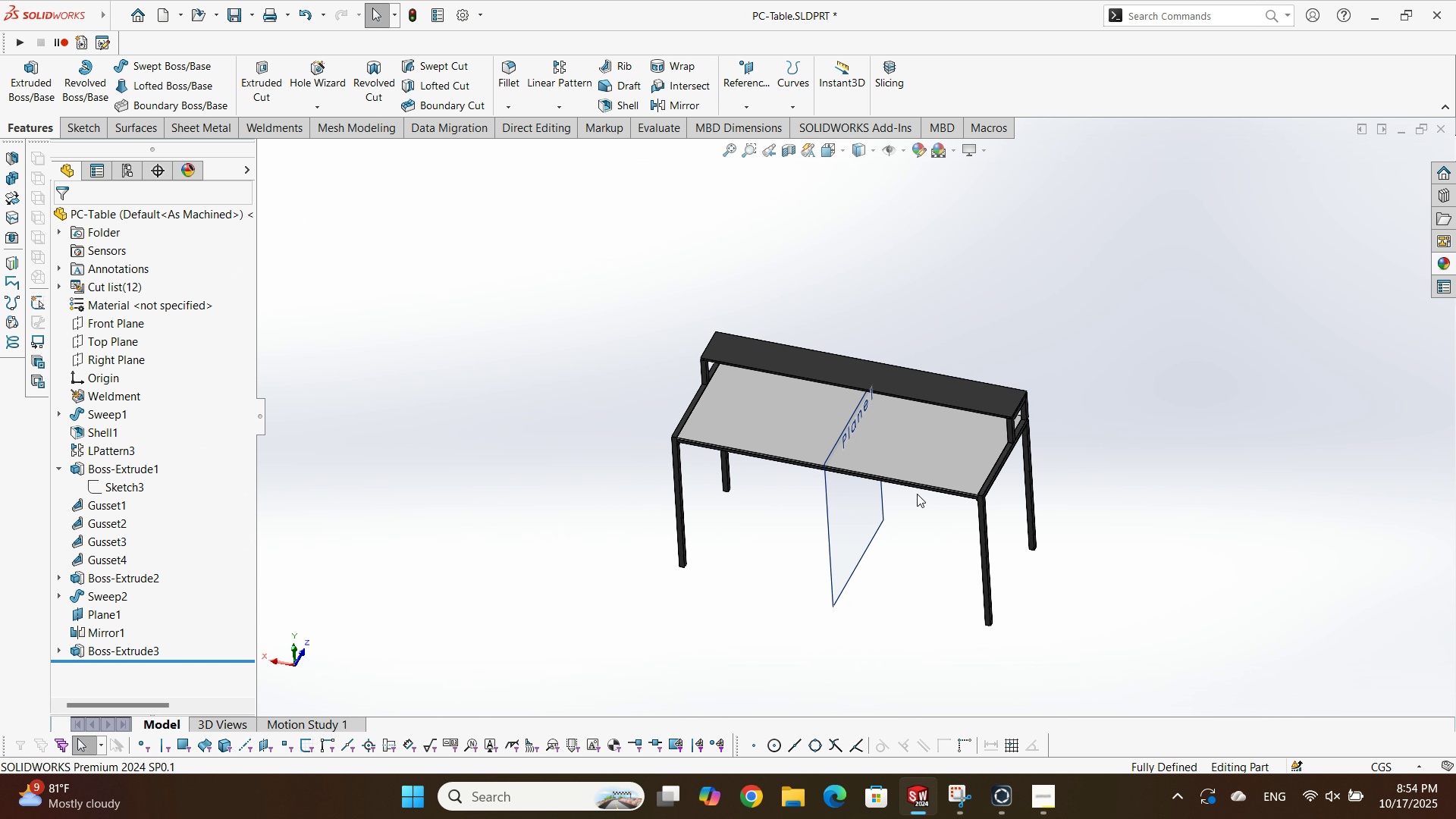 
scroll: coordinate [1062, 268], scroll_direction: down, amount: 10.0
 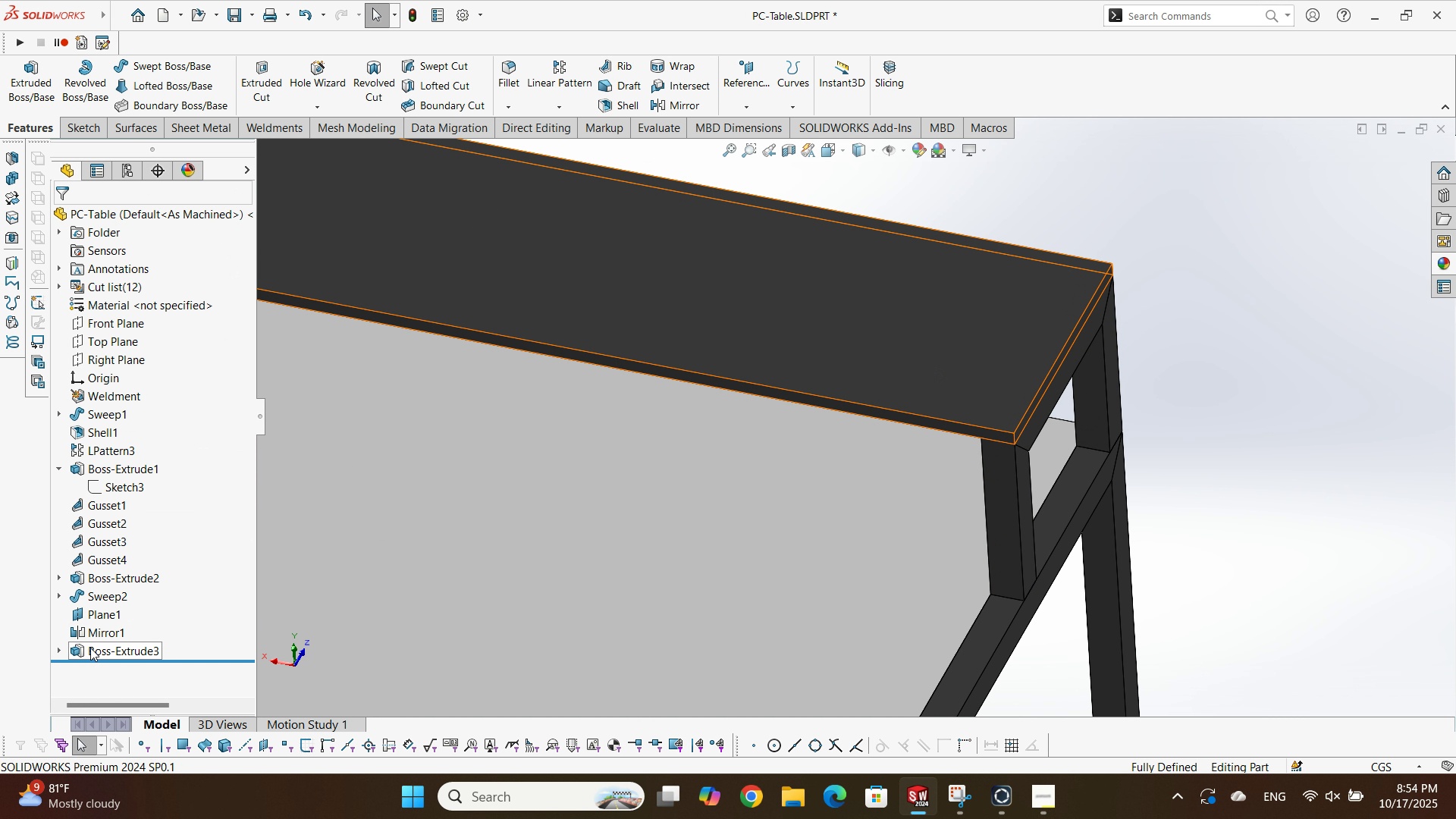 
left_click([92, 649])
 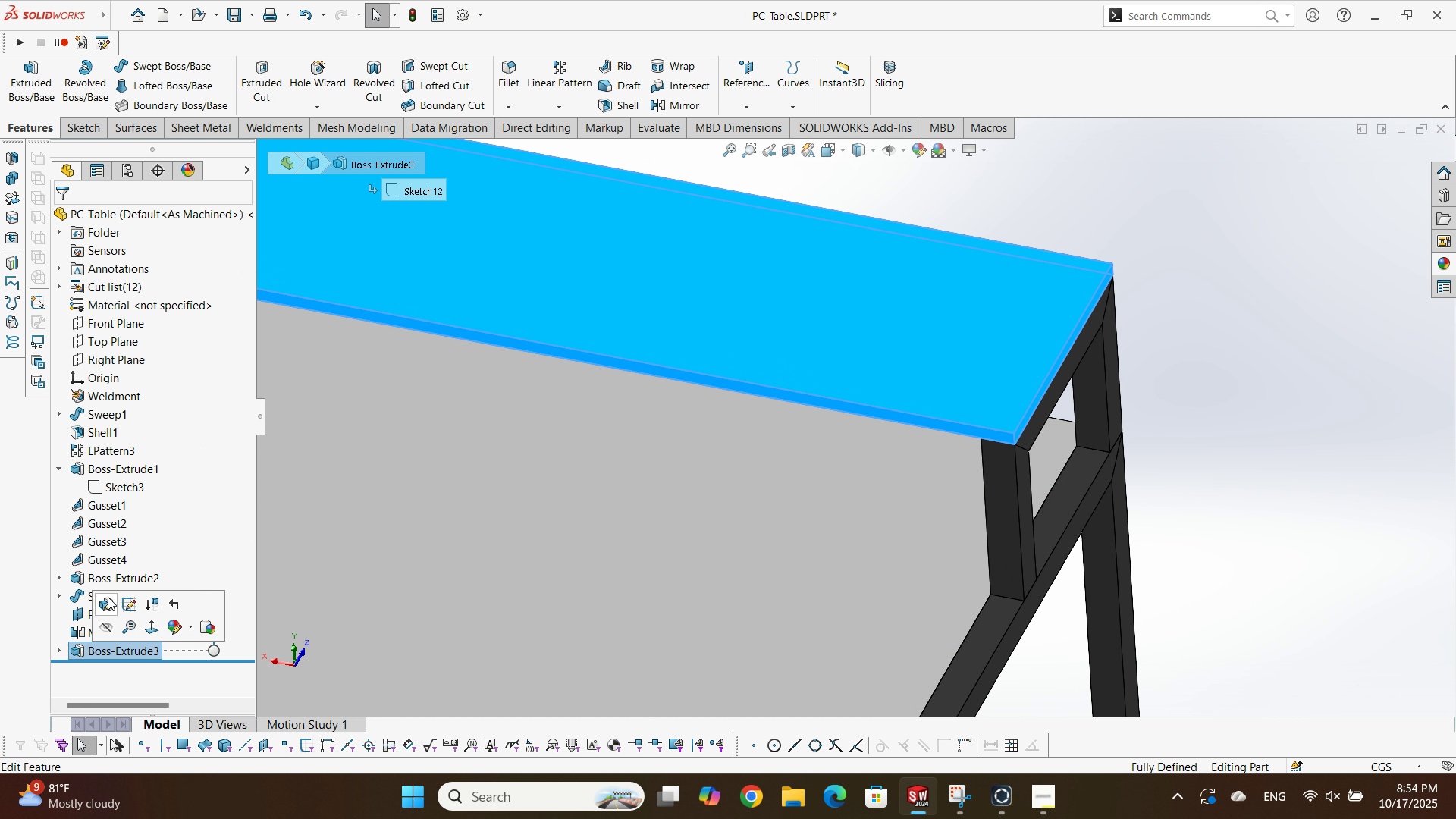 
left_click([107, 598])
 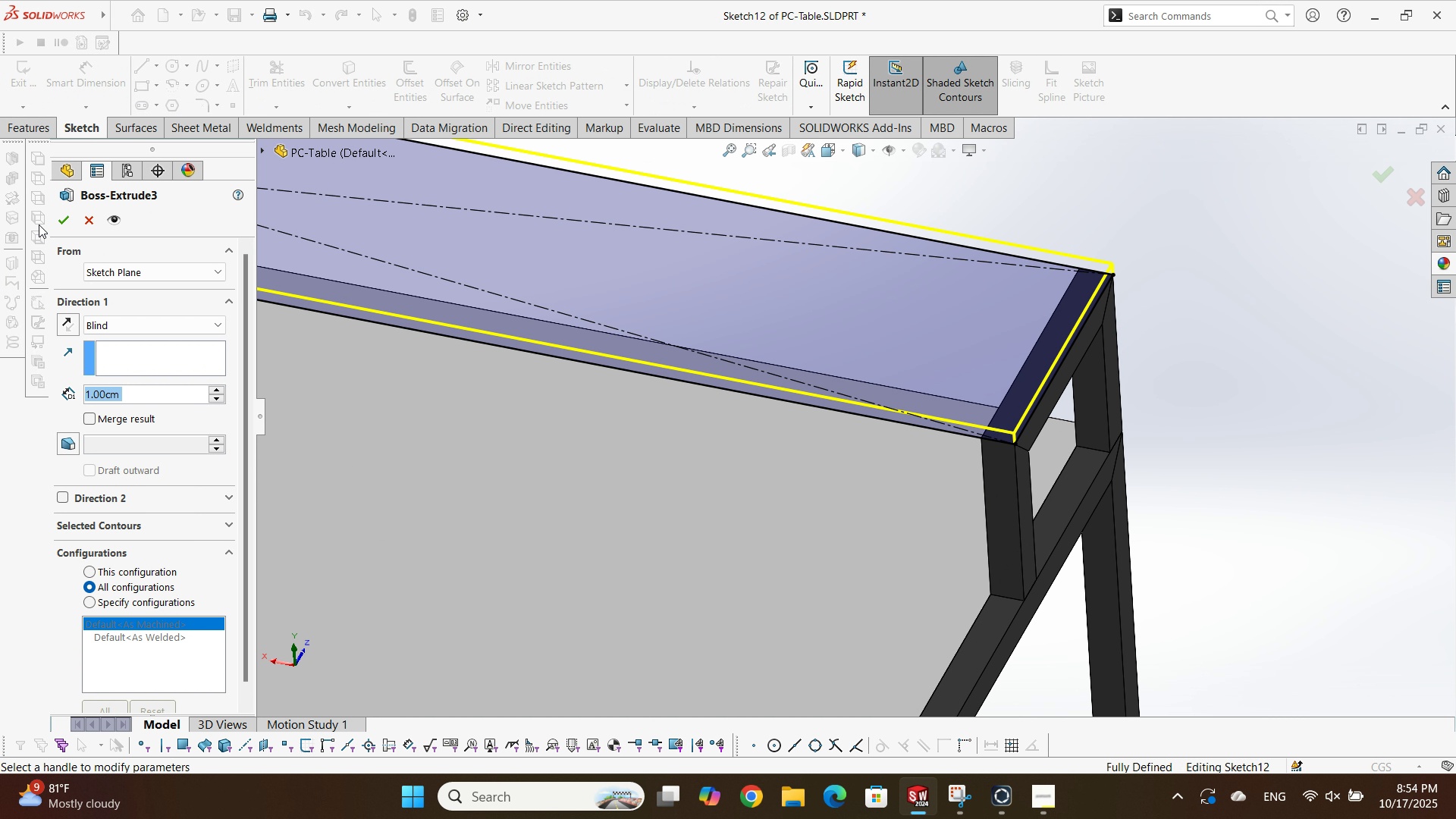 
left_click([61, 217])
 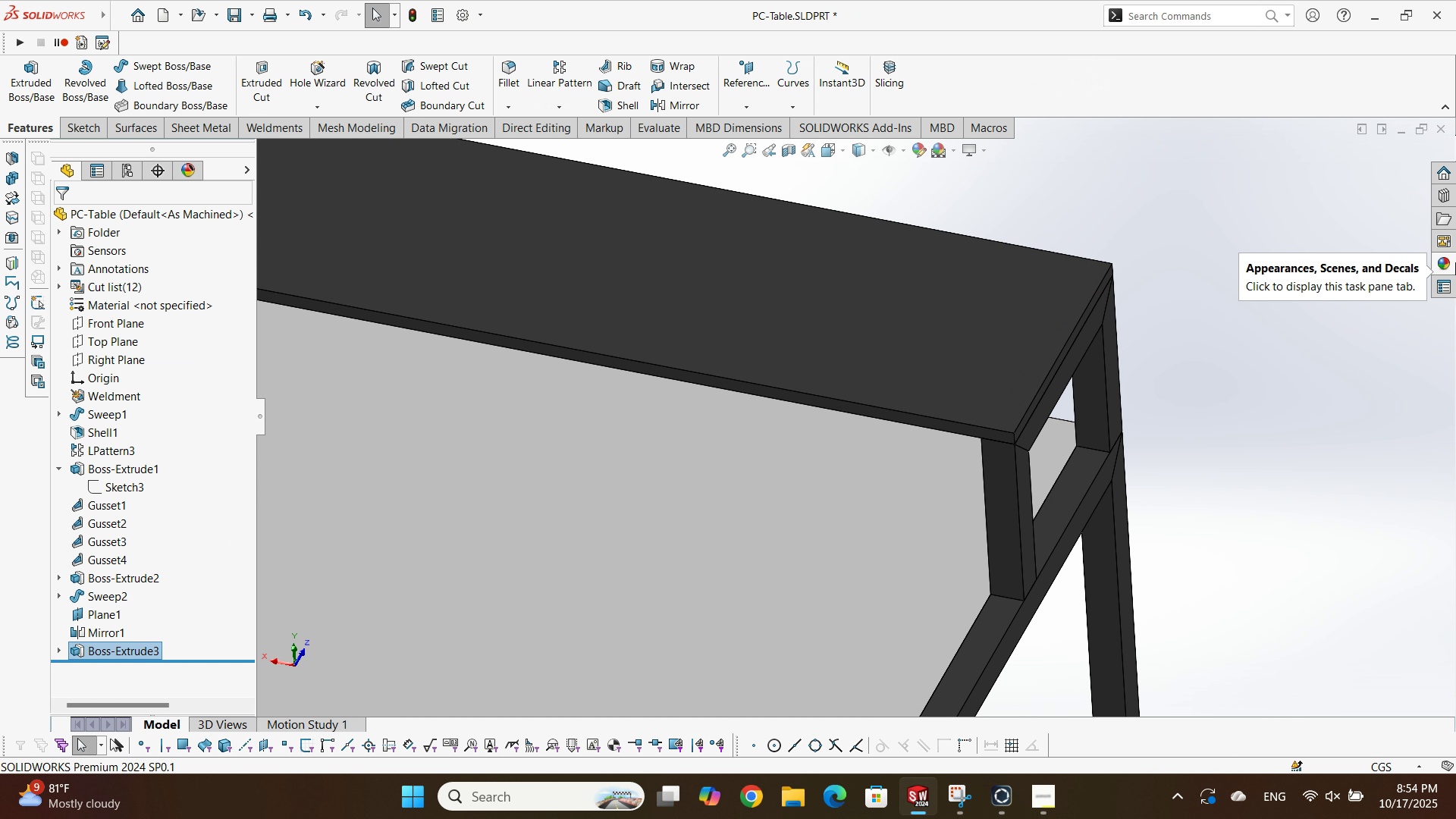 
left_click([1449, 262])
 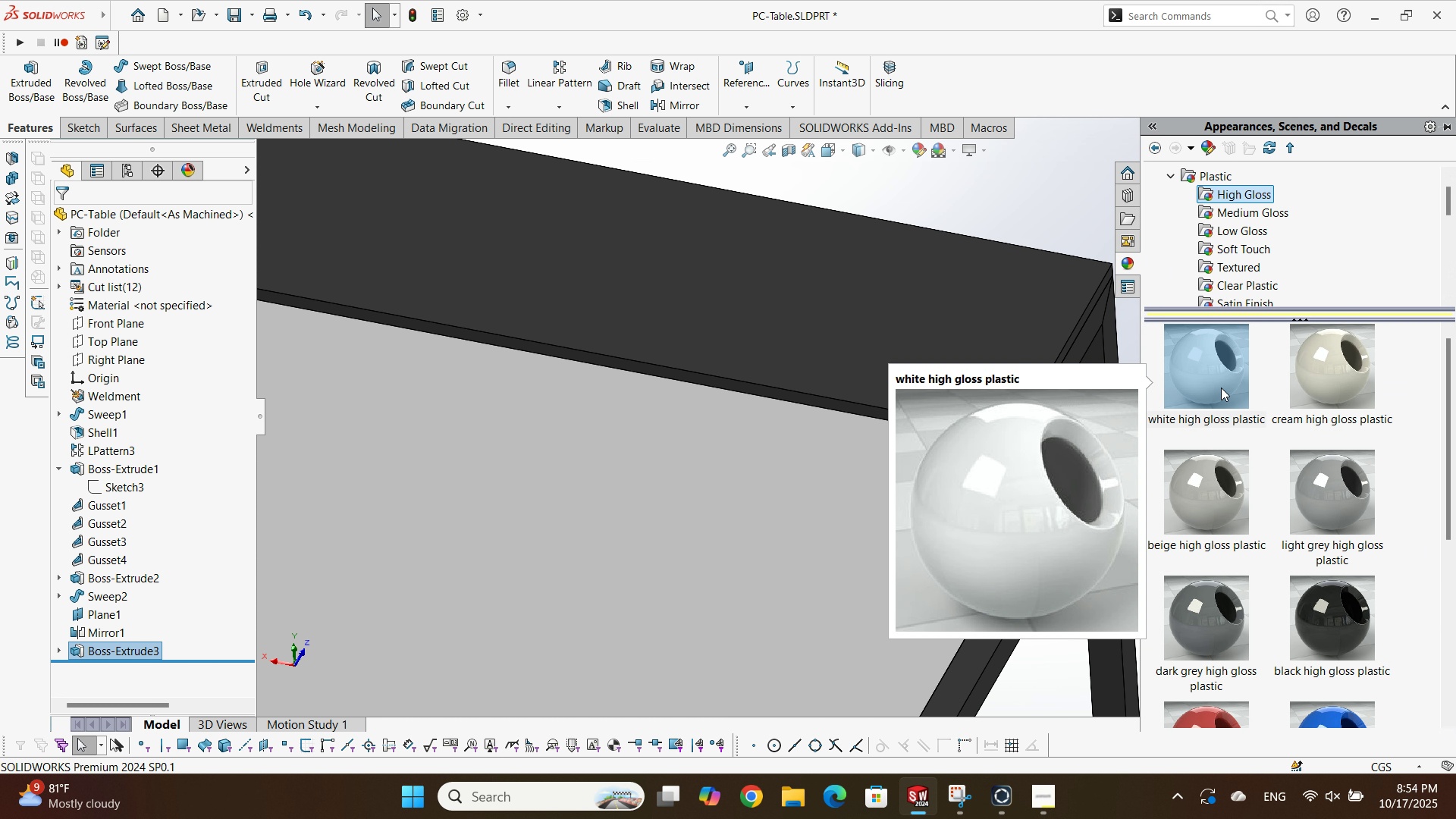 
double_click([1221, 388])
 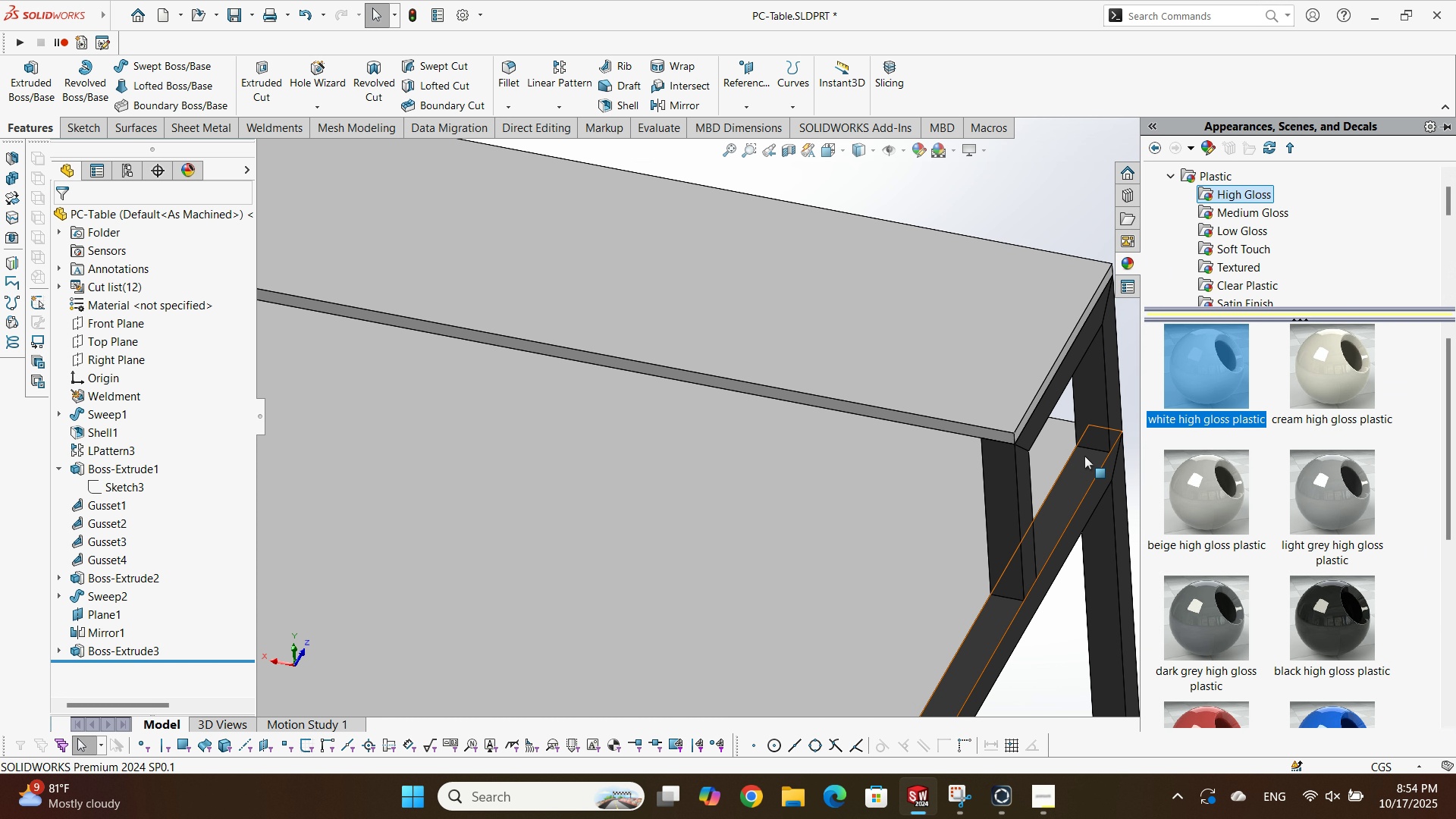 
scroll: coordinate [1078, 457], scroll_direction: up, amount: 6.0
 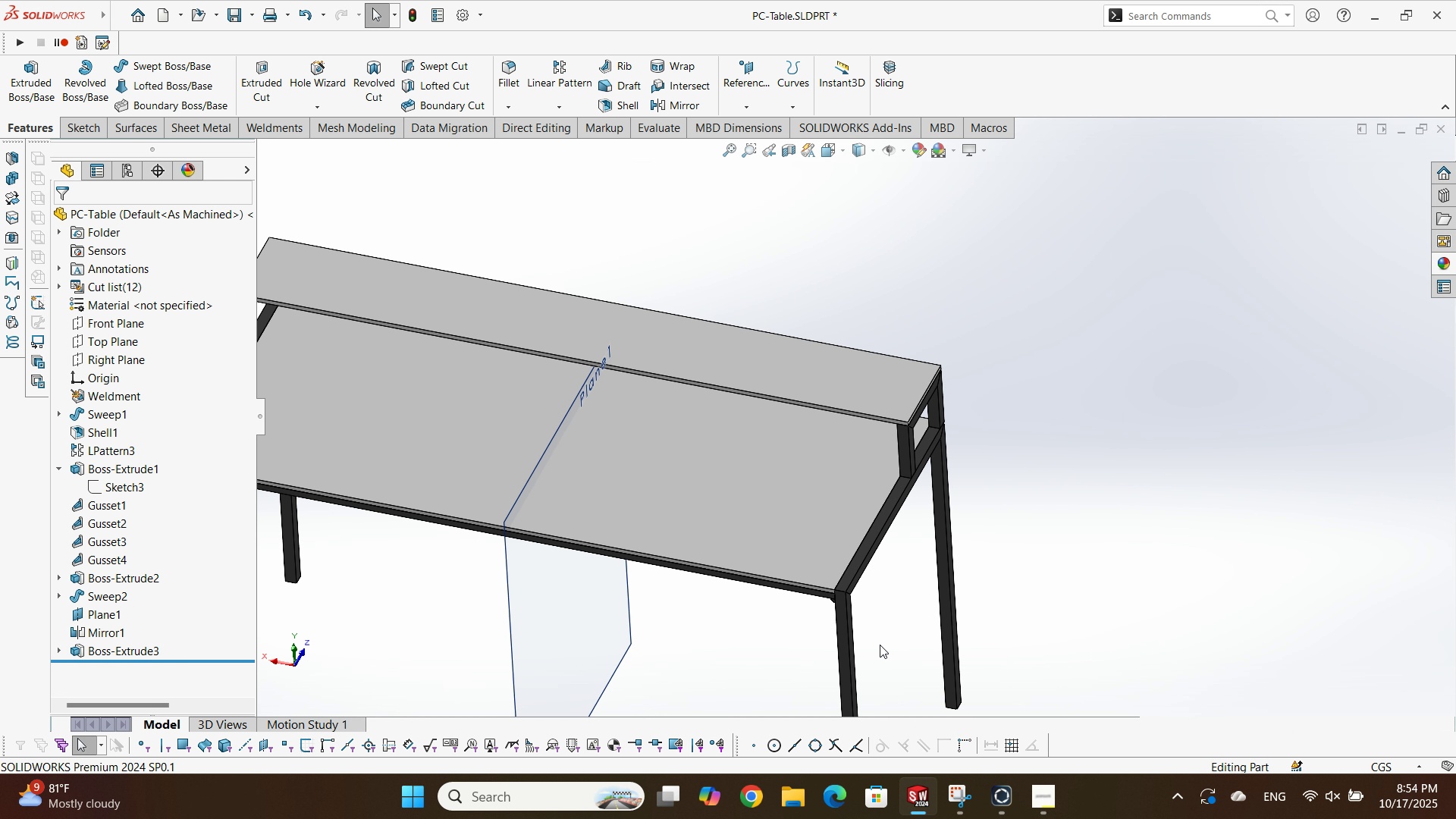 
left_click([880, 645])
 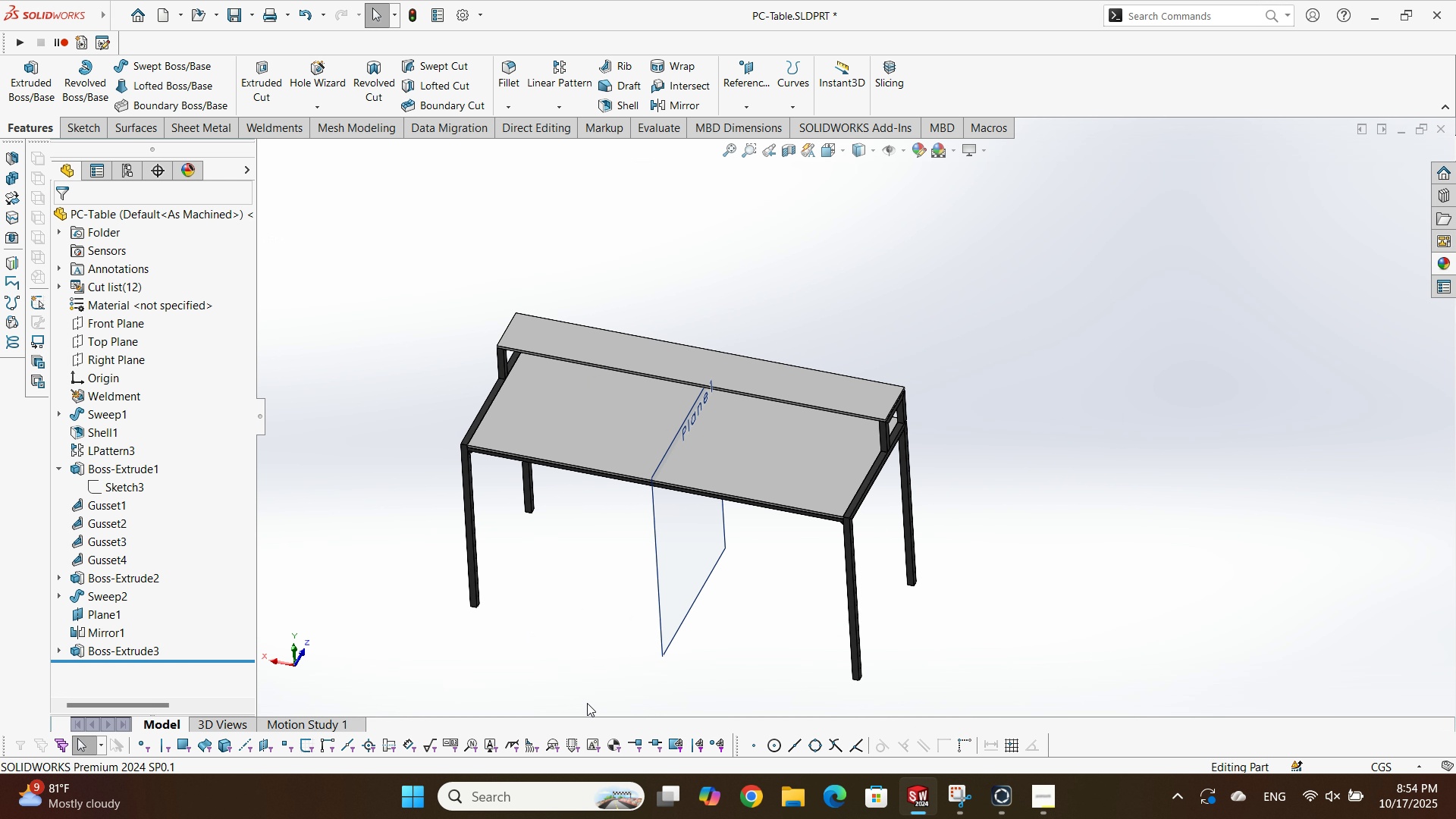 
scroll: coordinate [588, 705], scroll_direction: up, amount: 3.0
 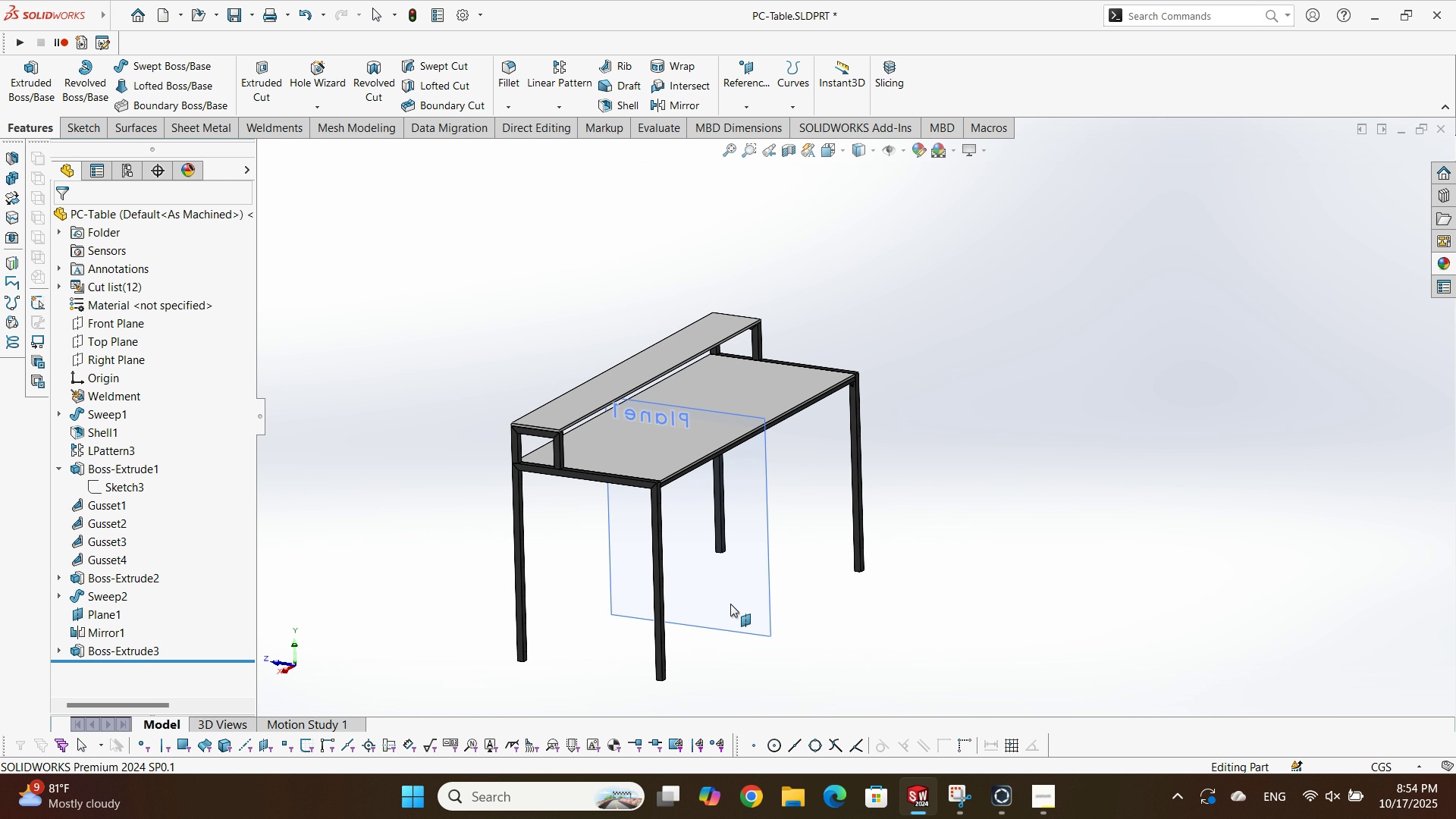 
scroll: coordinate [668, 340], scroll_direction: down, amount: 4.0
 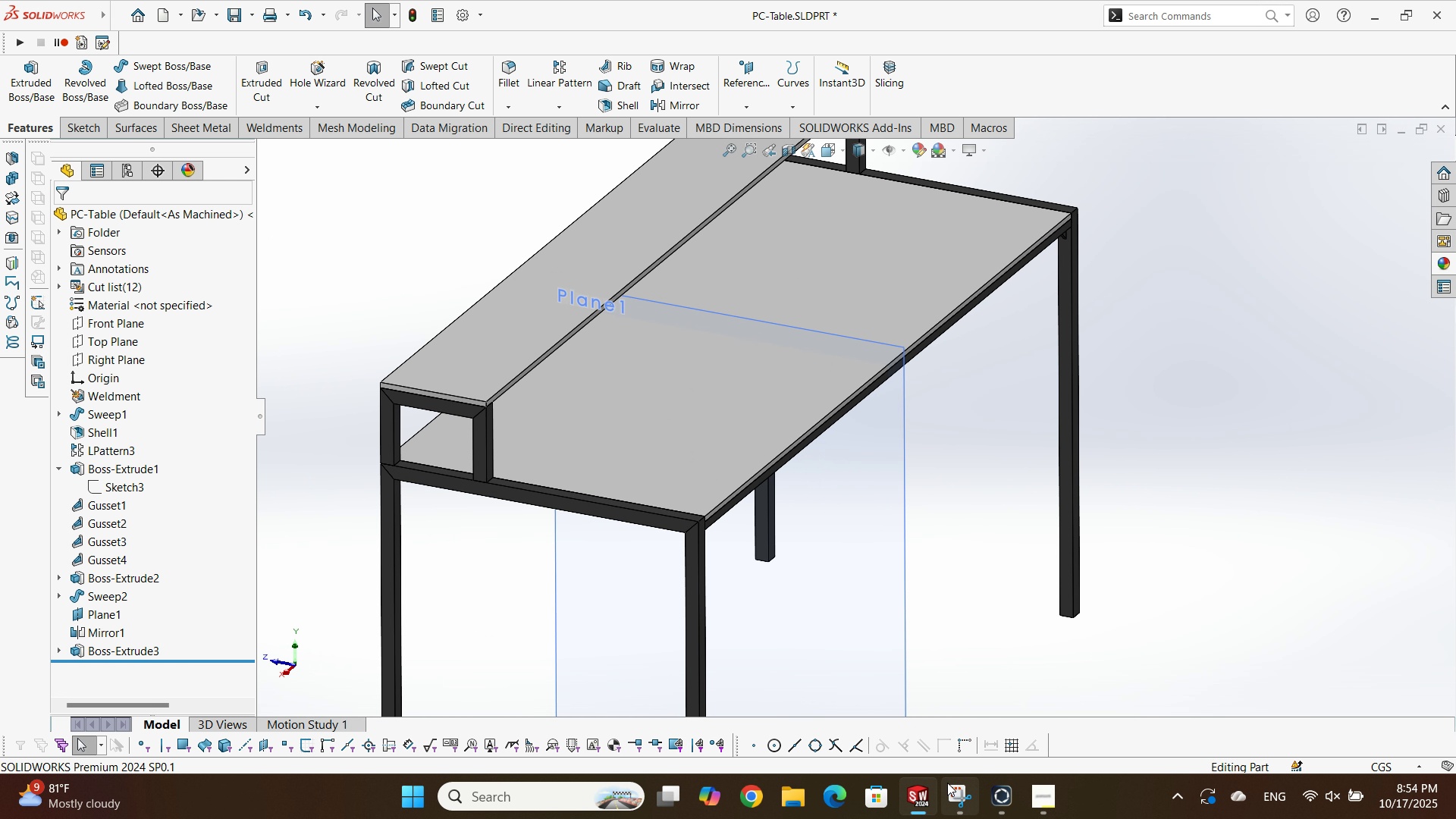 
left_click([948, 783])
 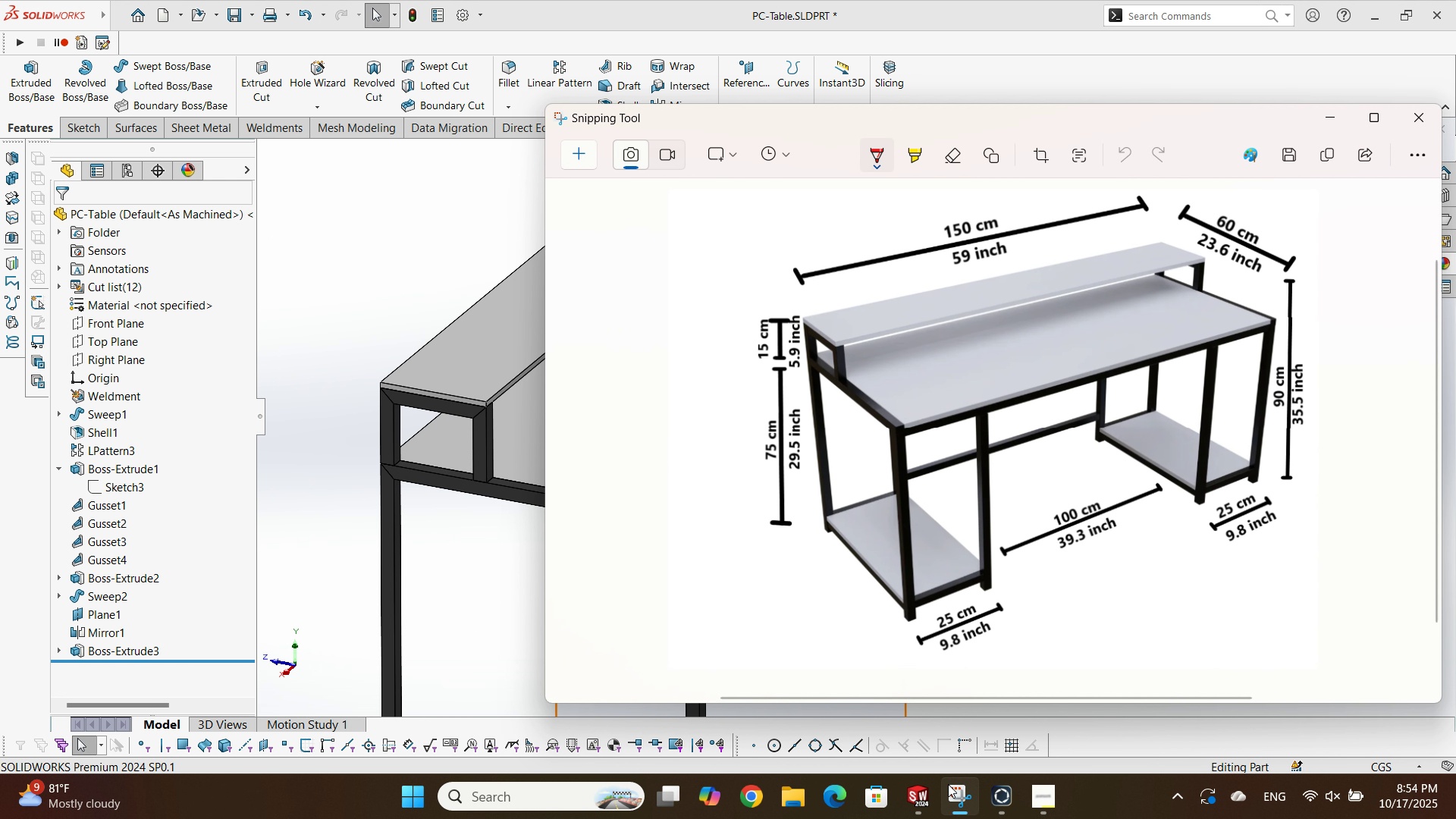 
left_click([948, 784])
 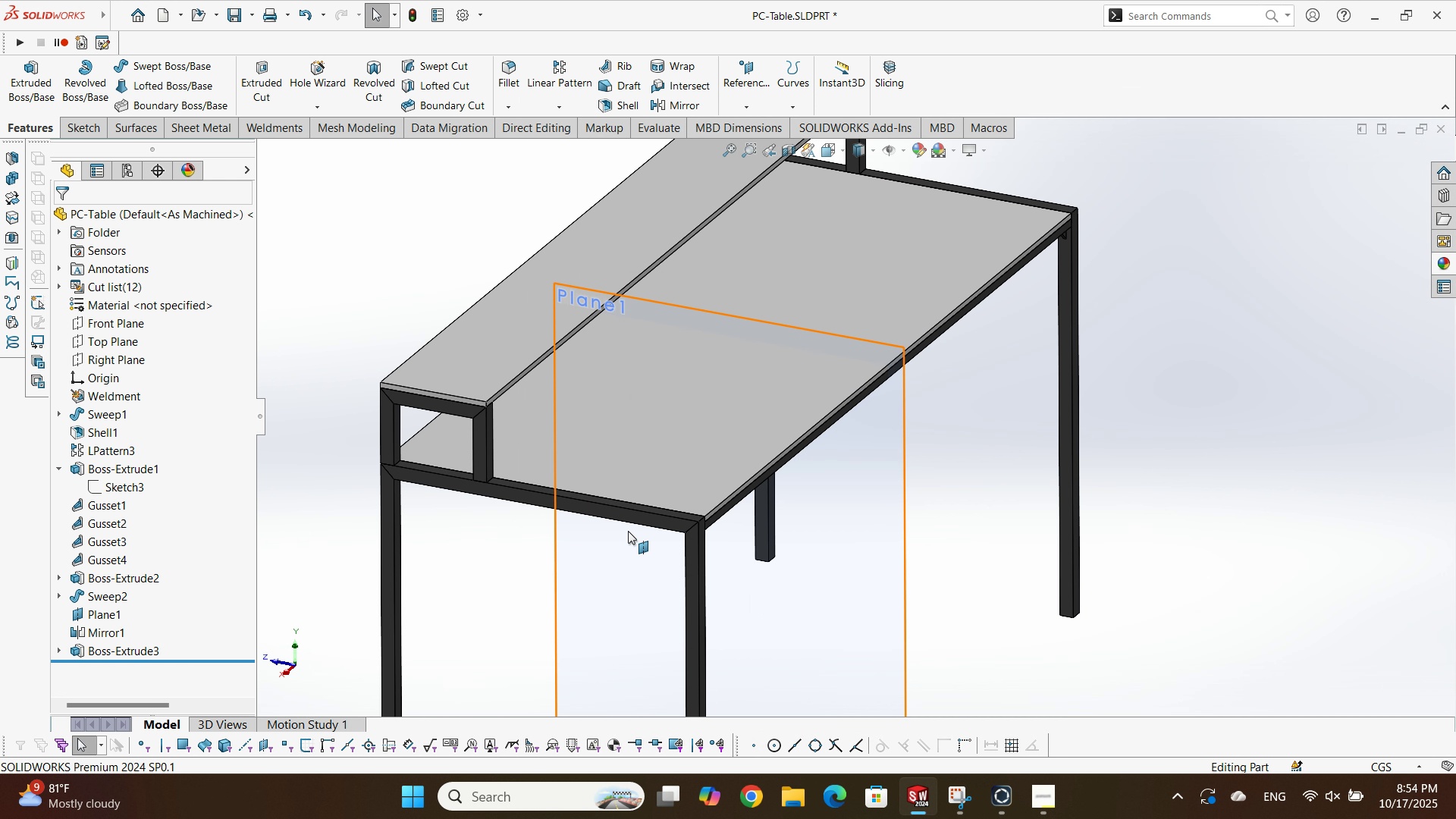 
scroll: coordinate [638, 500], scroll_direction: up, amount: 2.0
 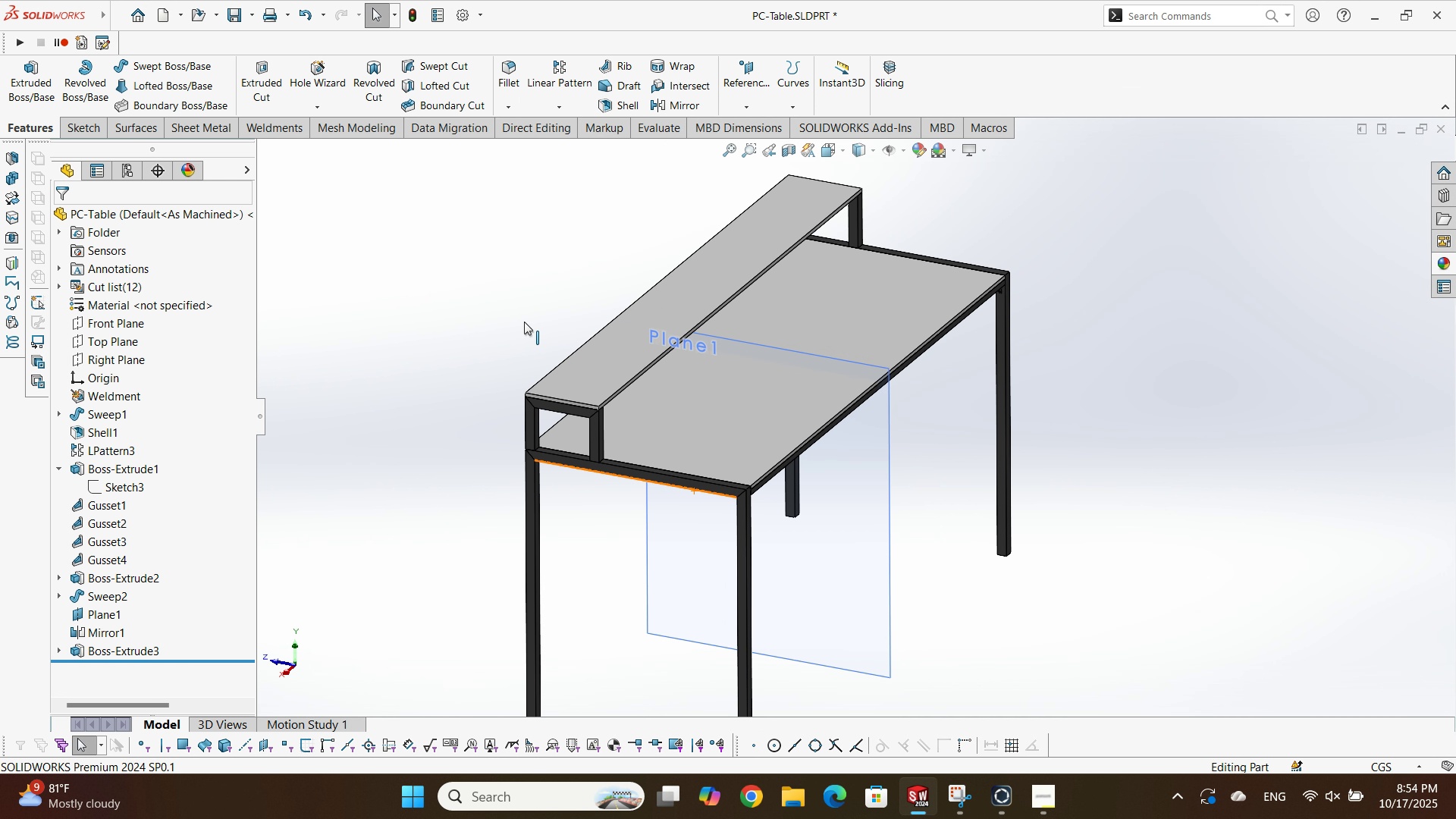 
left_click([524, 322])
 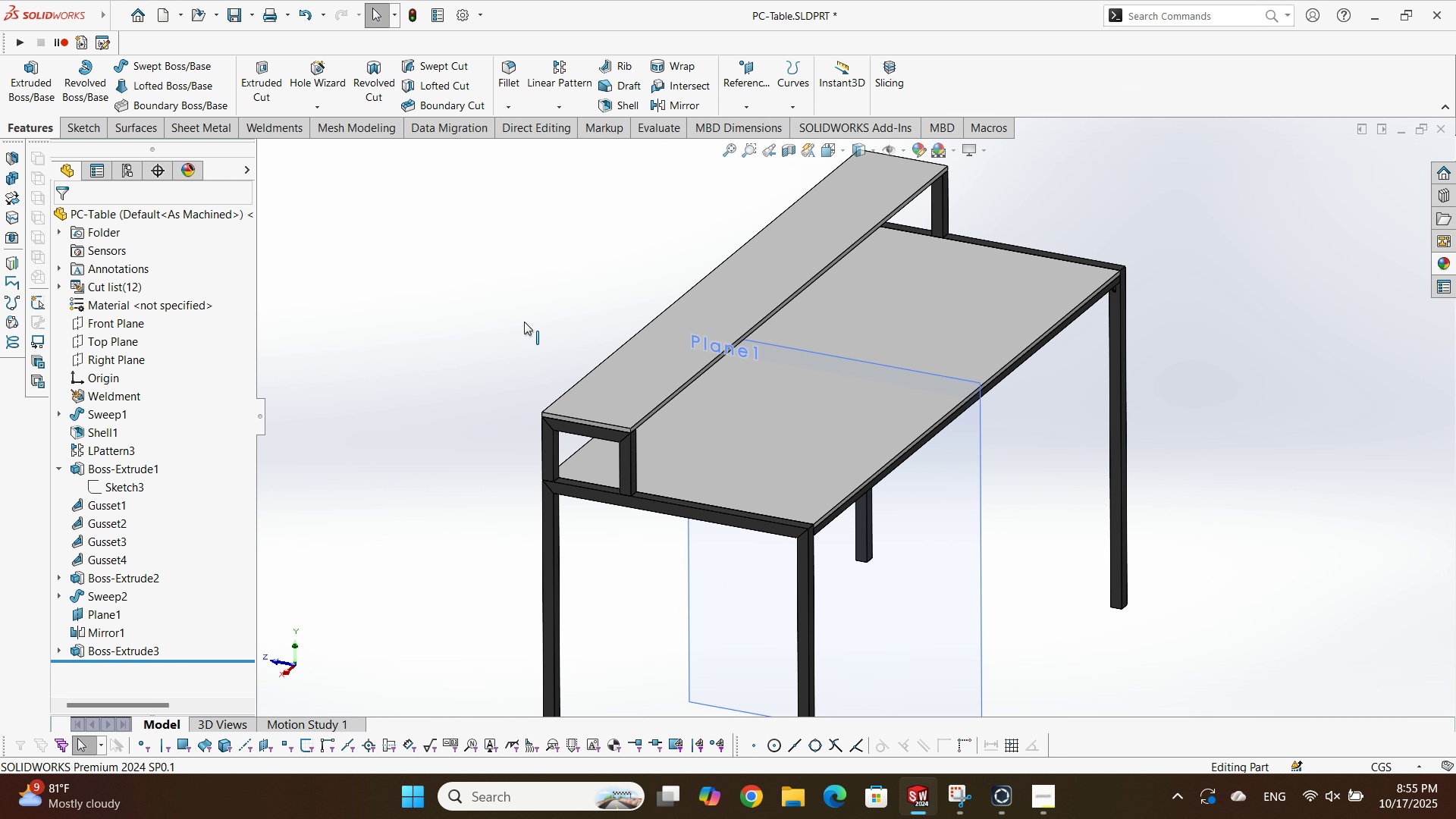 
scroll: coordinate [524, 322], scroll_direction: down, amount: 2.0
 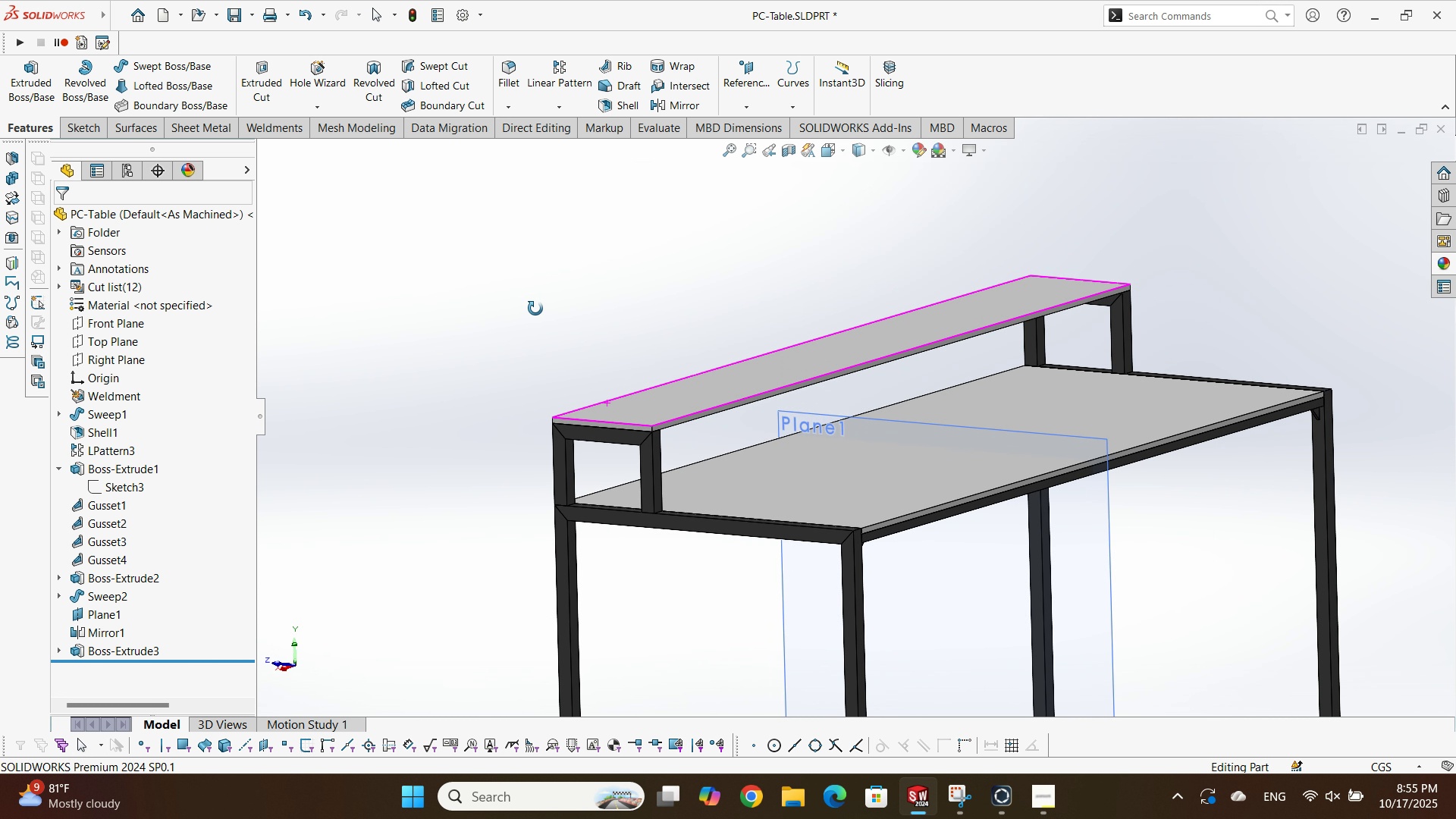 
key(Control+S)
 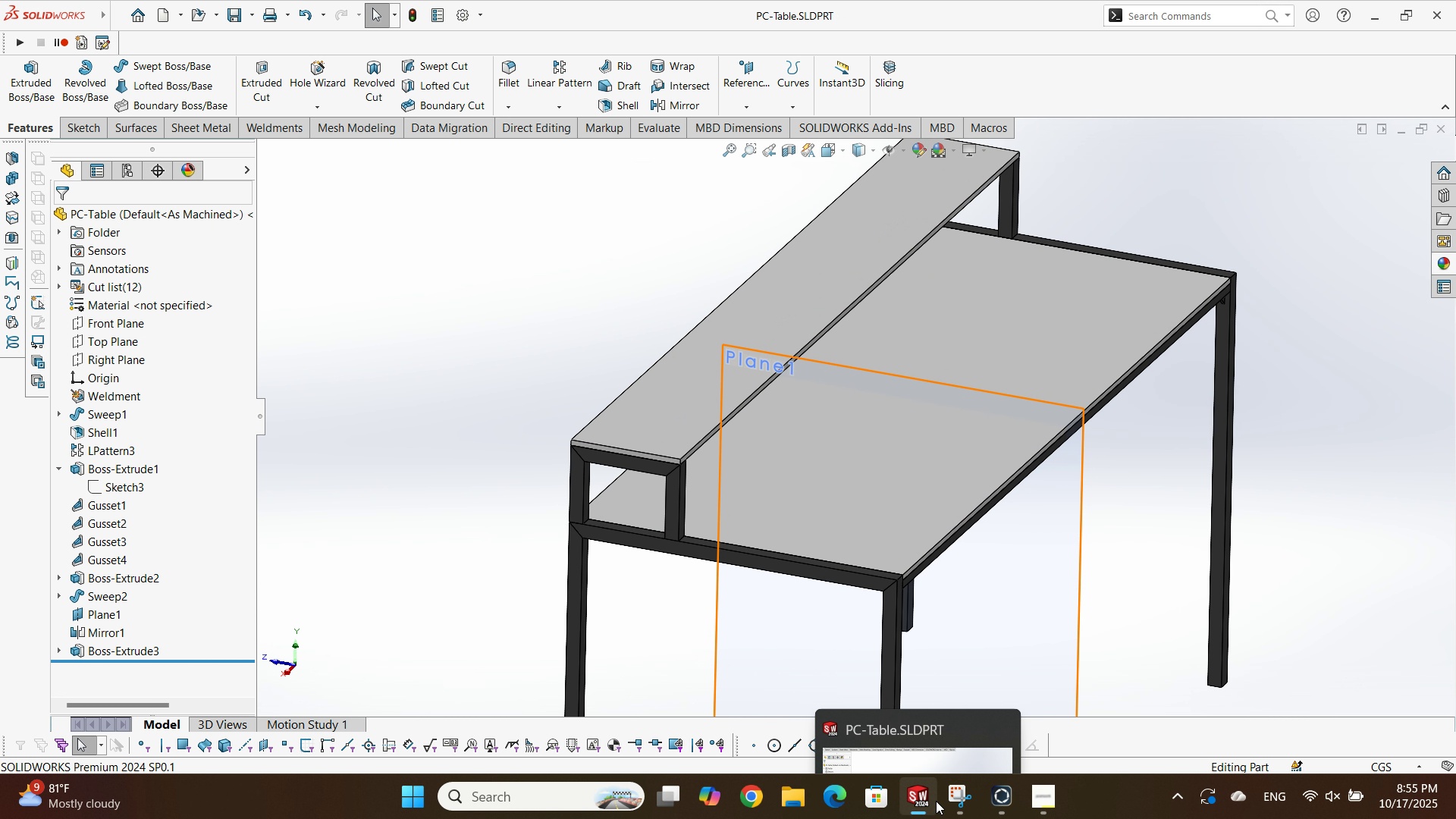 
double_click([943, 799])
 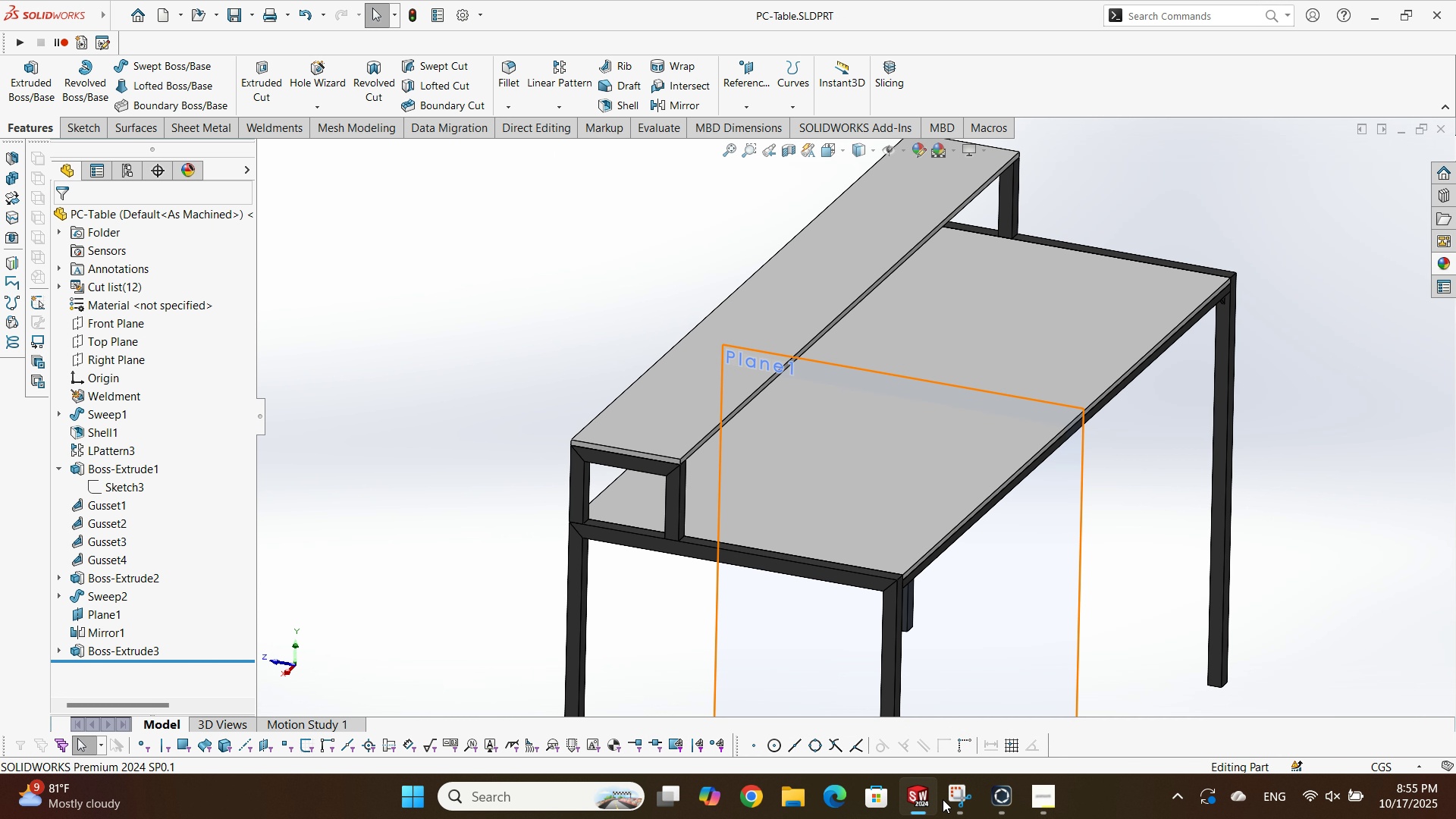 
left_click([943, 799])
 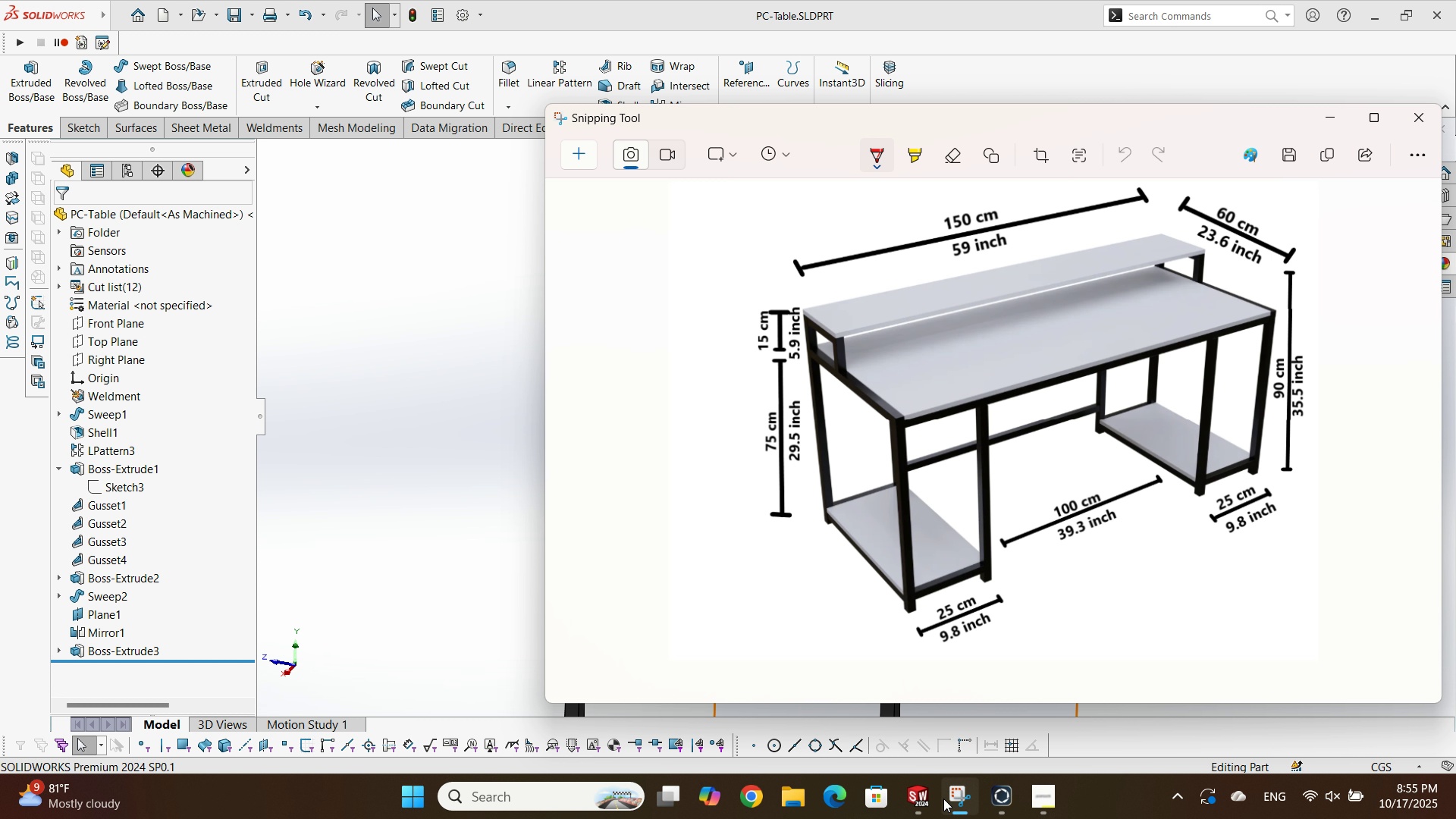 
wait(15.94)
 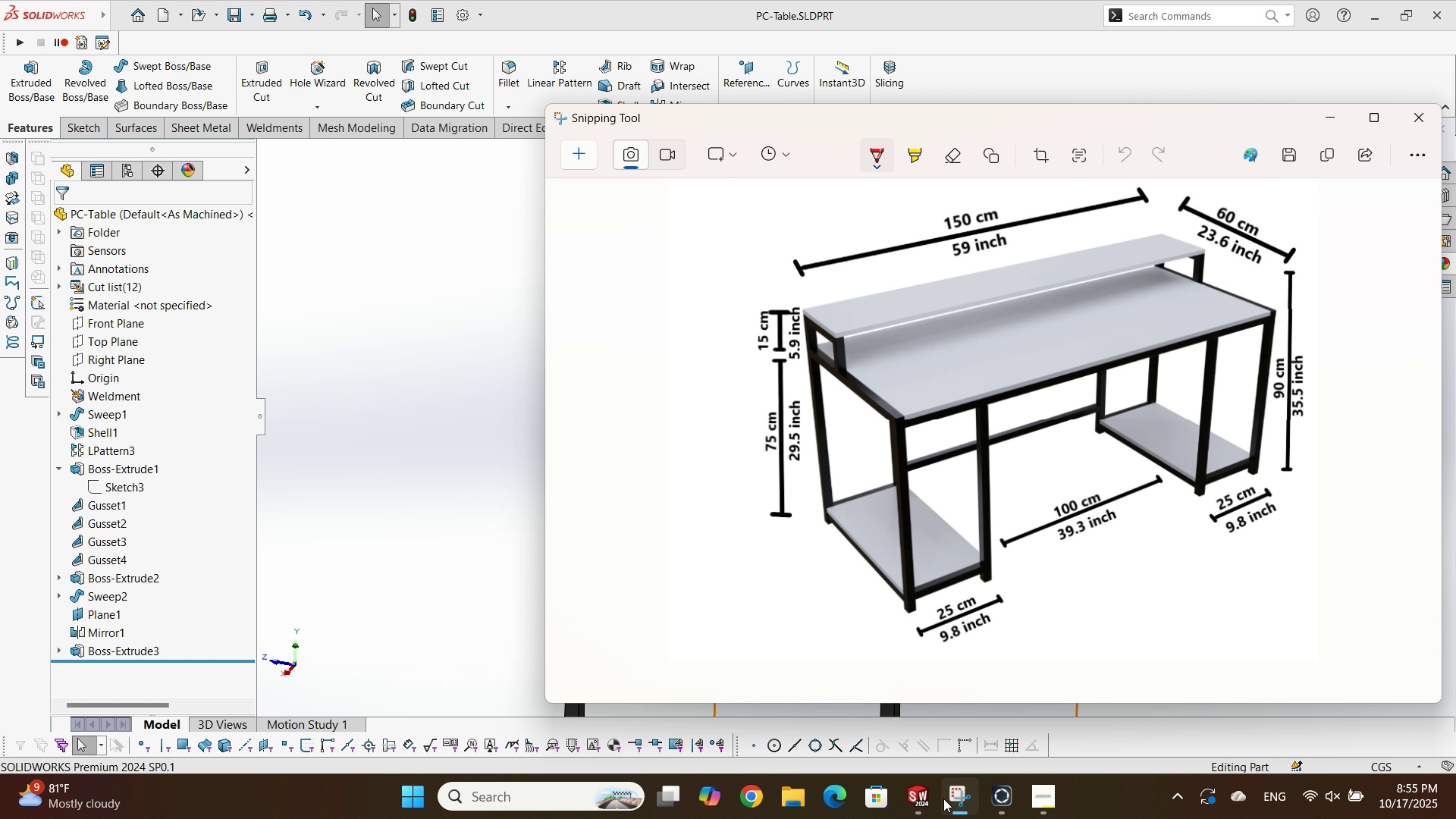 
left_click([943, 799])
 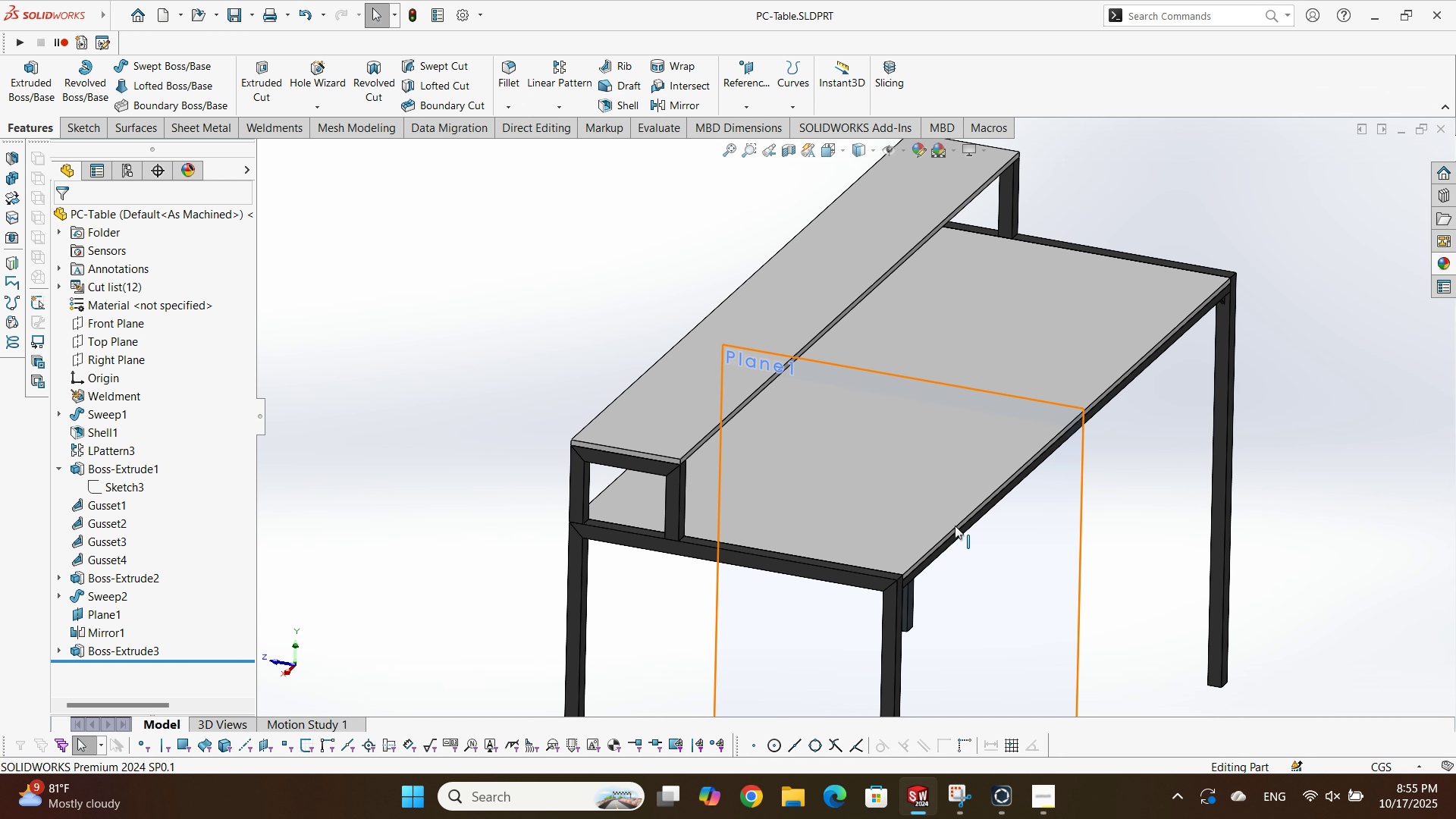 
scroll: coordinate [1009, 437], scroll_direction: up, amount: 5.0
 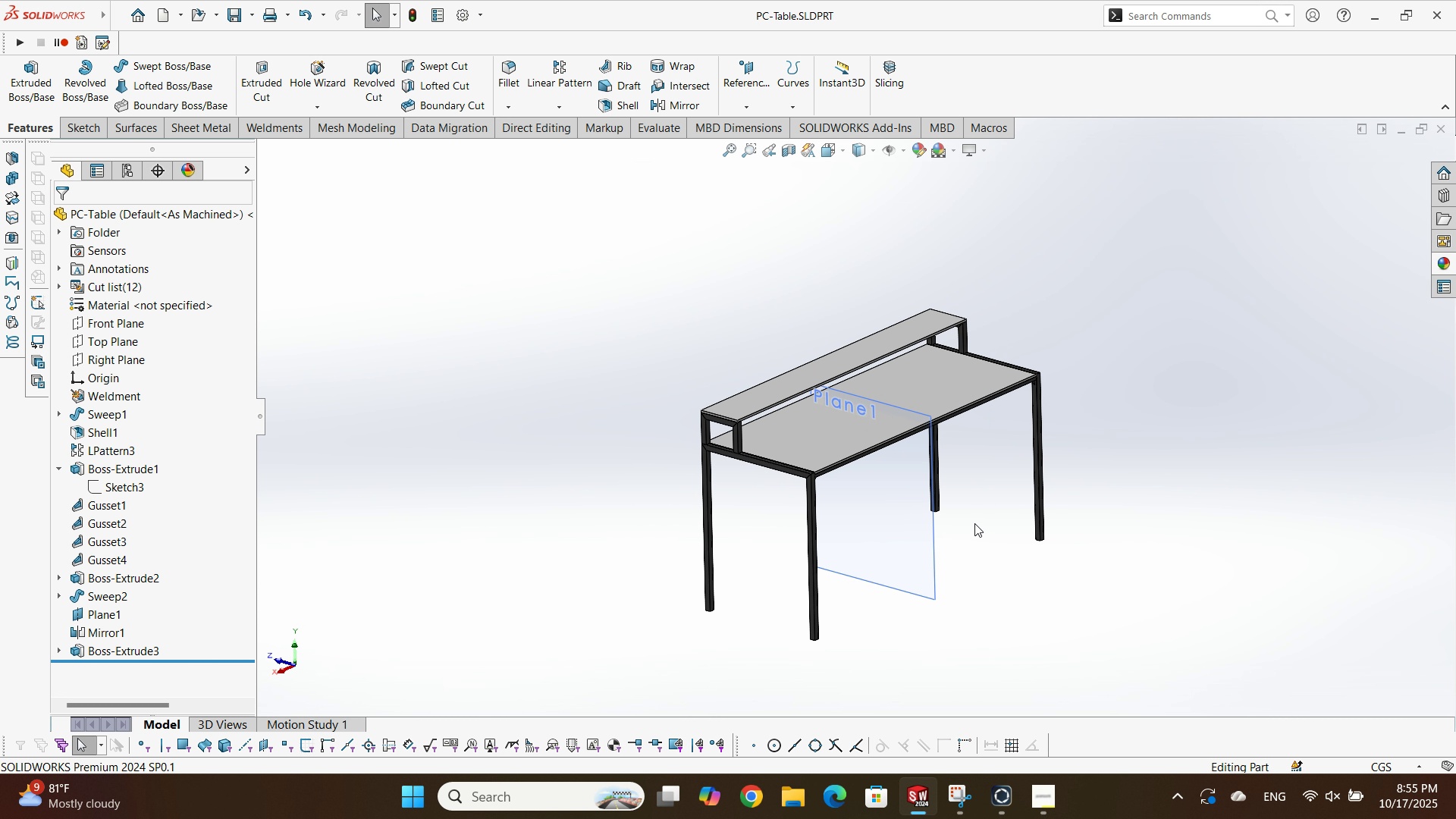 
key(Control+S)
 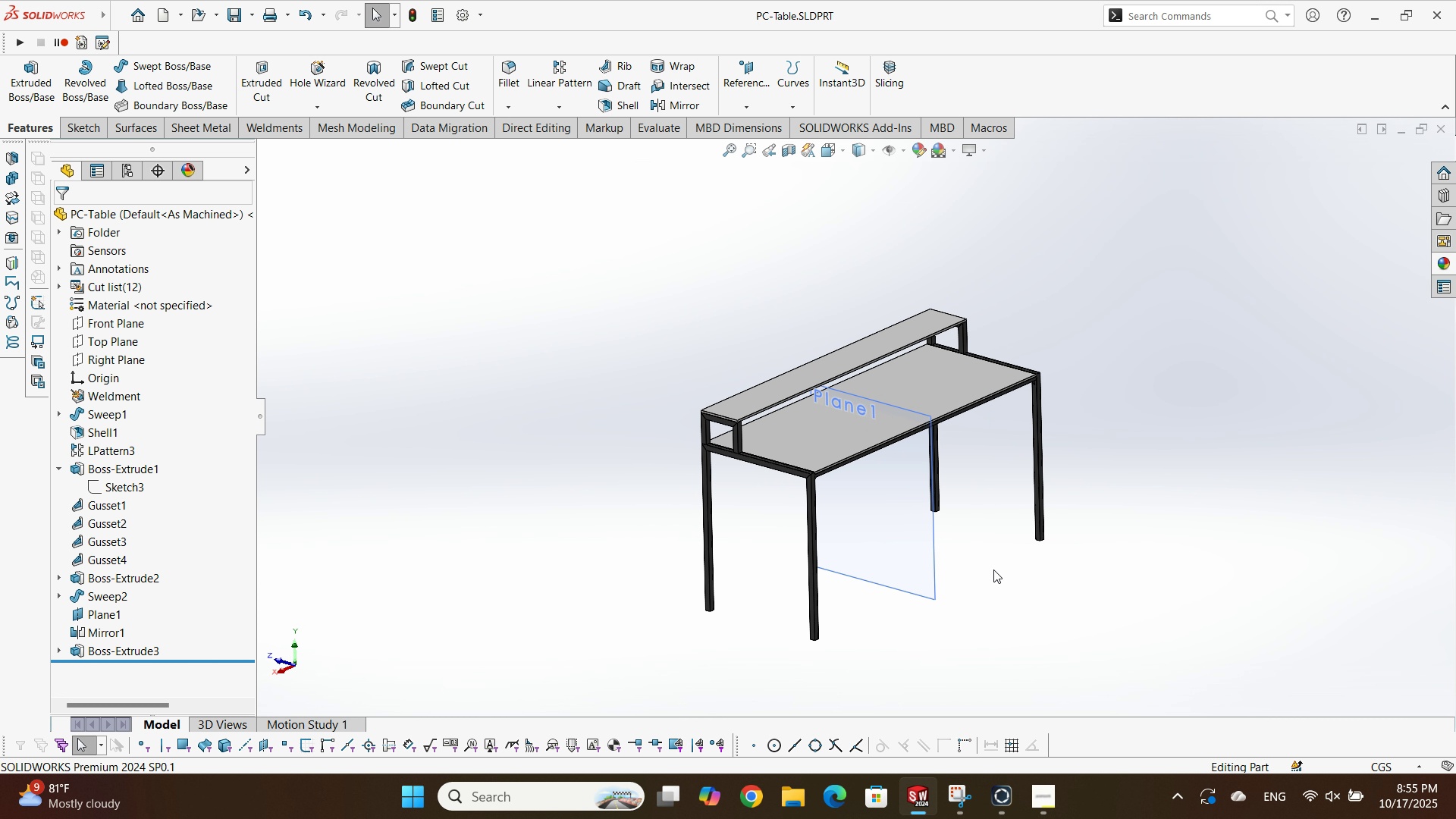 
wait(5.02)
 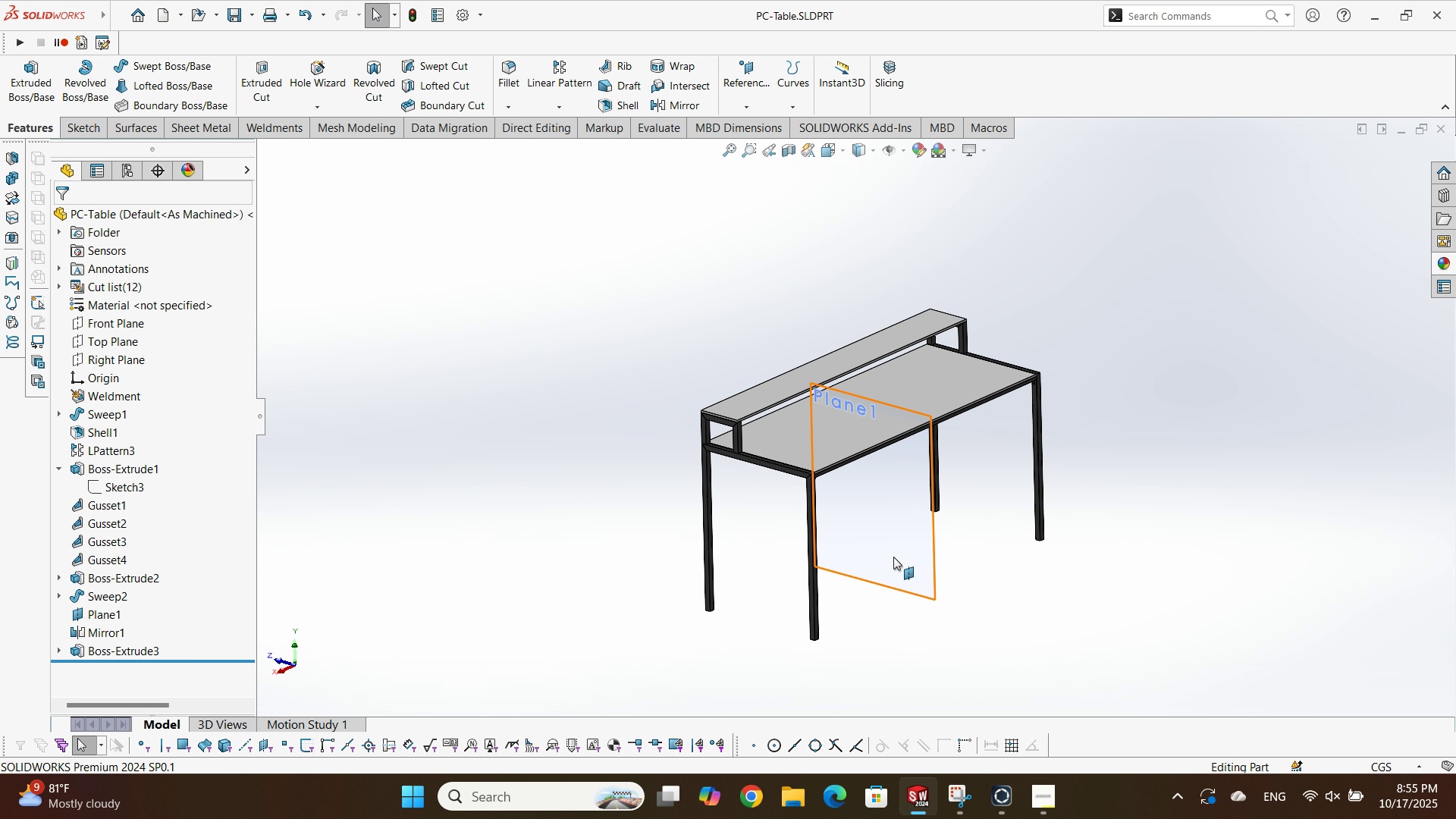 
left_click([946, 797])
 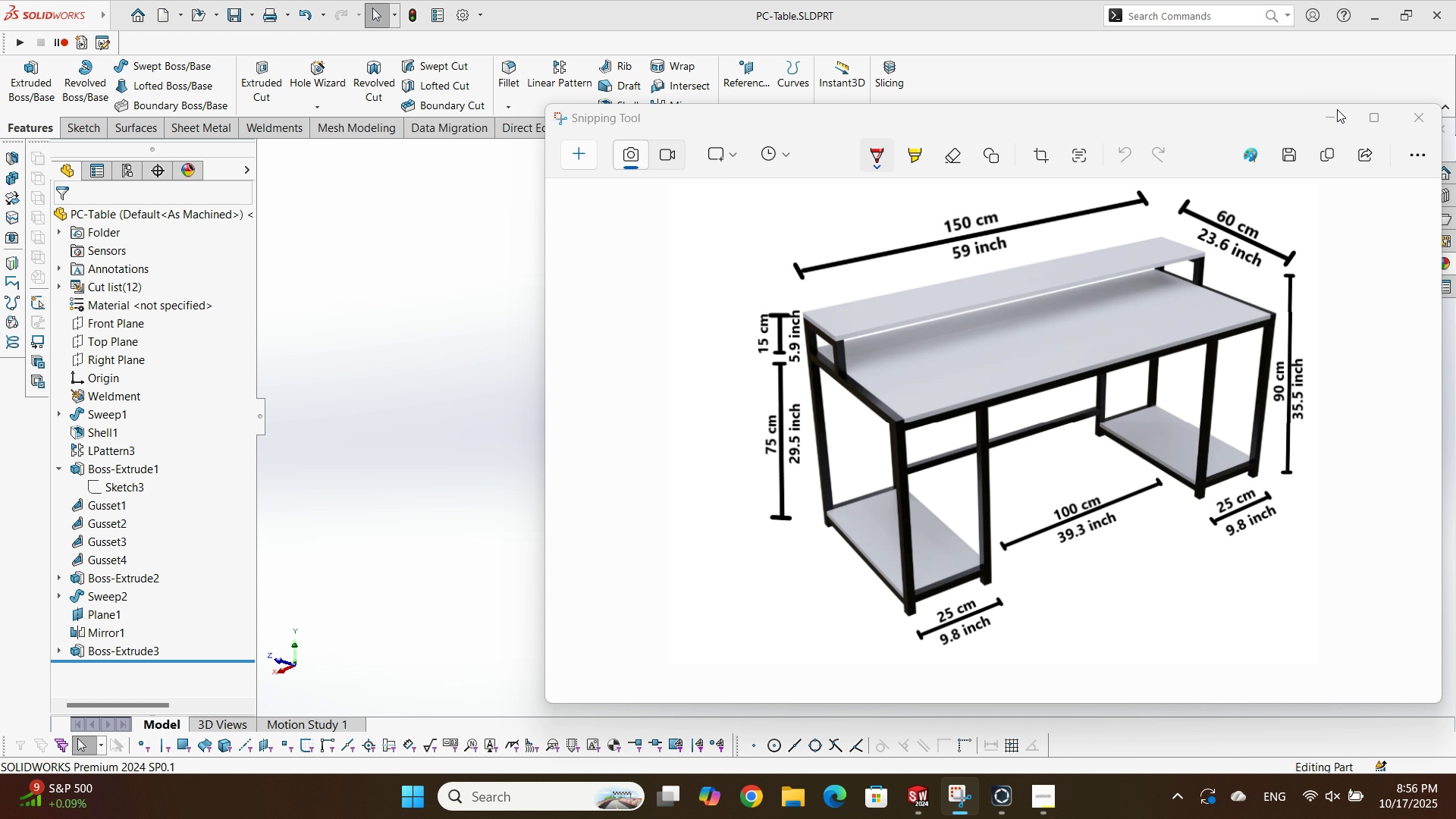 
wait(38.41)
 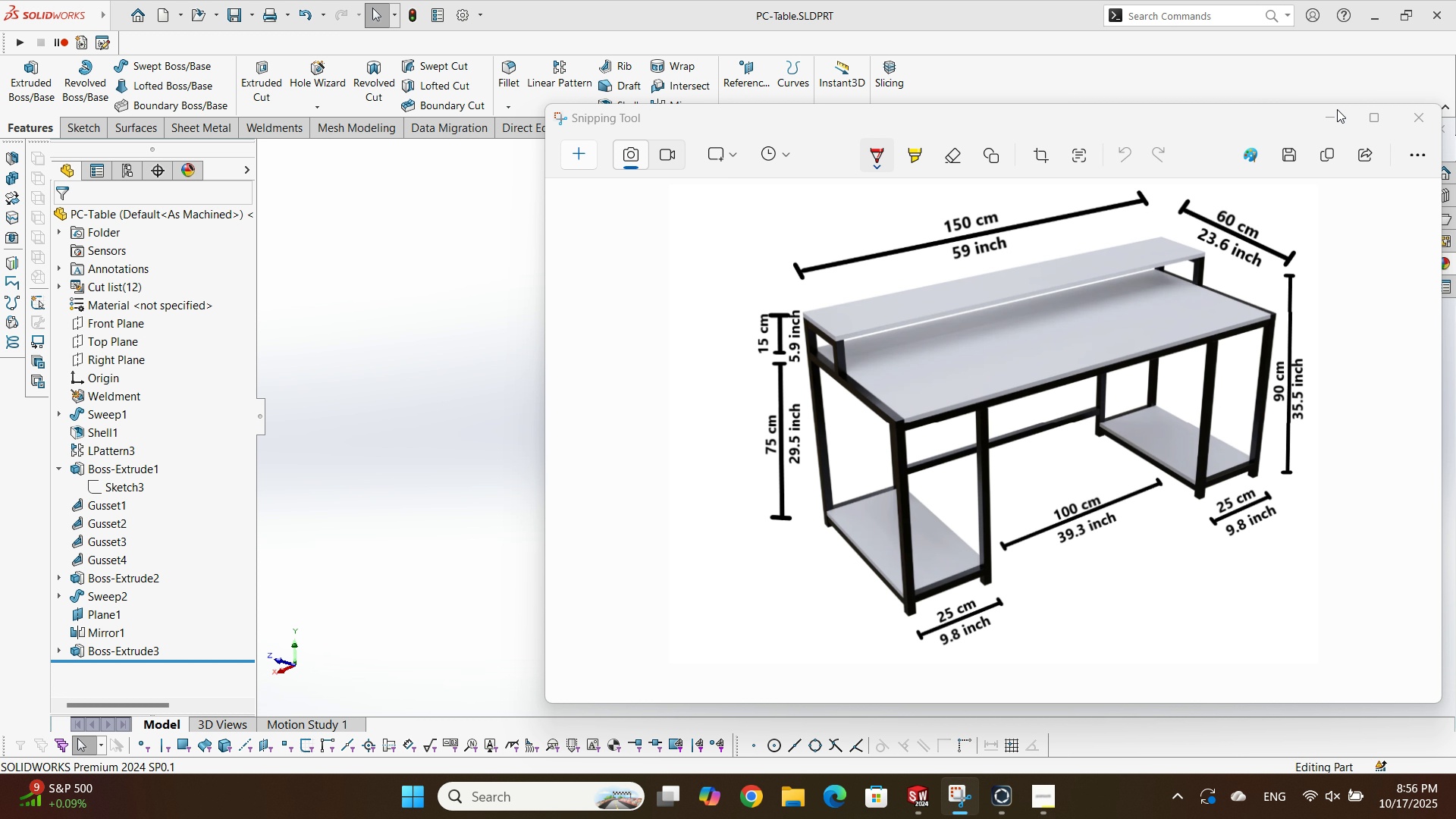 
left_click([1337, 109])
 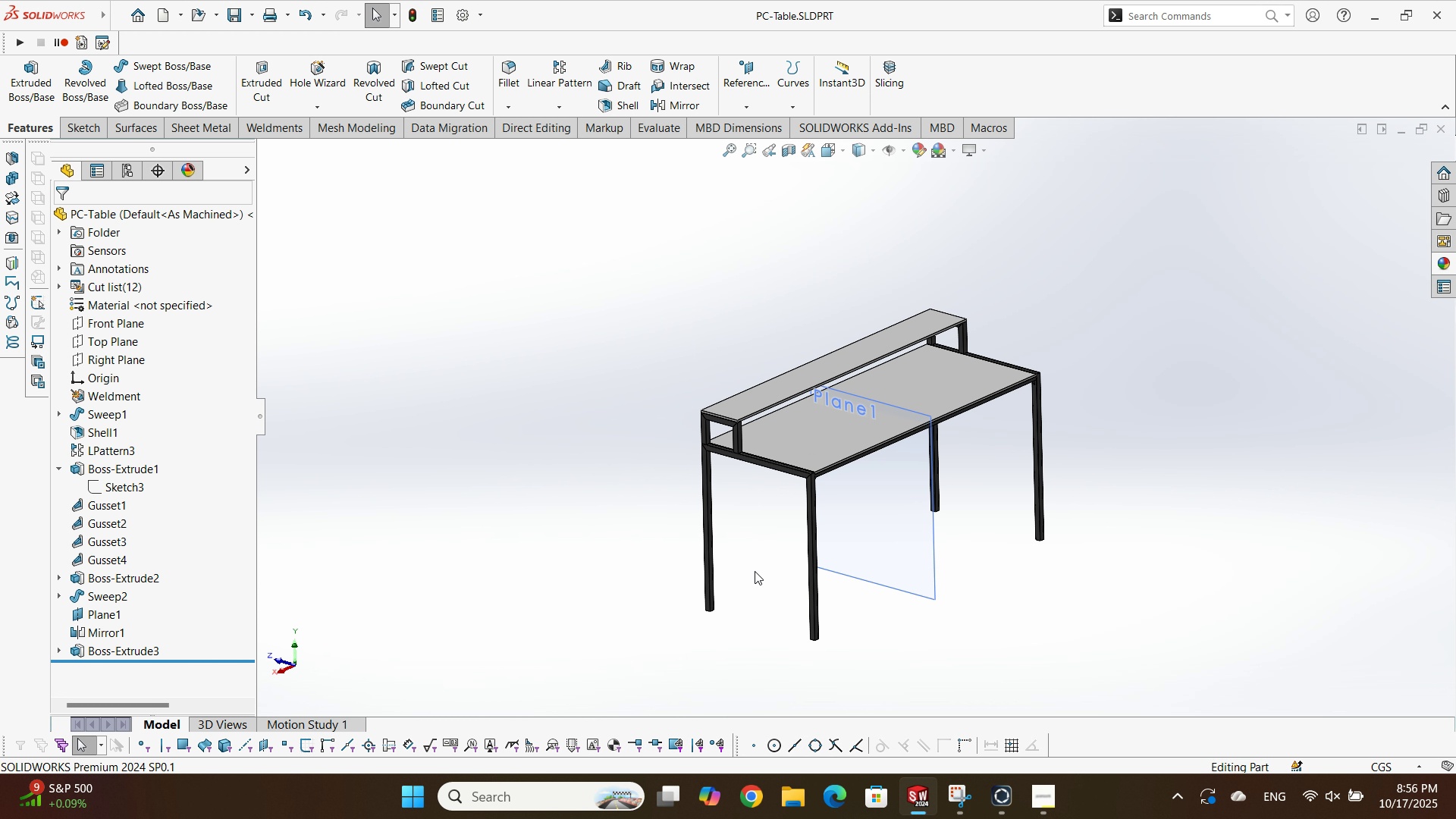 
scroll: coordinate [759, 572], scroll_direction: down, amount: 2.0
 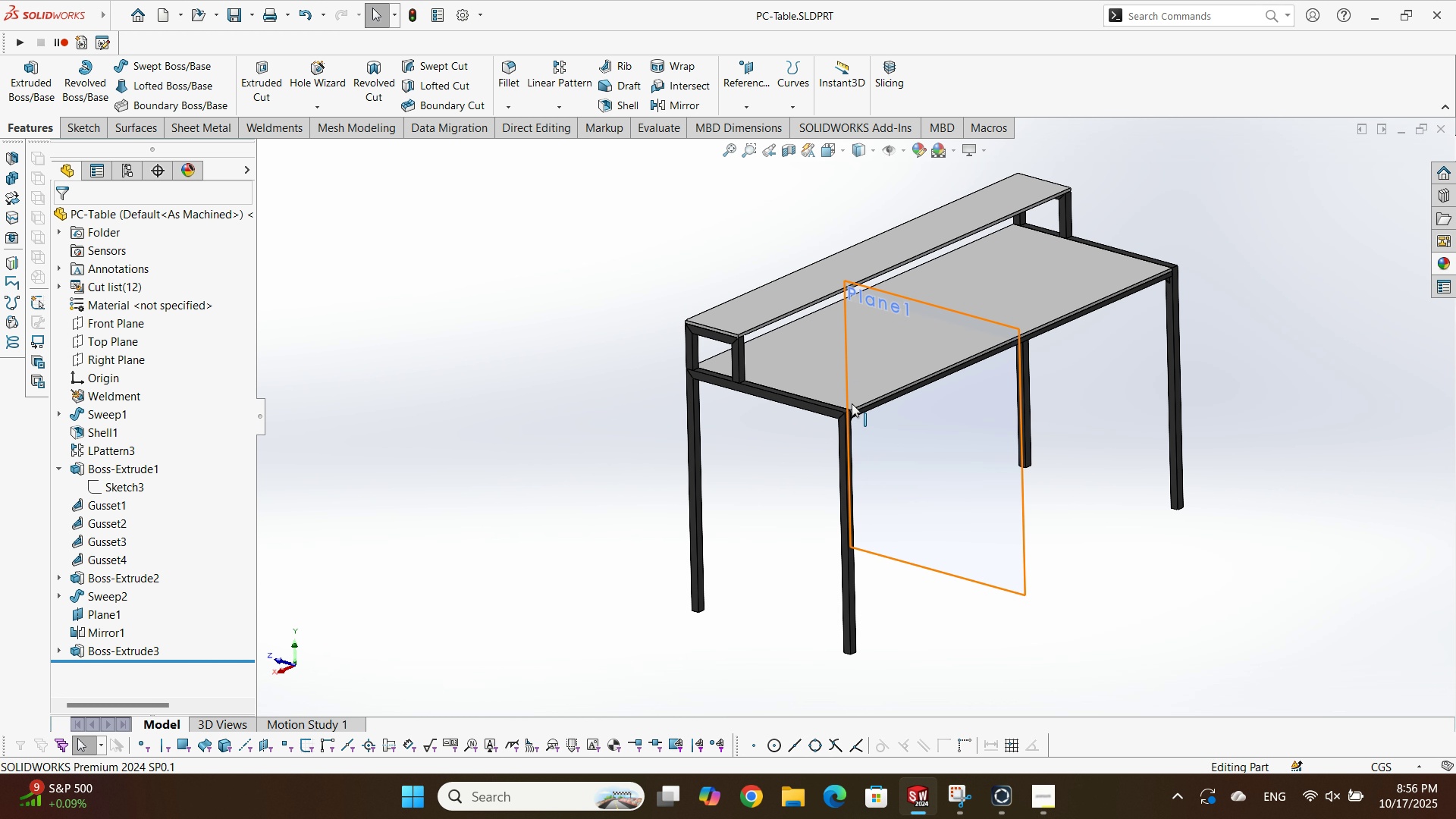 
scroll: coordinate [703, 380], scroll_direction: none, amount: 0.0
 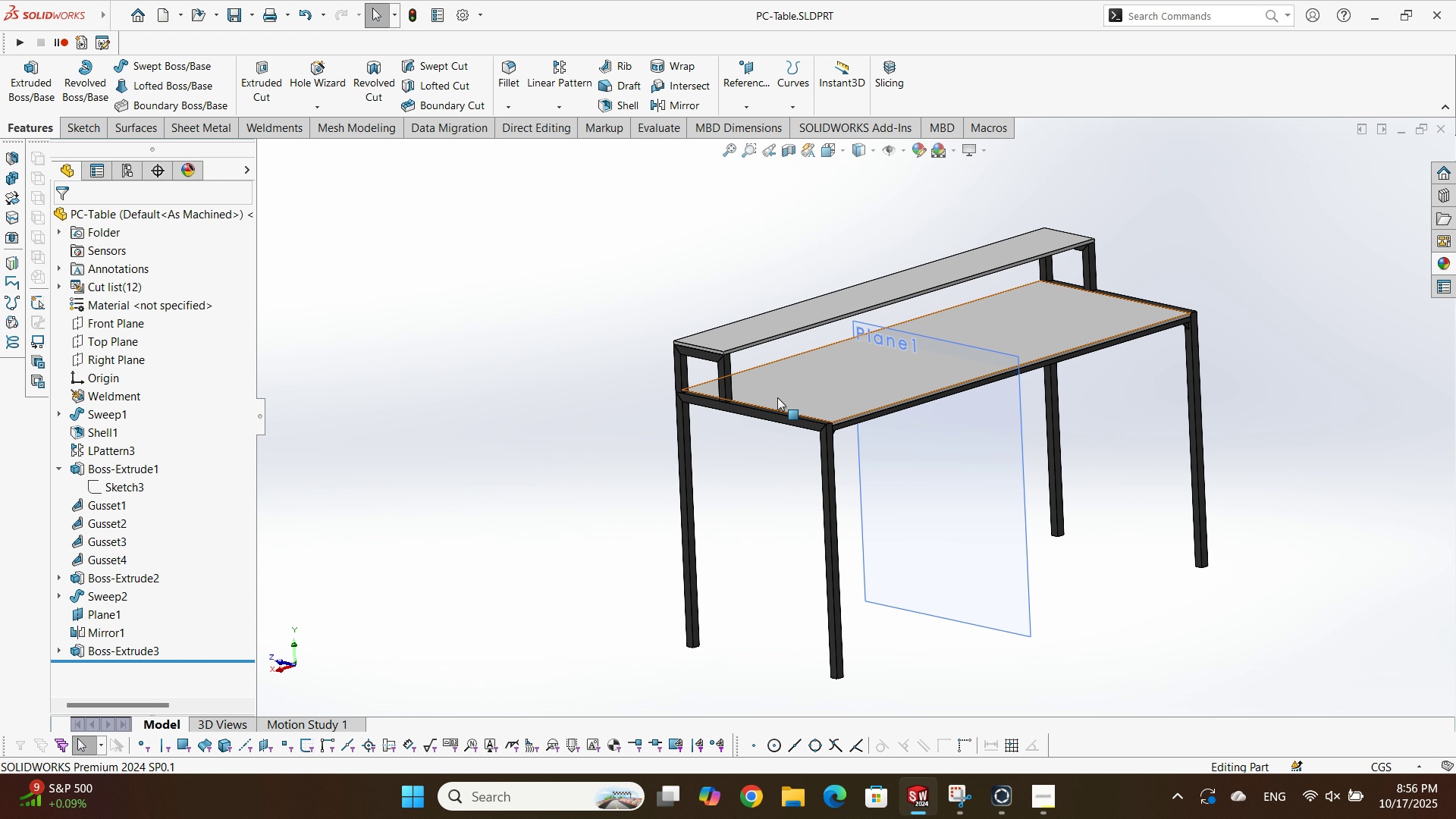 
scroll: coordinate [832, 557], scroll_direction: up, amount: 2.0
 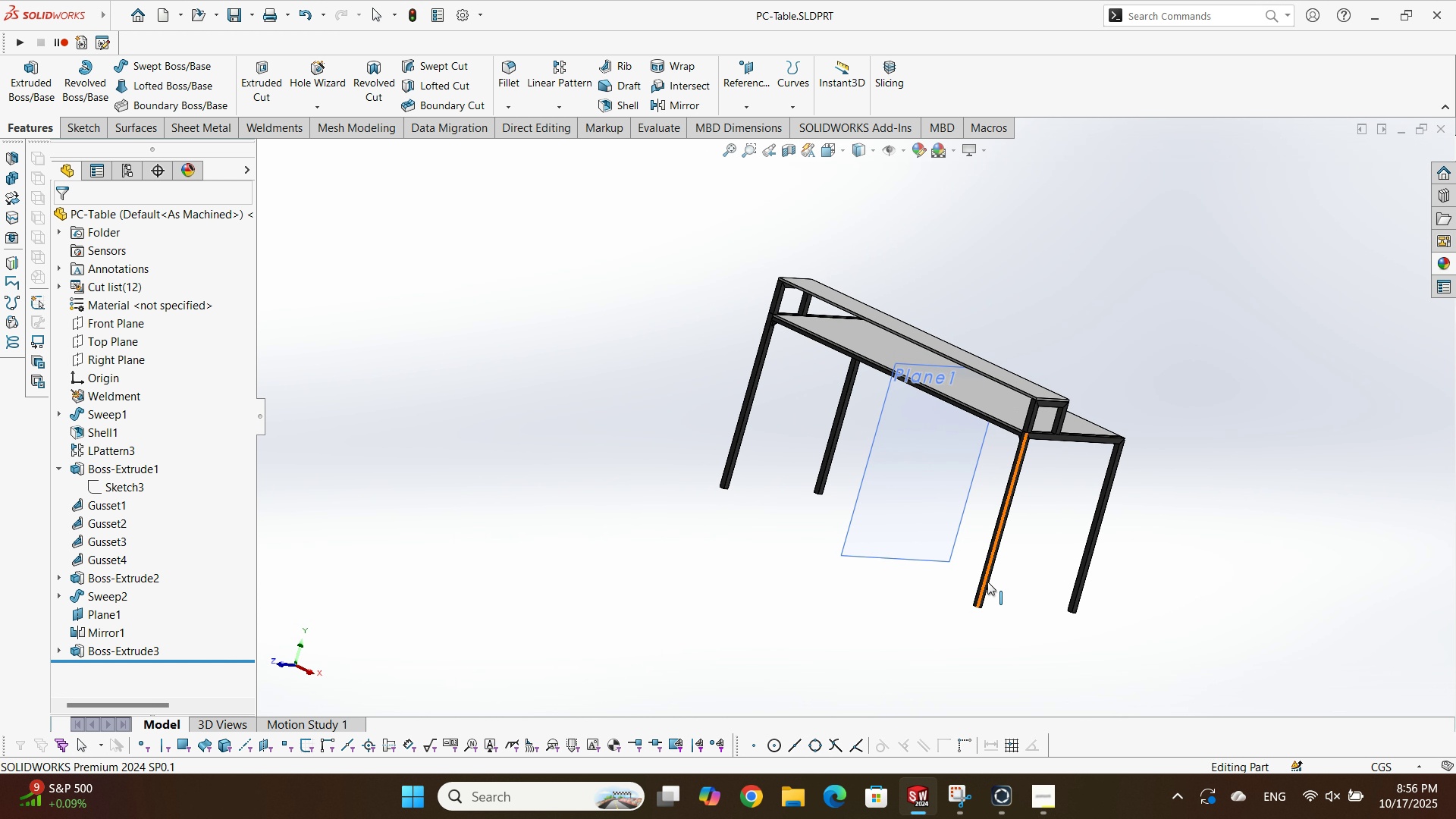 
scroll: coordinate [1033, 378], scroll_direction: down, amount: 8.0
 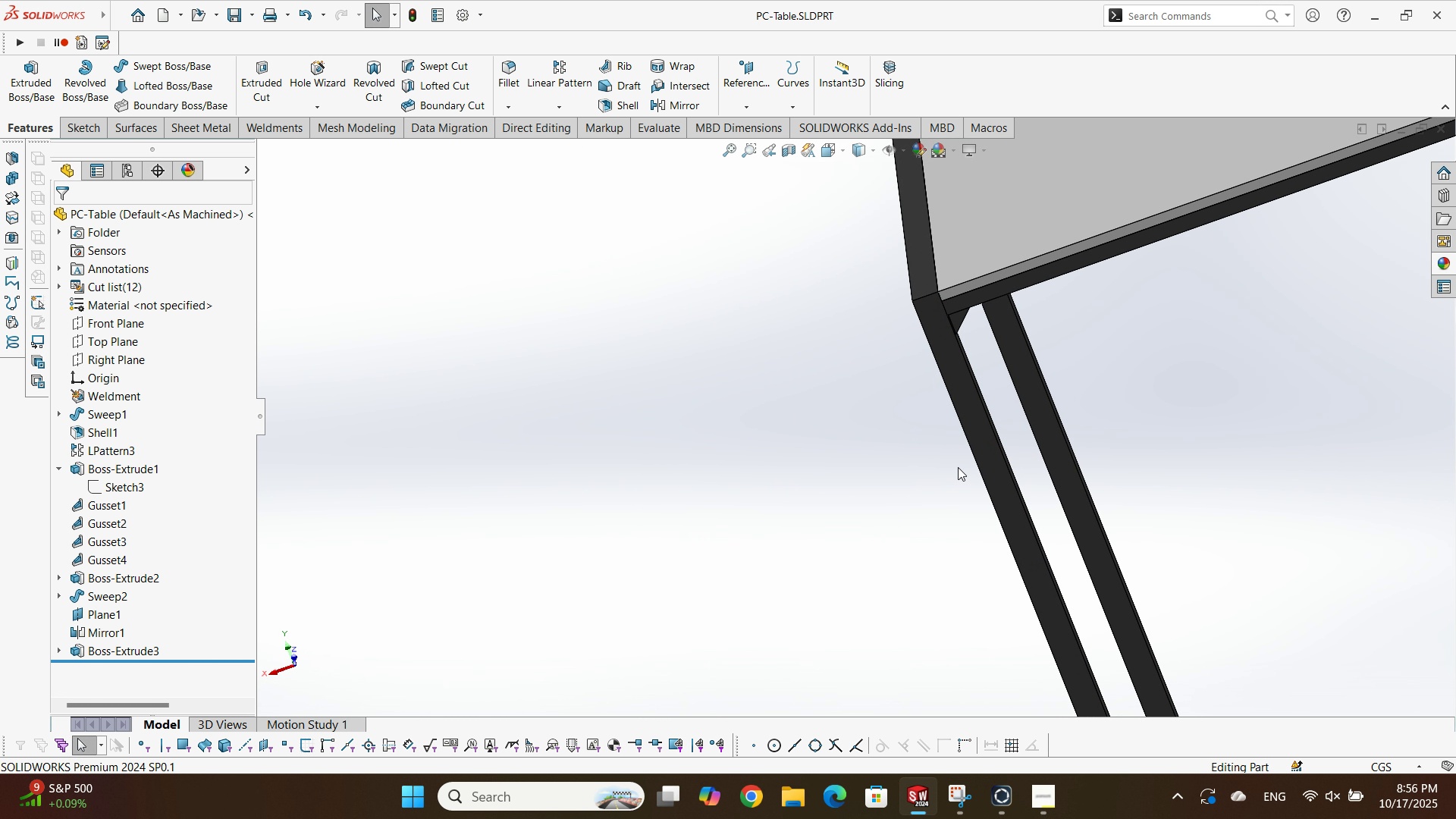 
scroll: coordinate [1203, 356], scroll_direction: up, amount: 5.0
 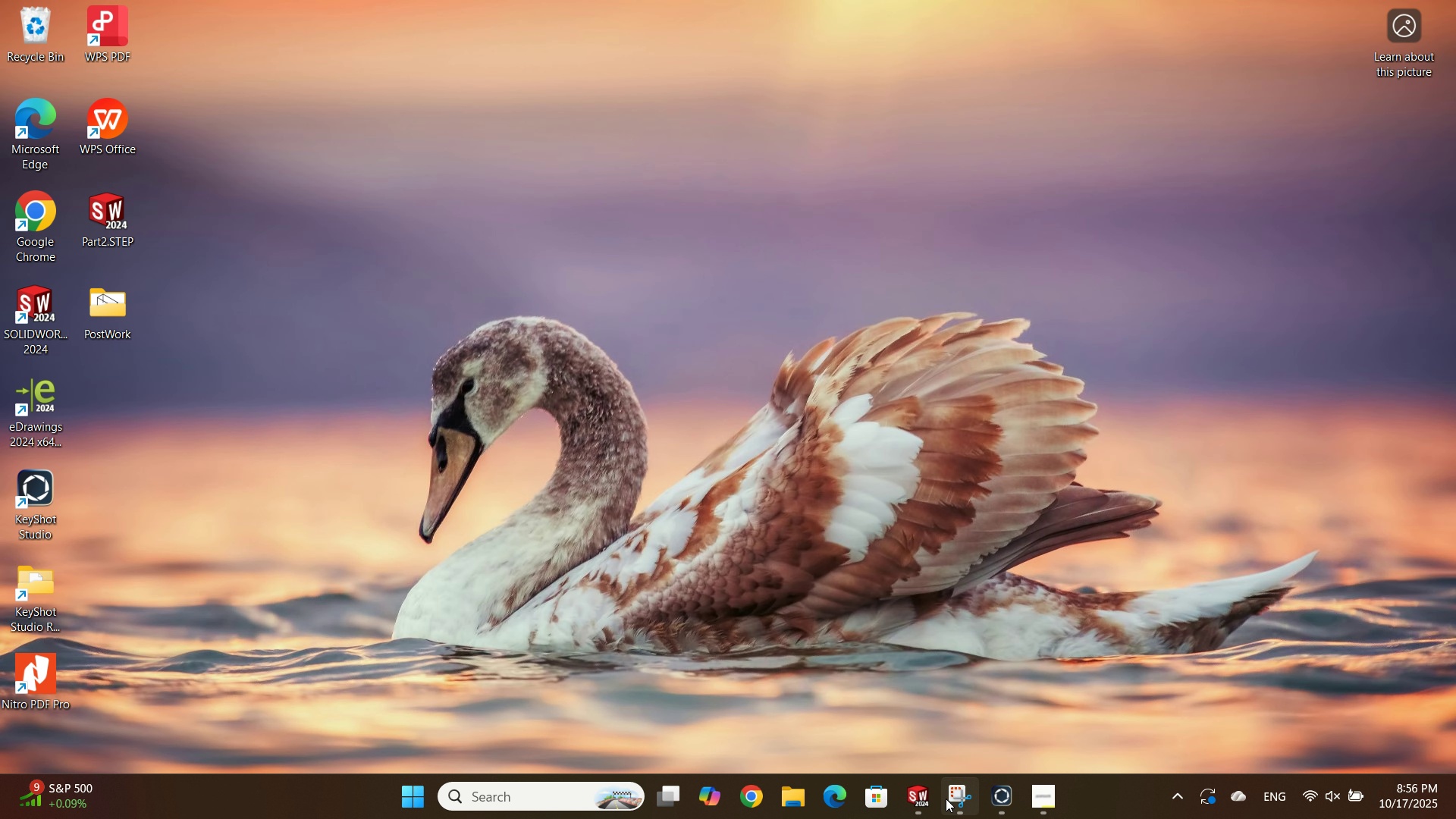 
left_click([931, 799])
 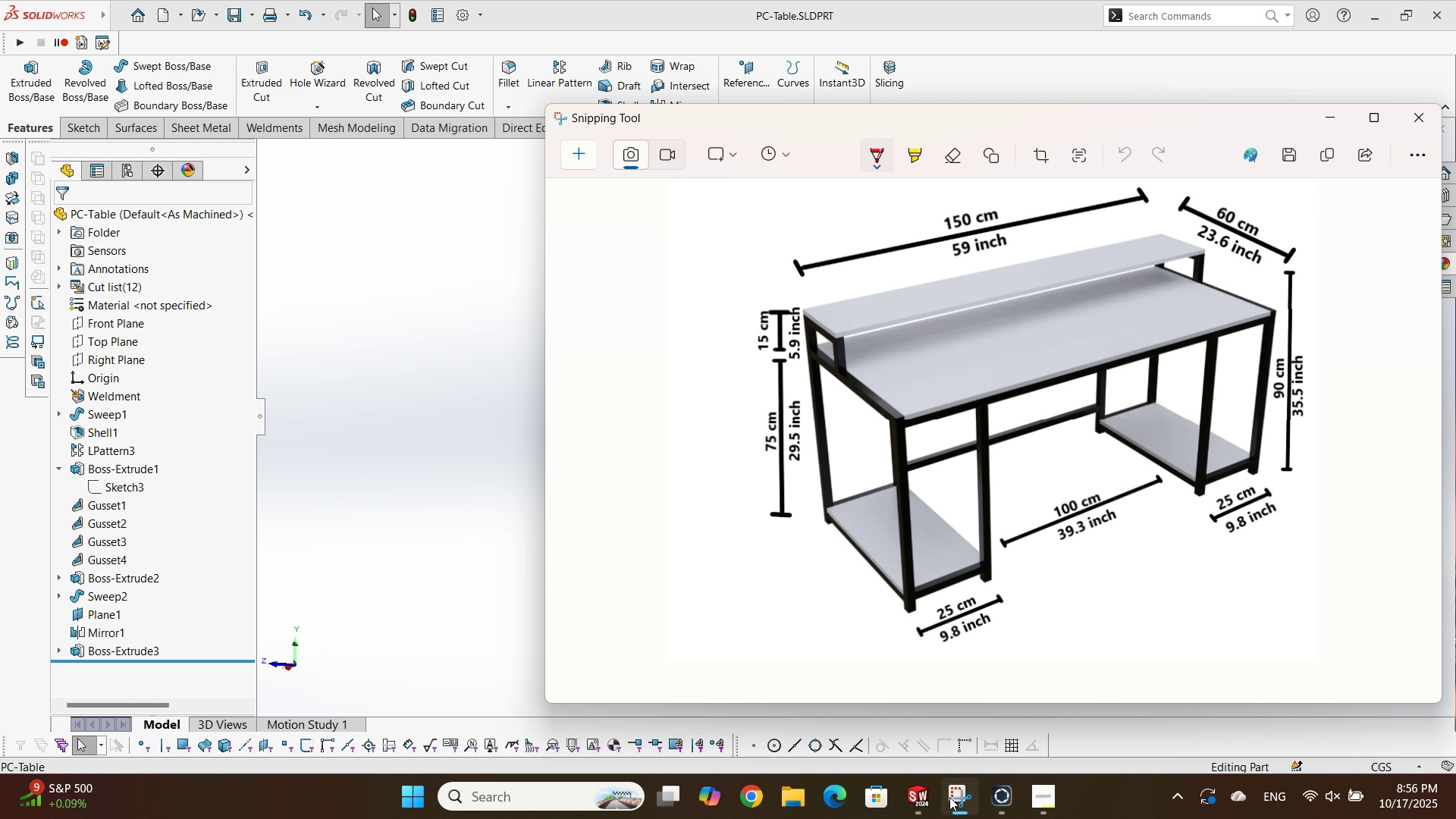 
wait(6.85)
 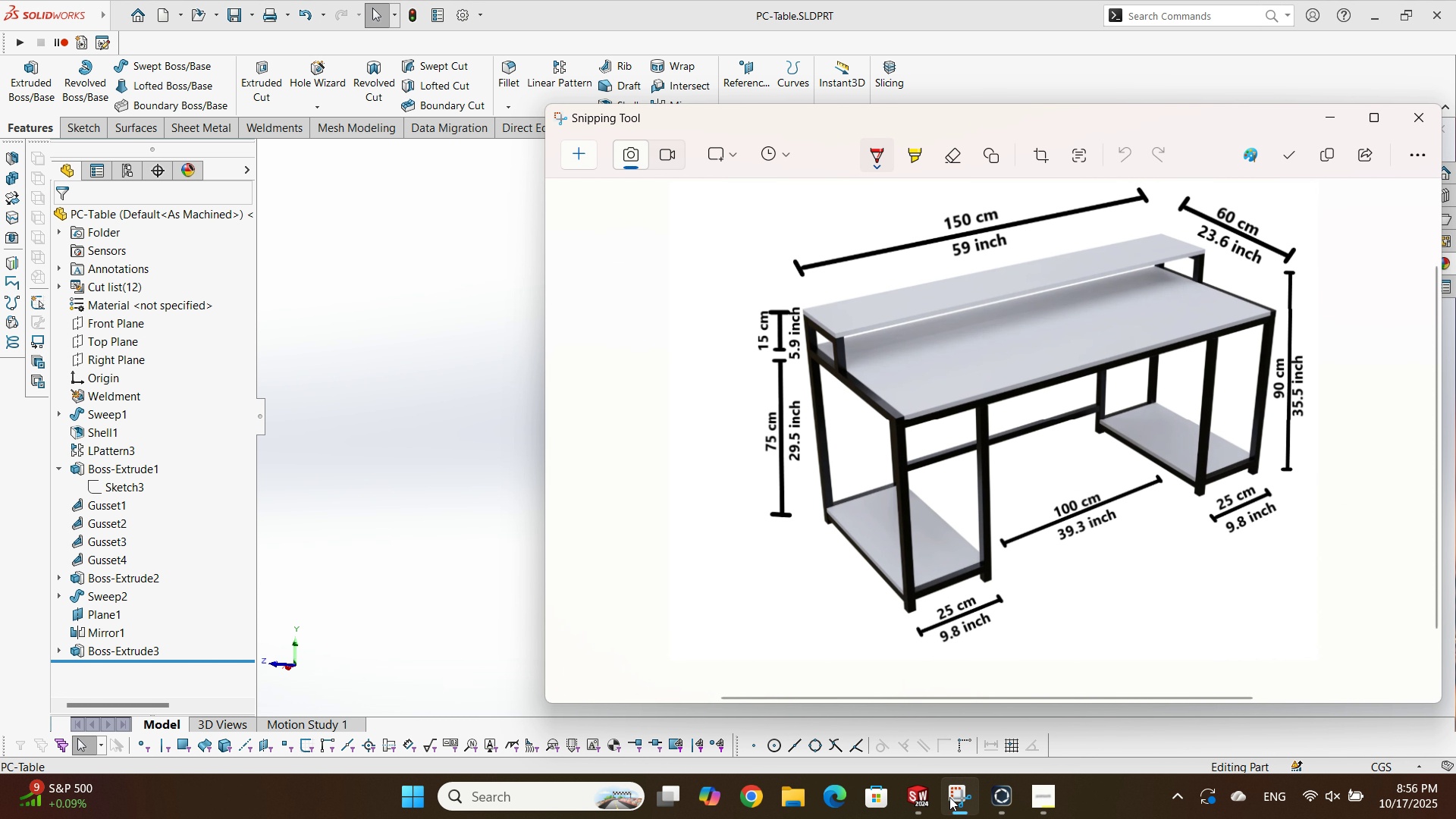 
left_click([949, 797])
 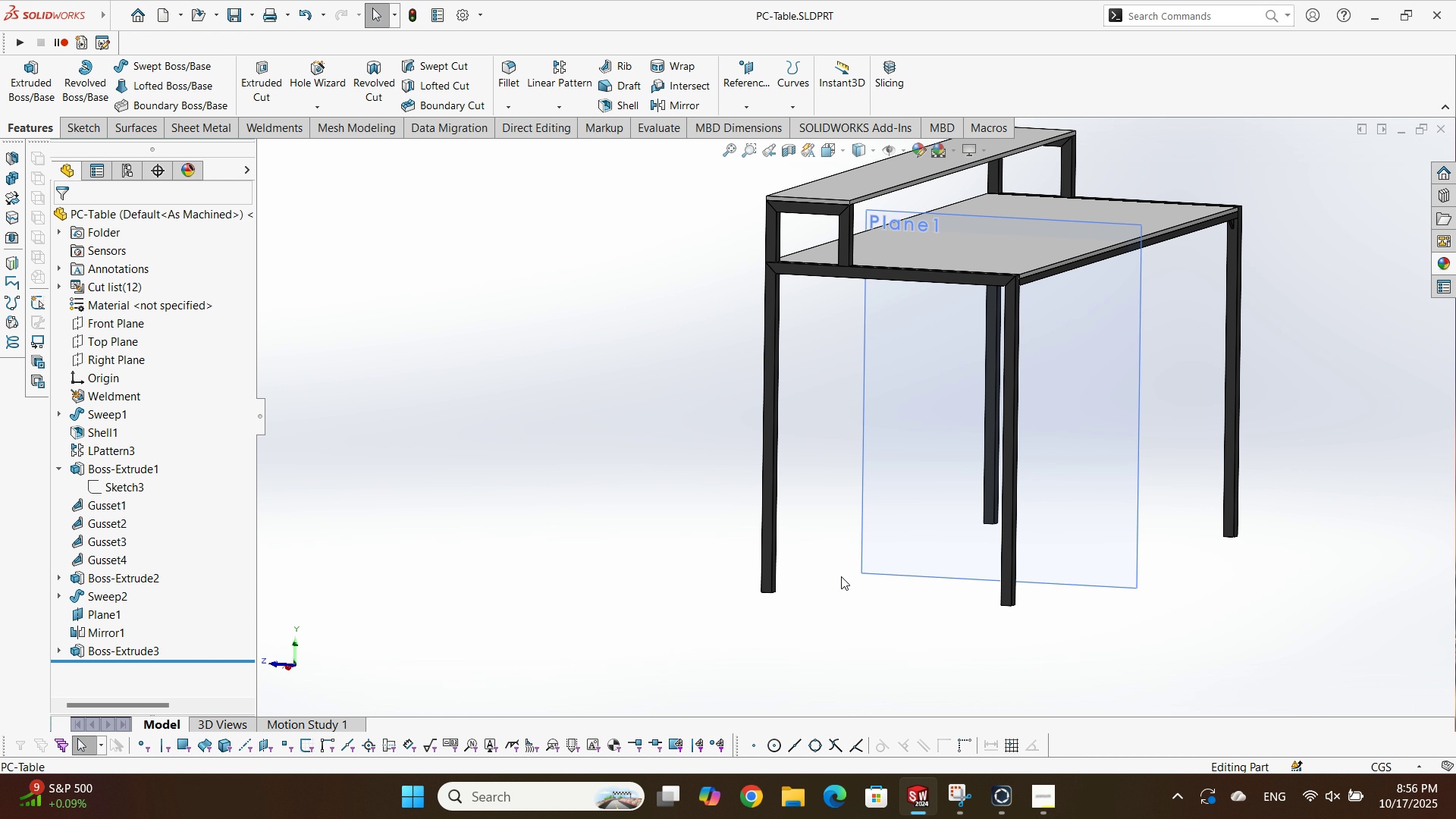 
scroll: coordinate [855, 566], scroll_direction: up, amount: 1.0
 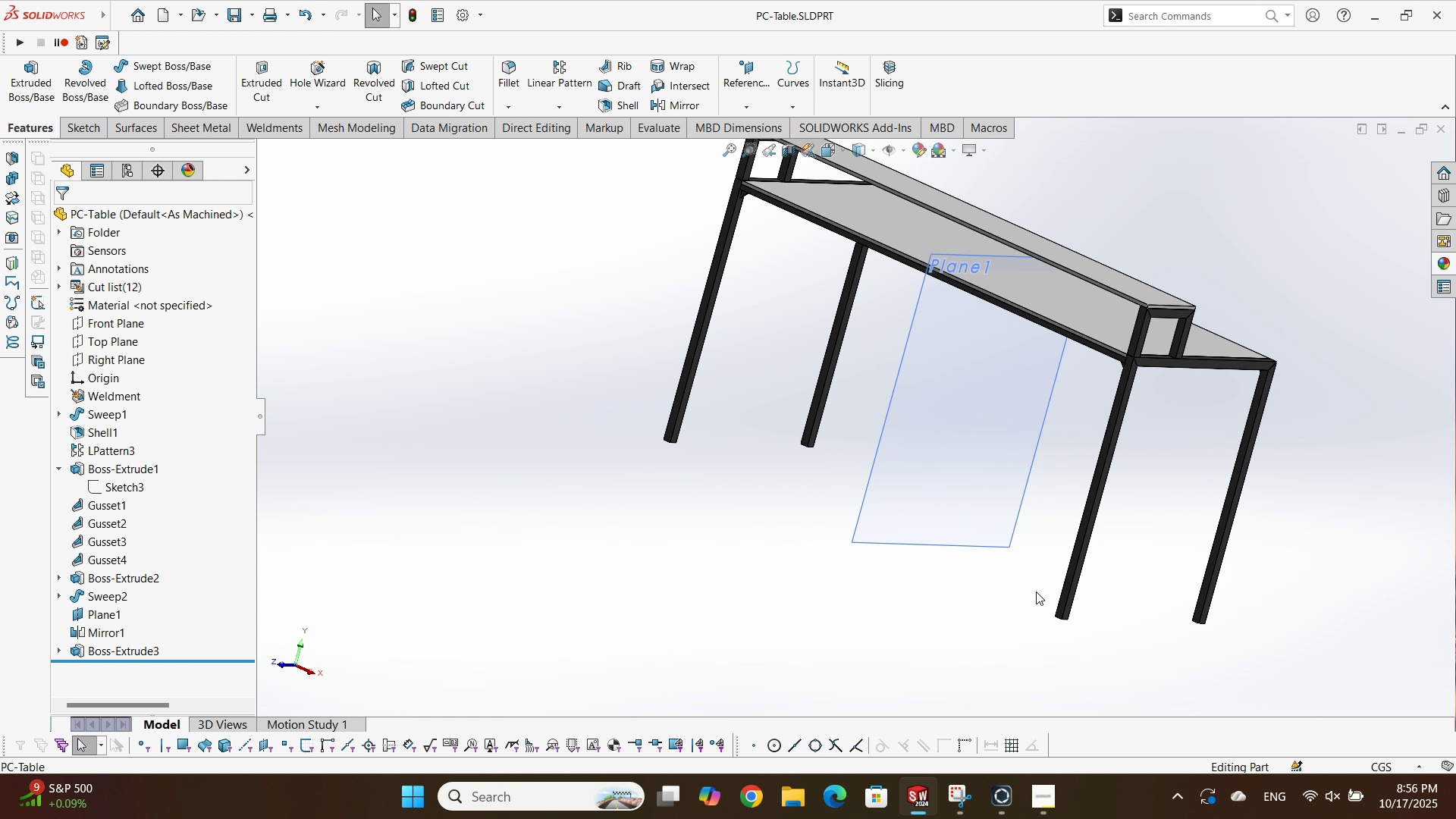 
scroll: coordinate [1244, 545], scroll_direction: down, amount: 8.0
 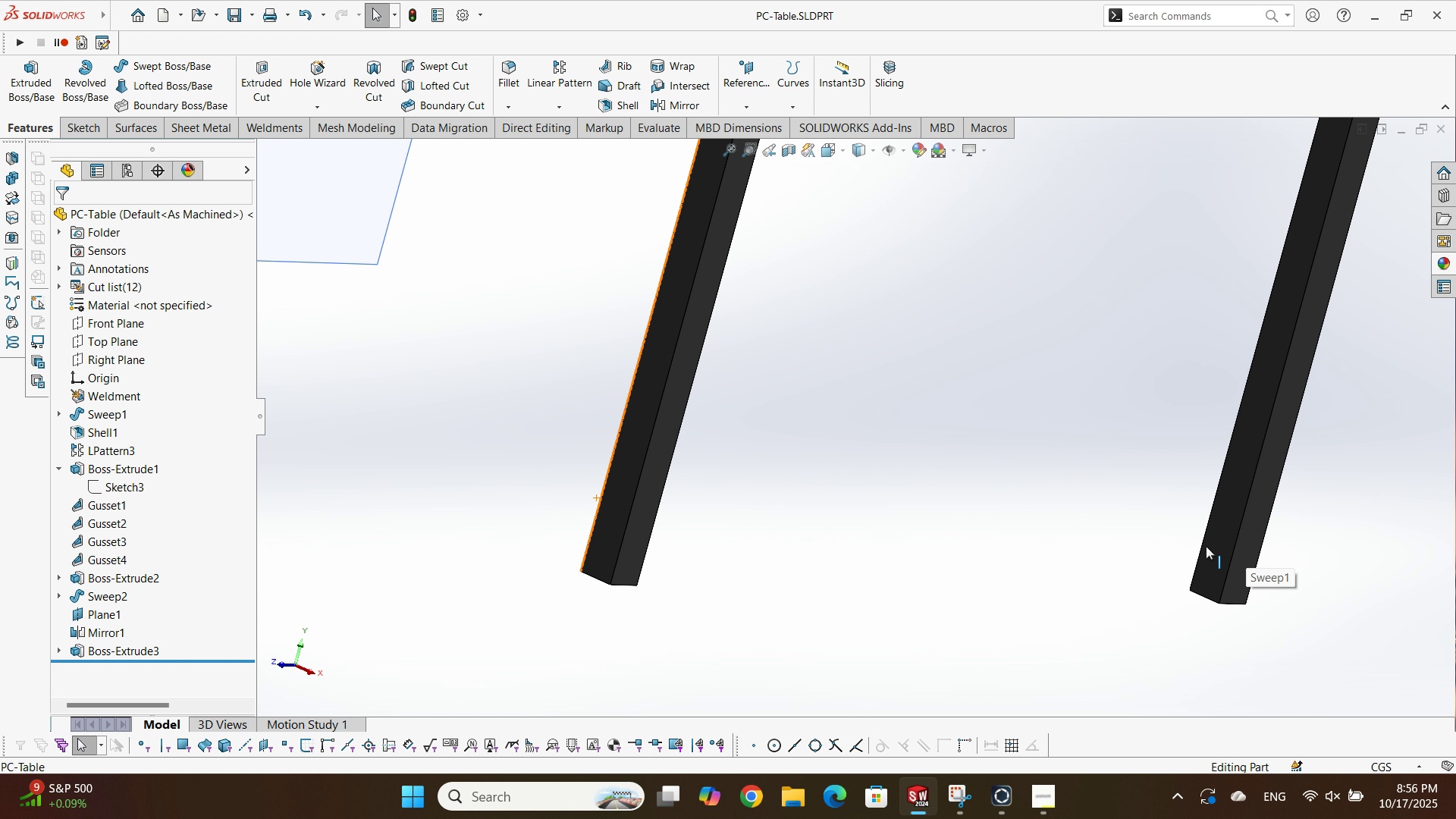 
left_click([1206, 546])
 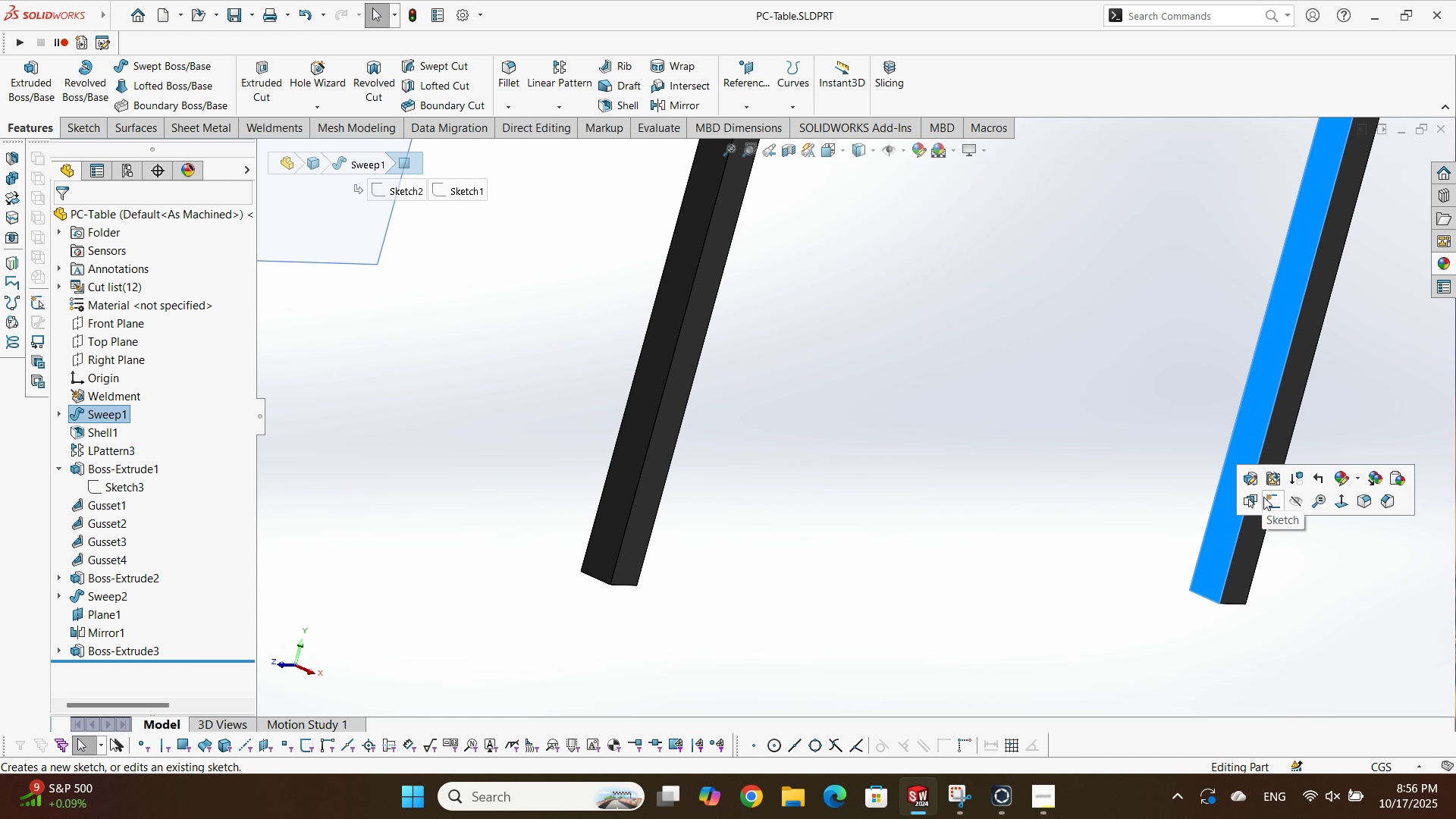 
left_click([1263, 497])
 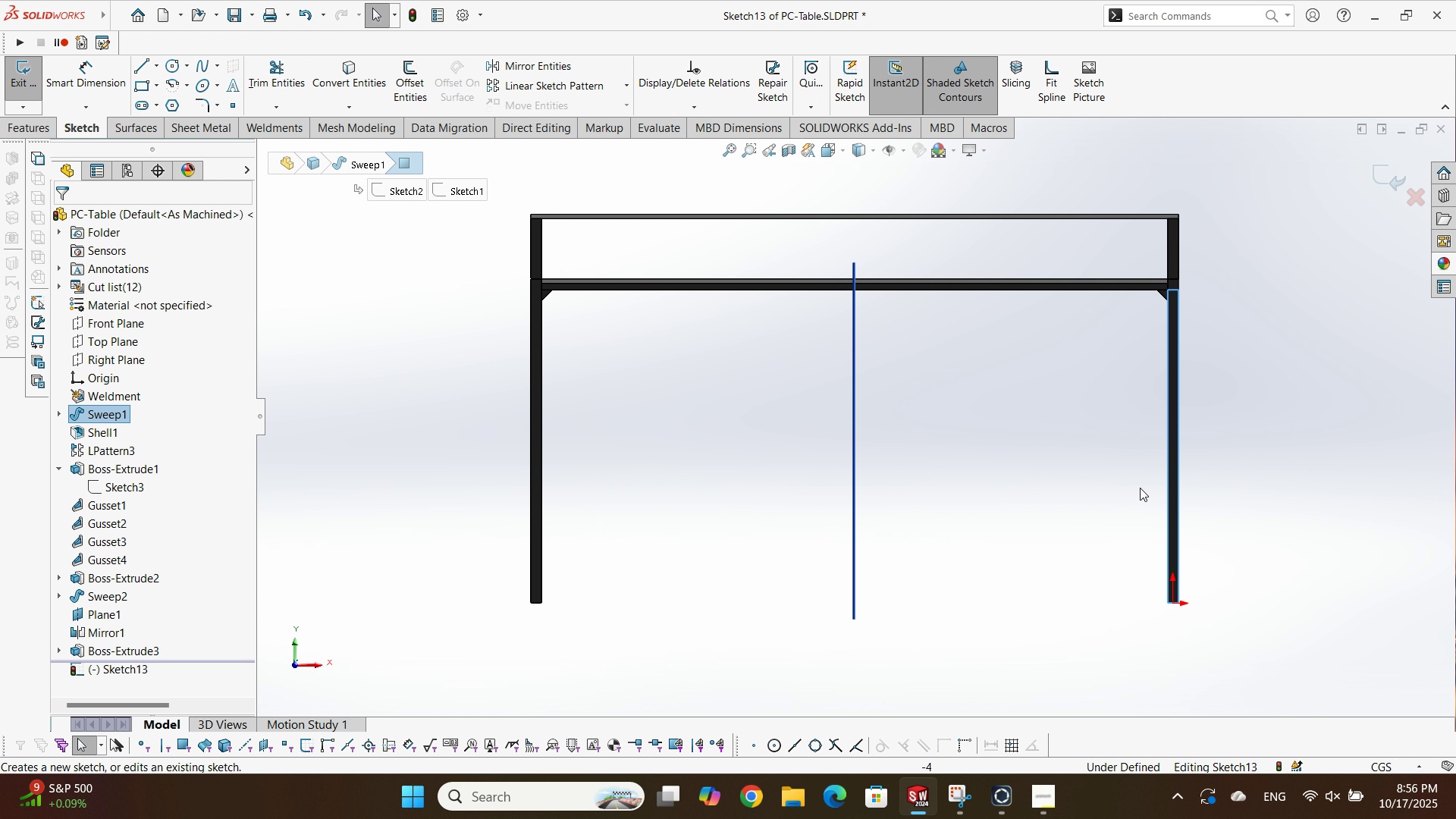 
scroll: coordinate [723, 406], scroll_direction: down, amount: 10.0
 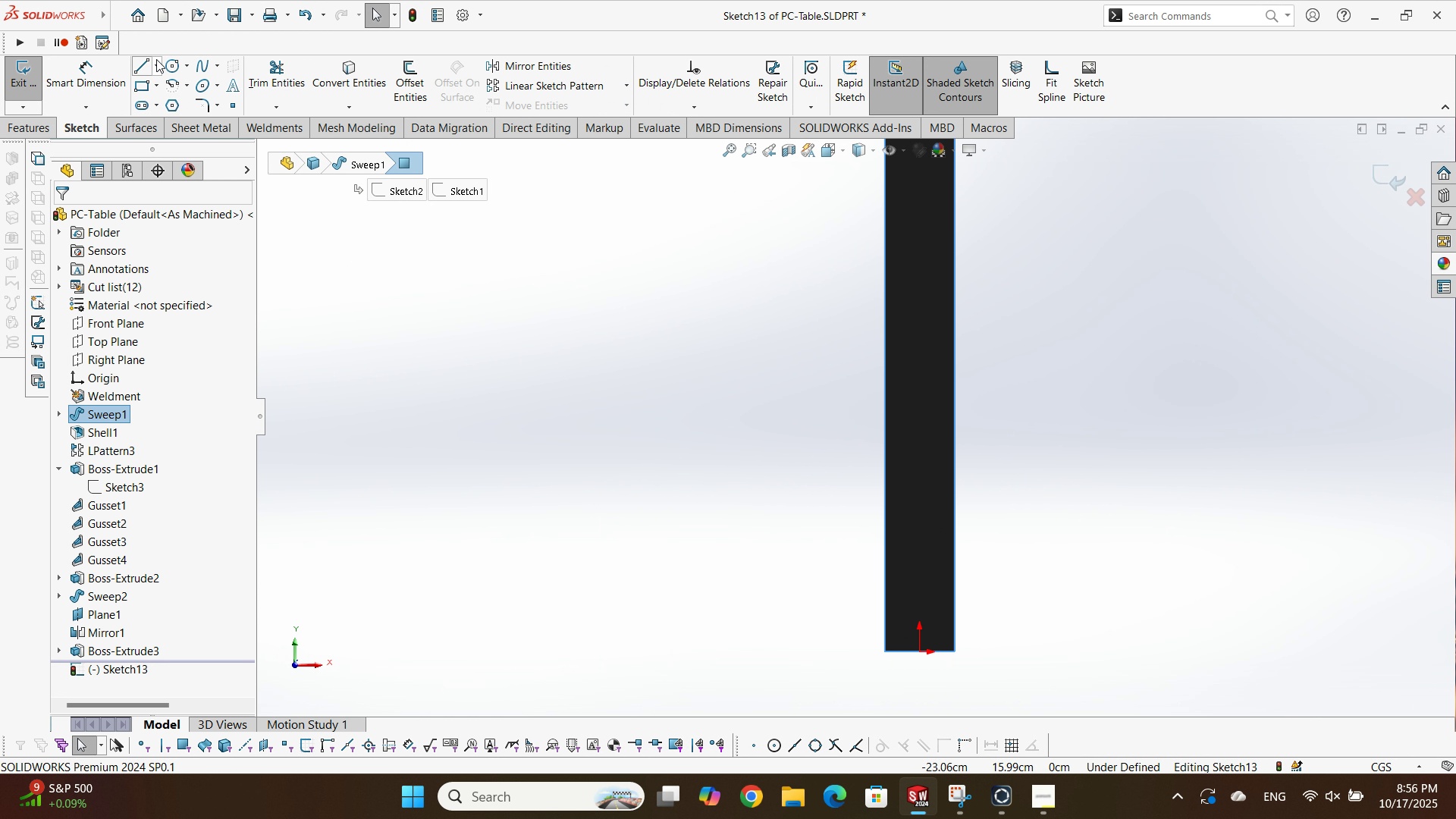 
left_click([156, 59])
 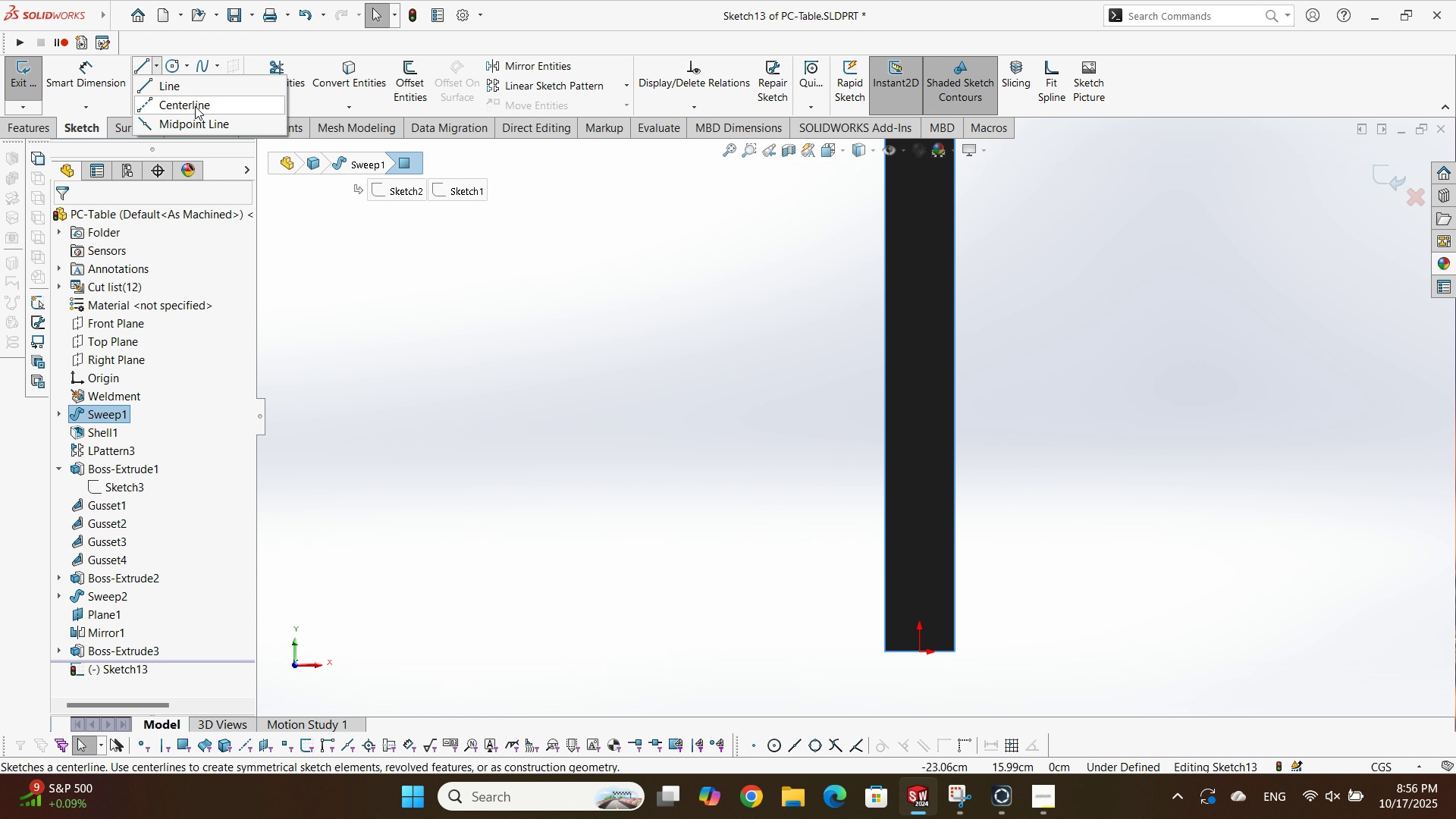 
left_click([195, 106])
 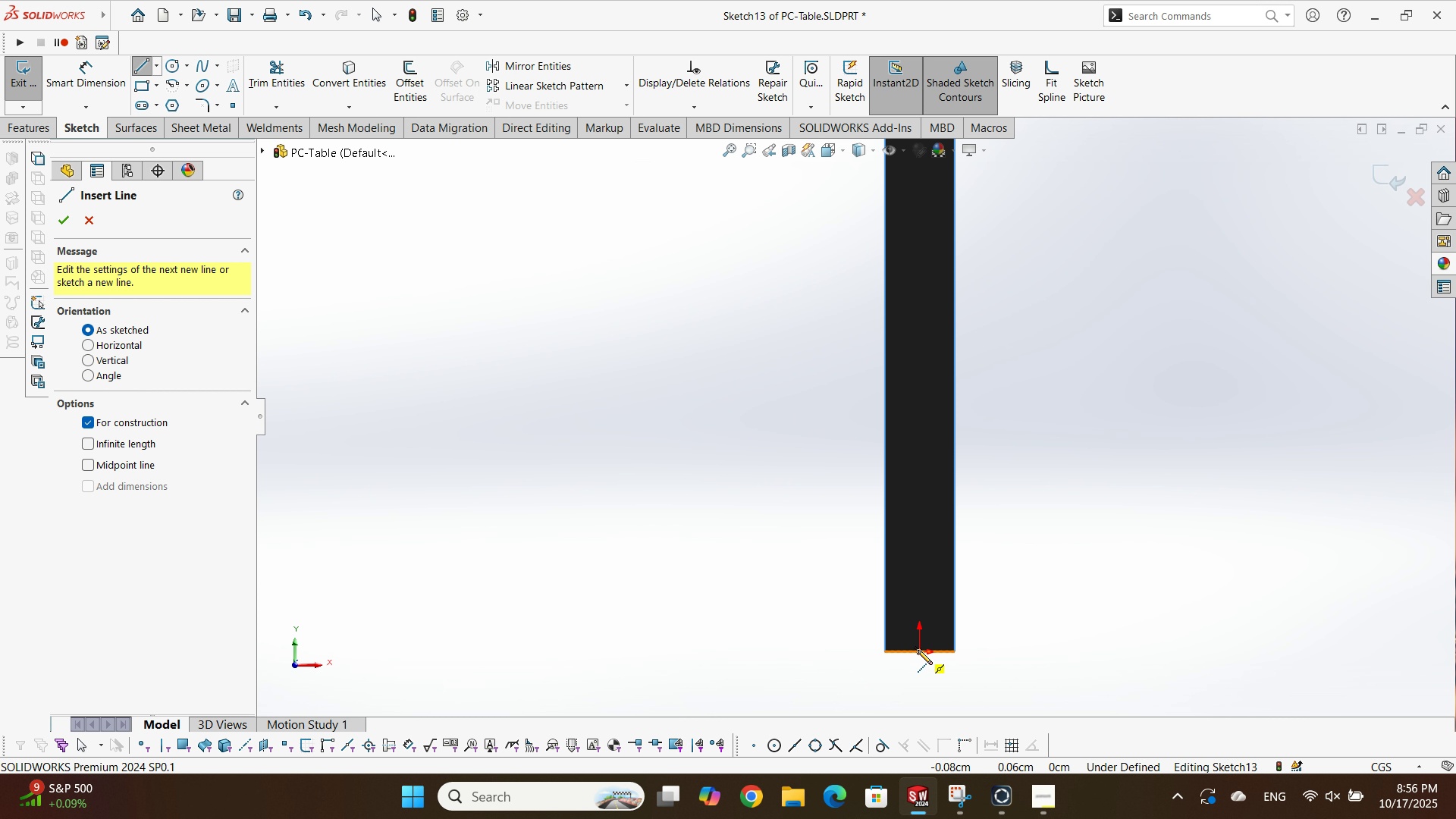 
left_click([918, 651])
 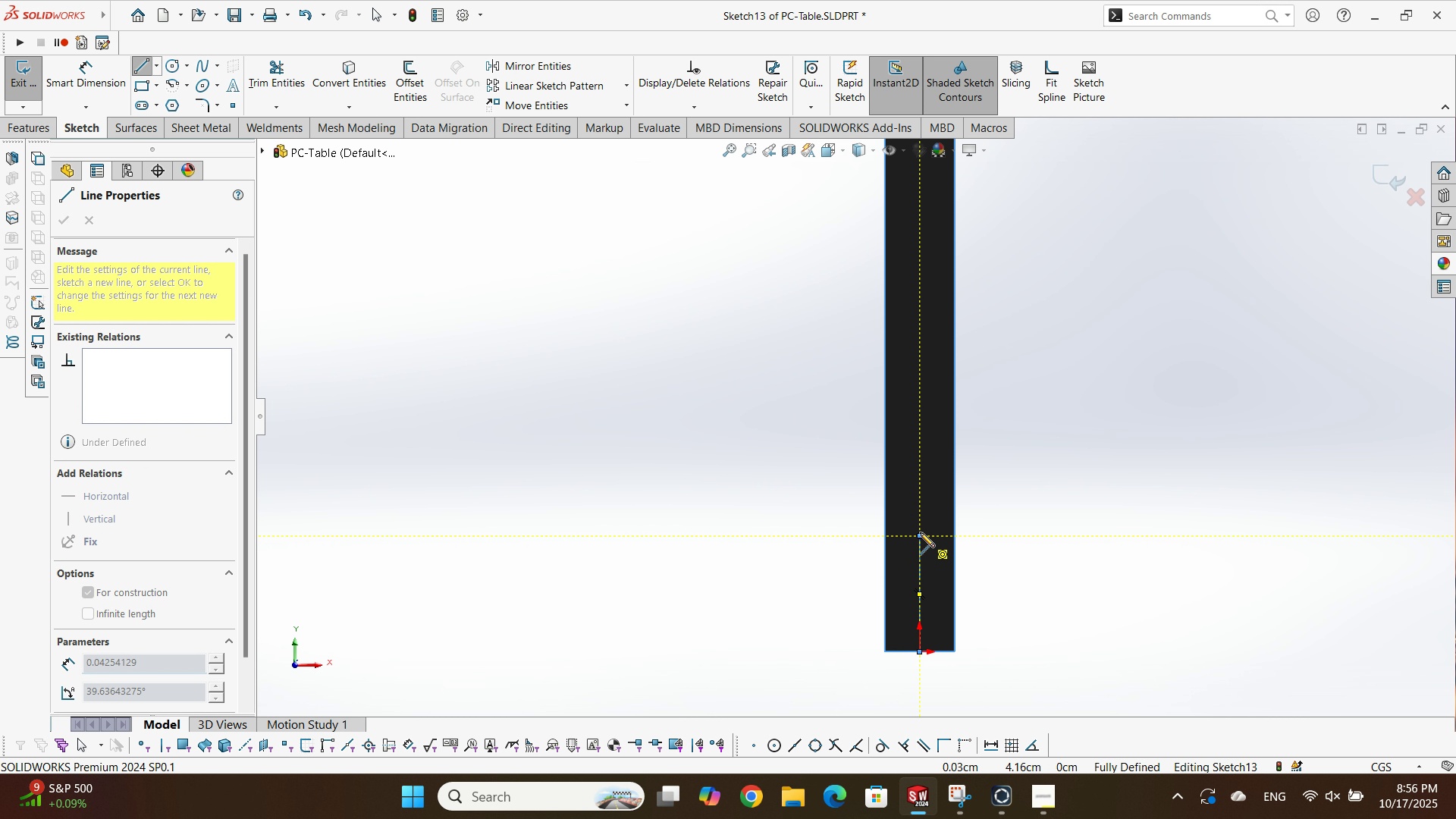 
key(Escape)
 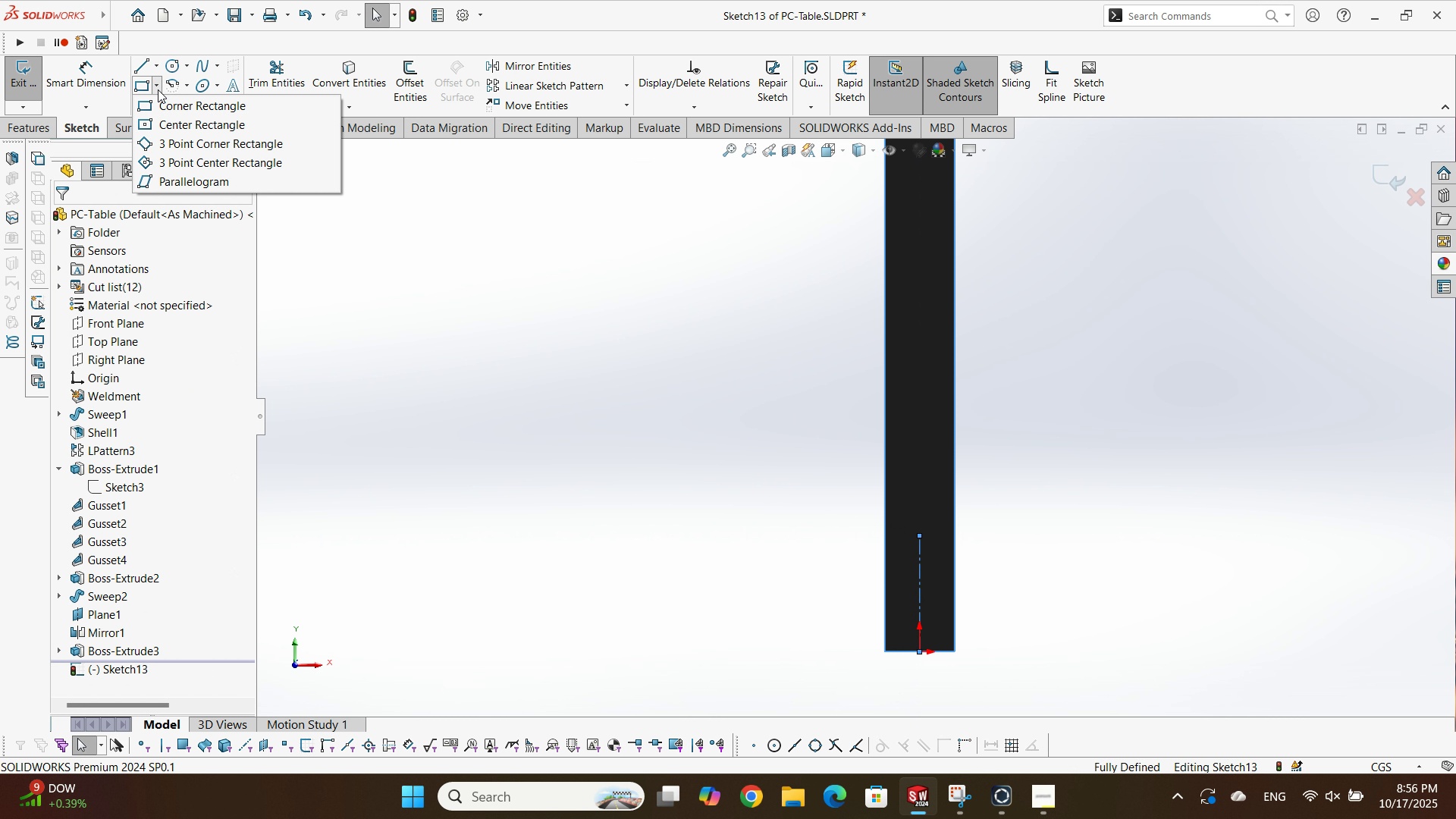 
left_click([158, 89])
 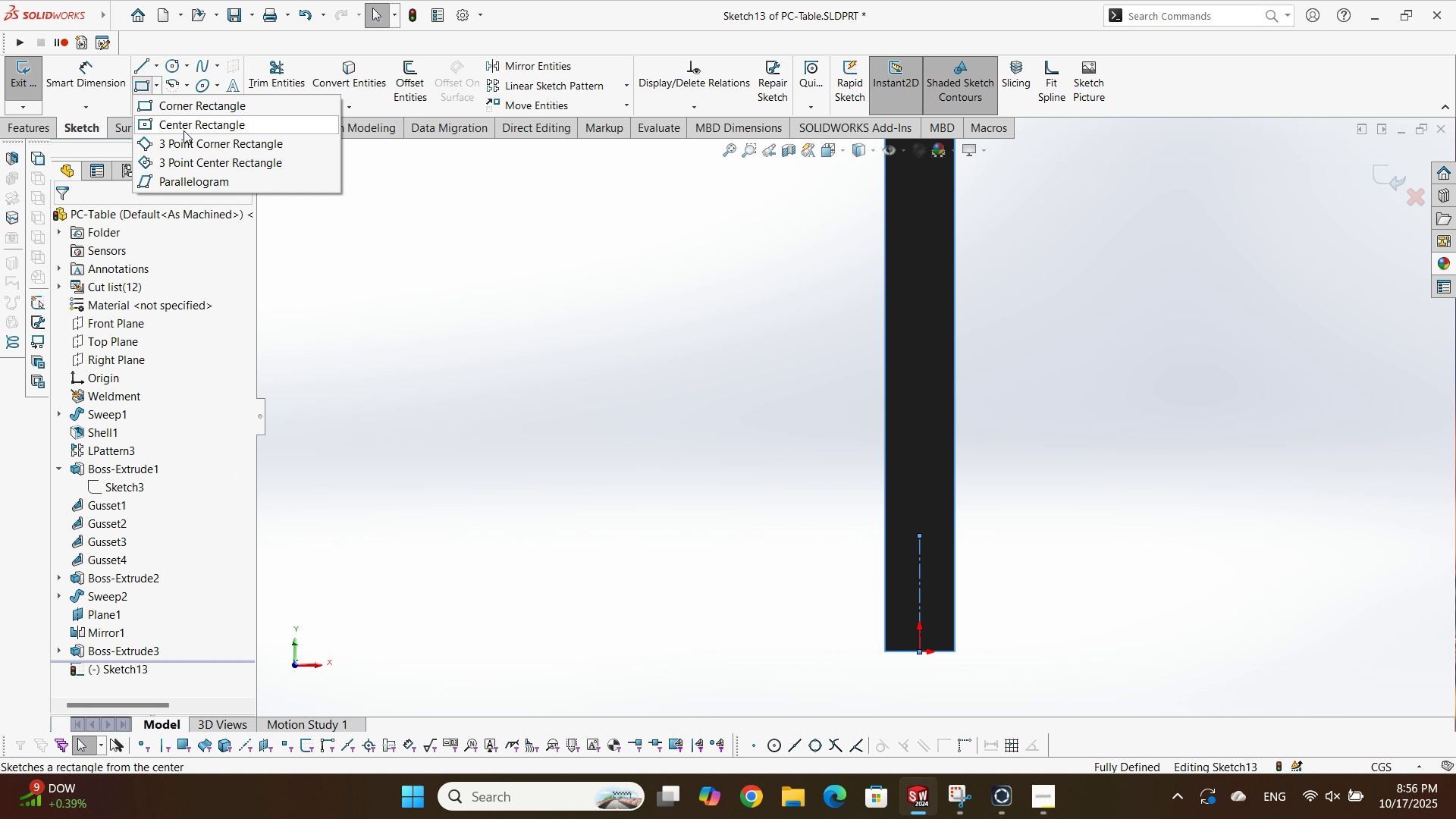 
left_click([184, 130])
 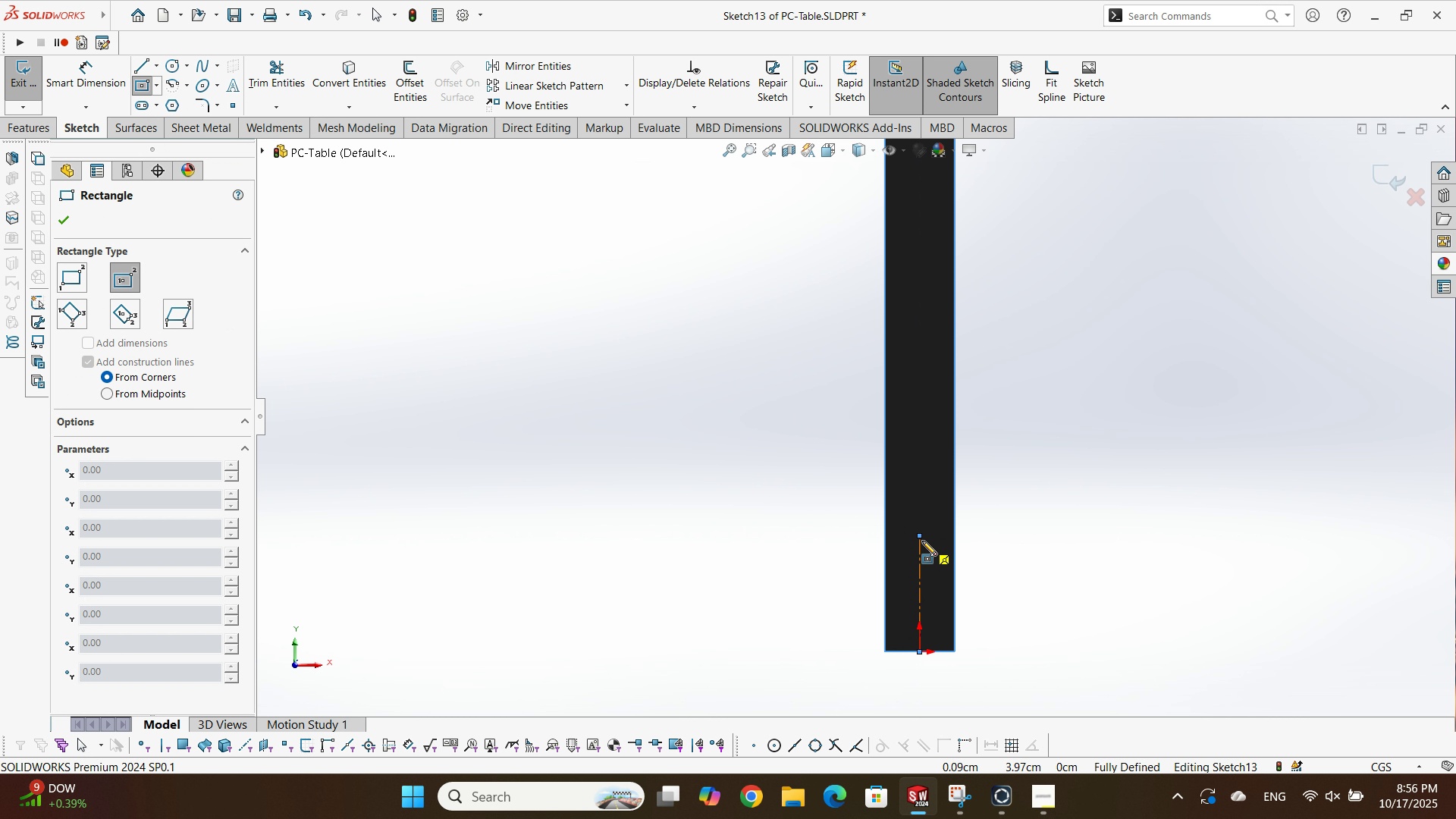 
left_click([921, 534])
 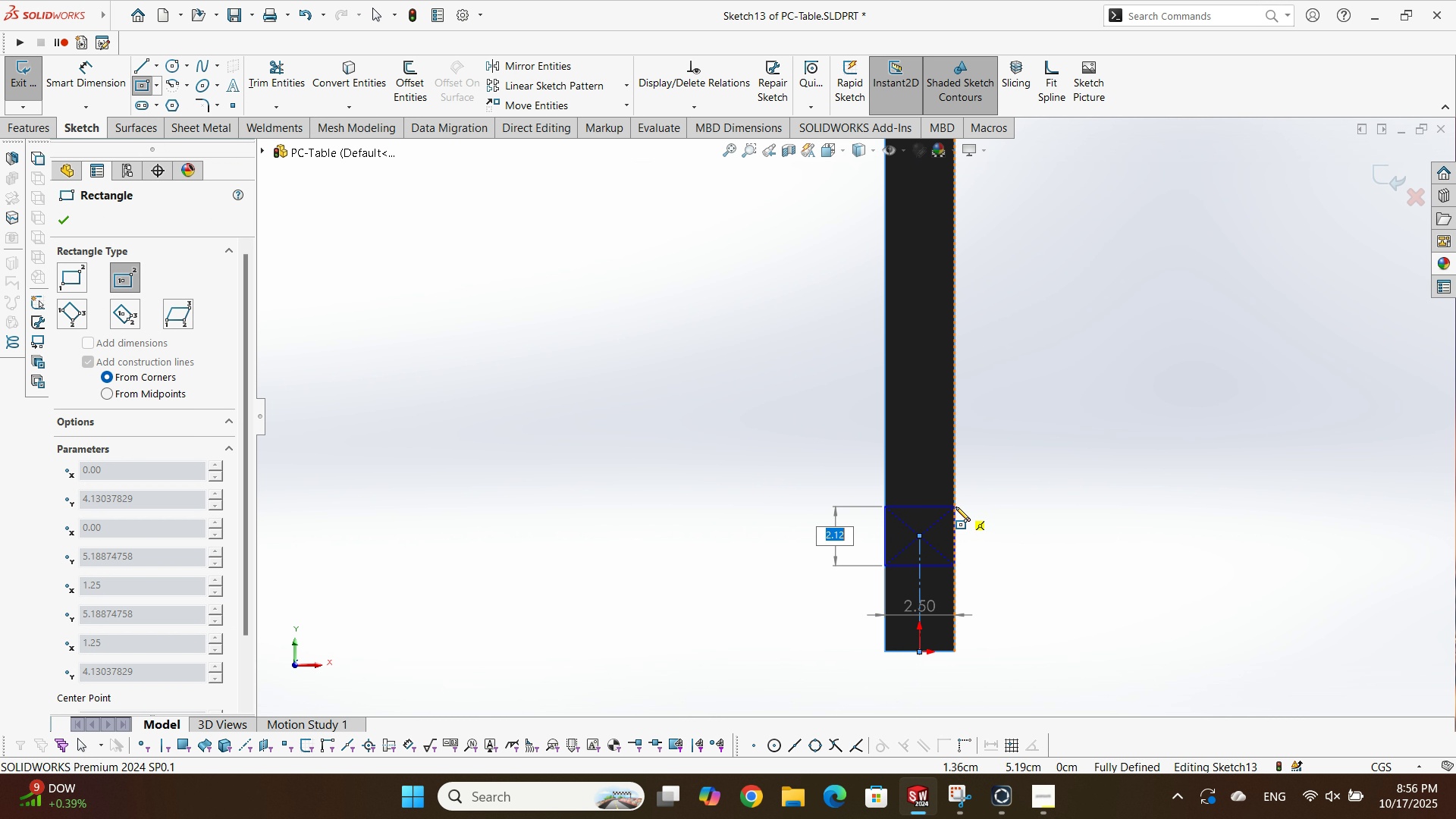 
left_click([956, 507])
 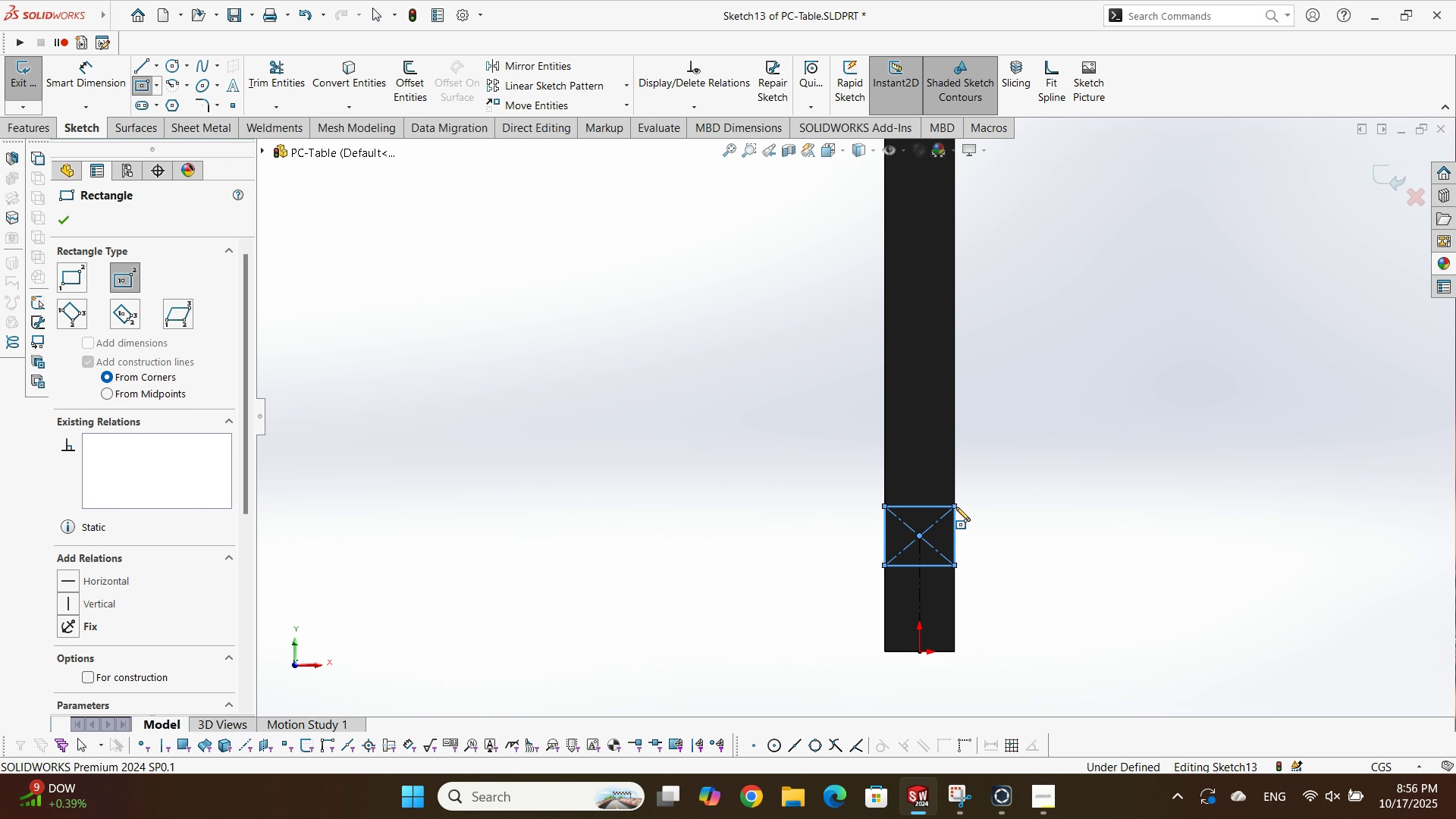 
key(Escape)
 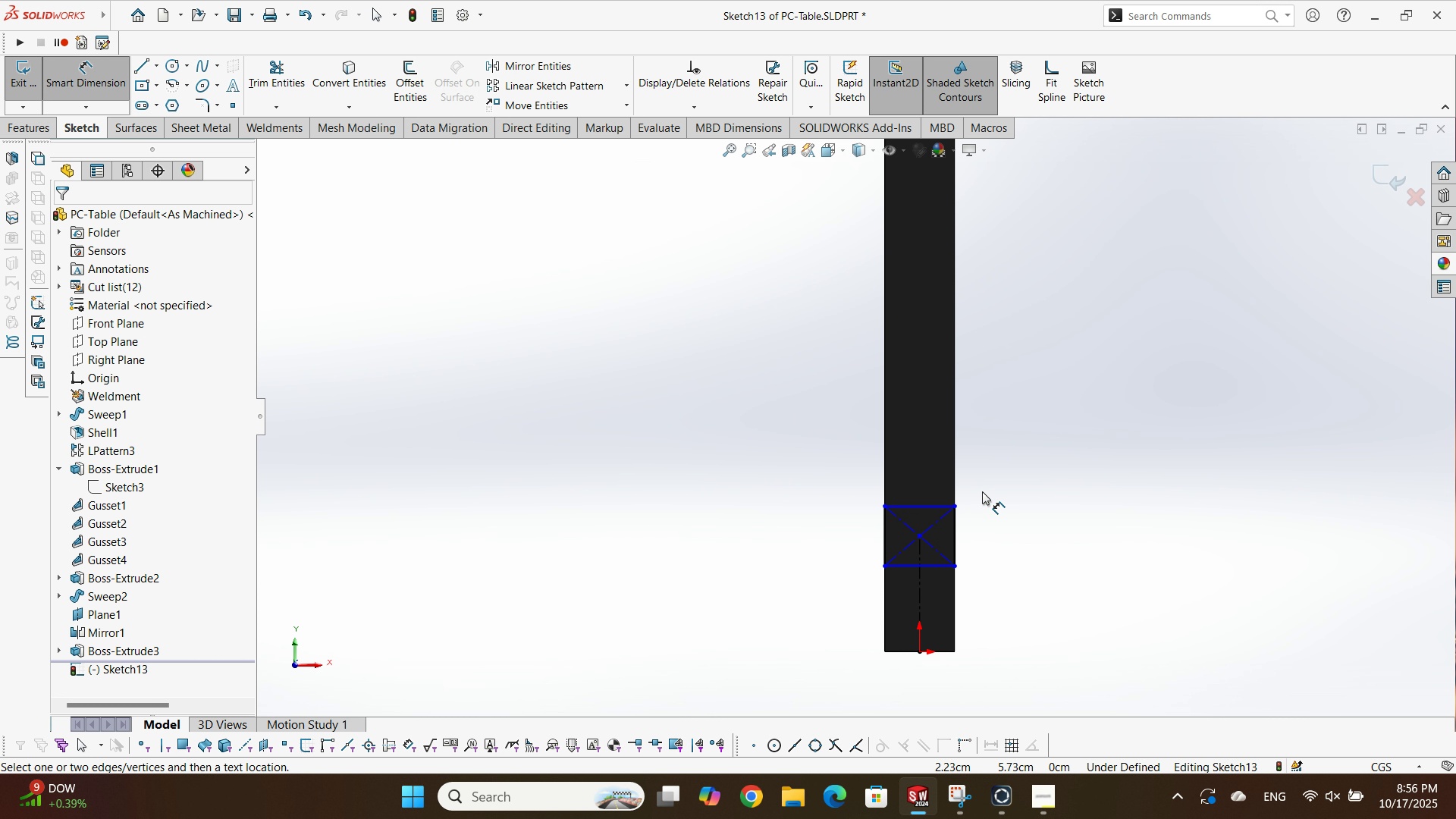 
scroll: coordinate [930, 610], scroll_direction: down, amount: 2.0
 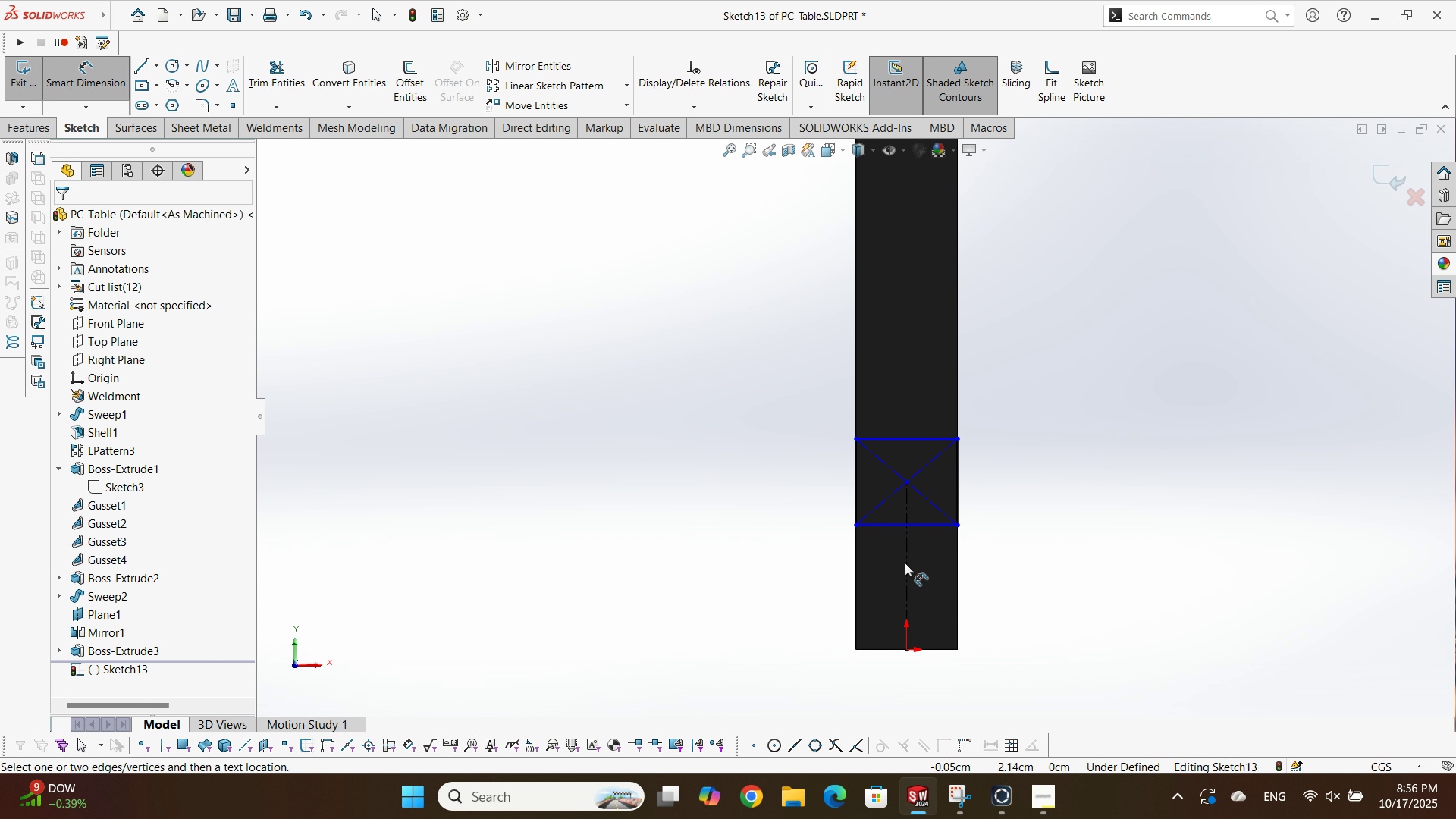 
left_click([905, 563])
 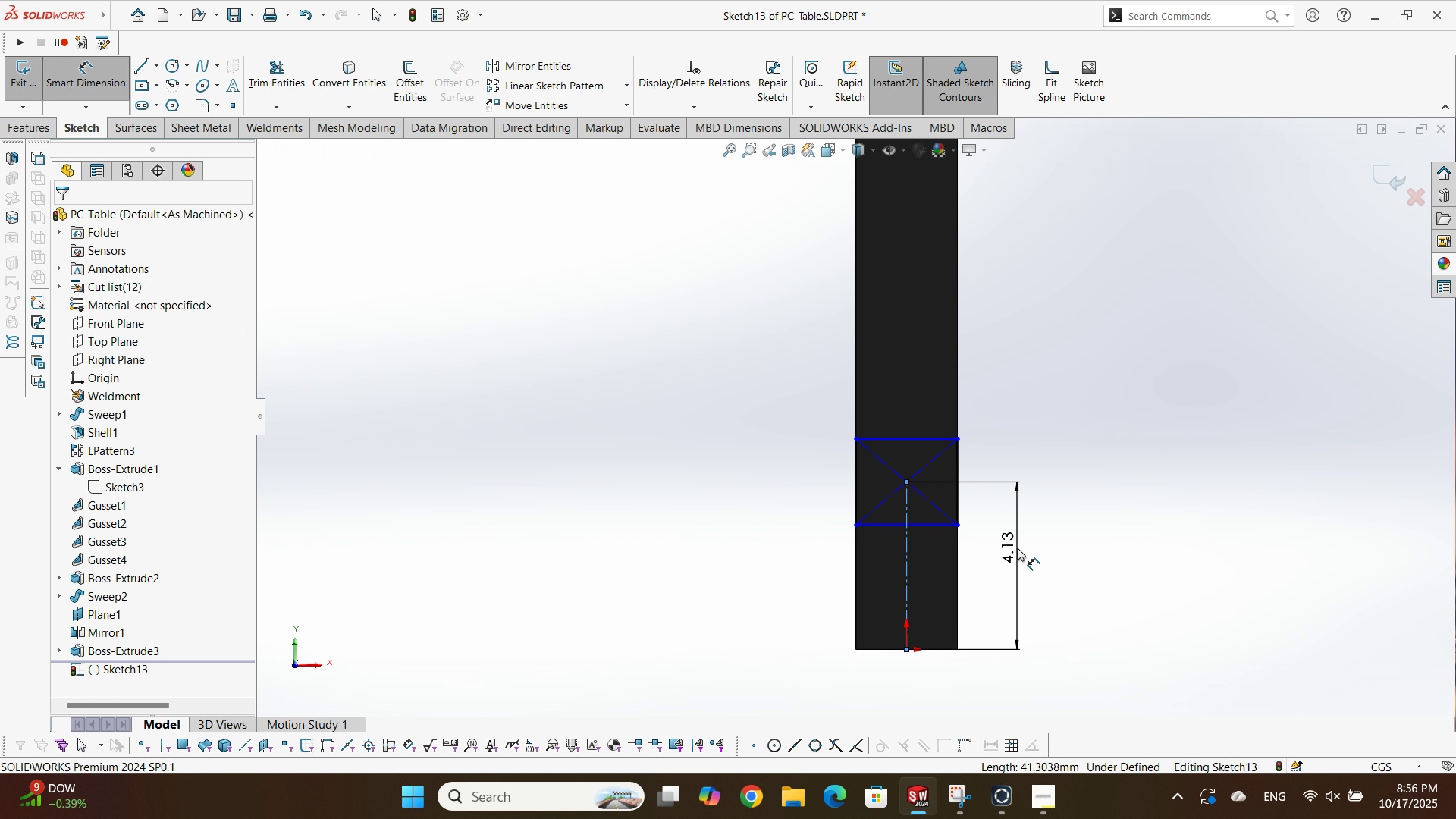 
double_click([1017, 548])
 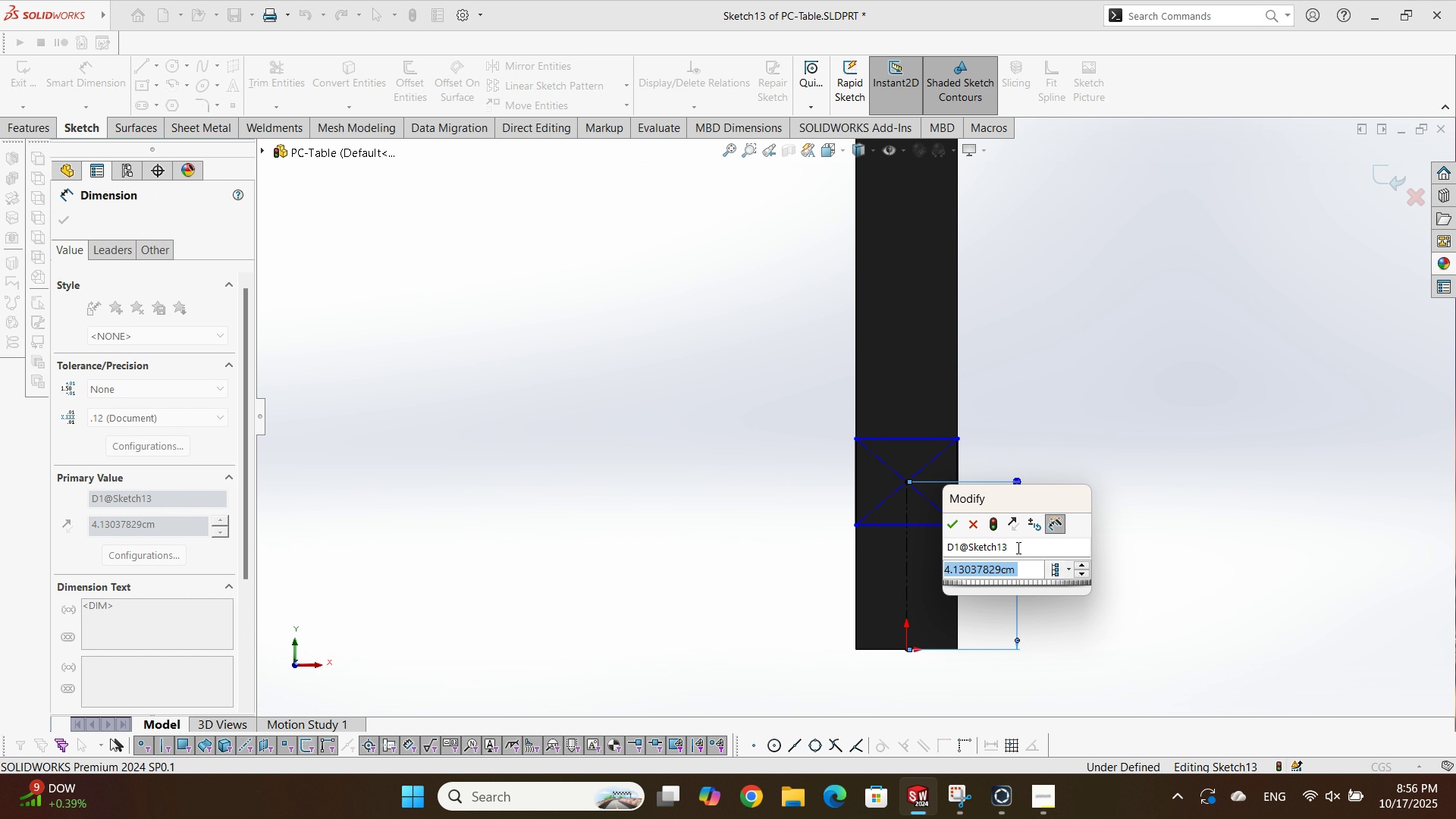 
key(Numpad5)
 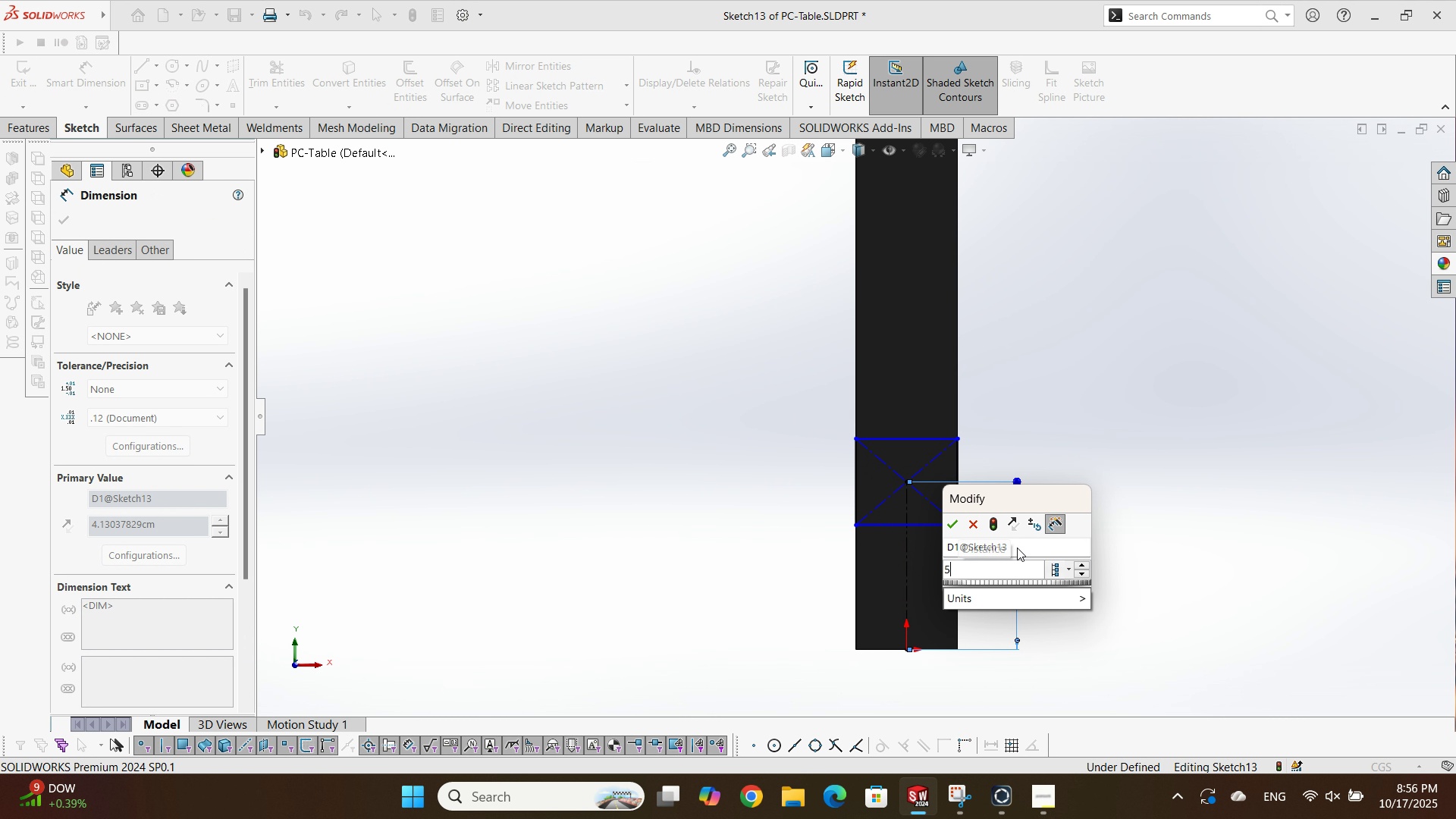 
key(NumpadEnter)
 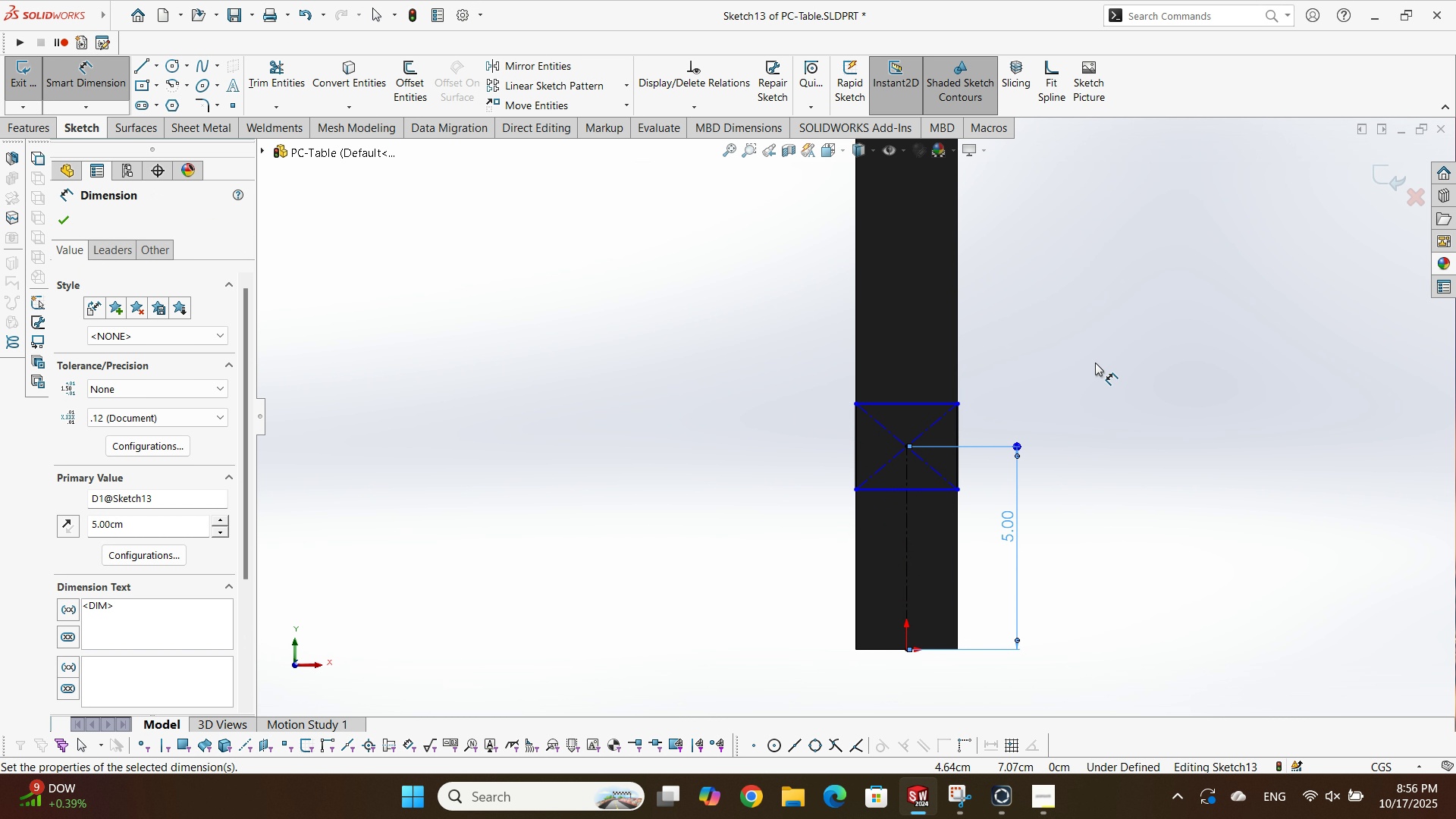 
left_click([1095, 362])
 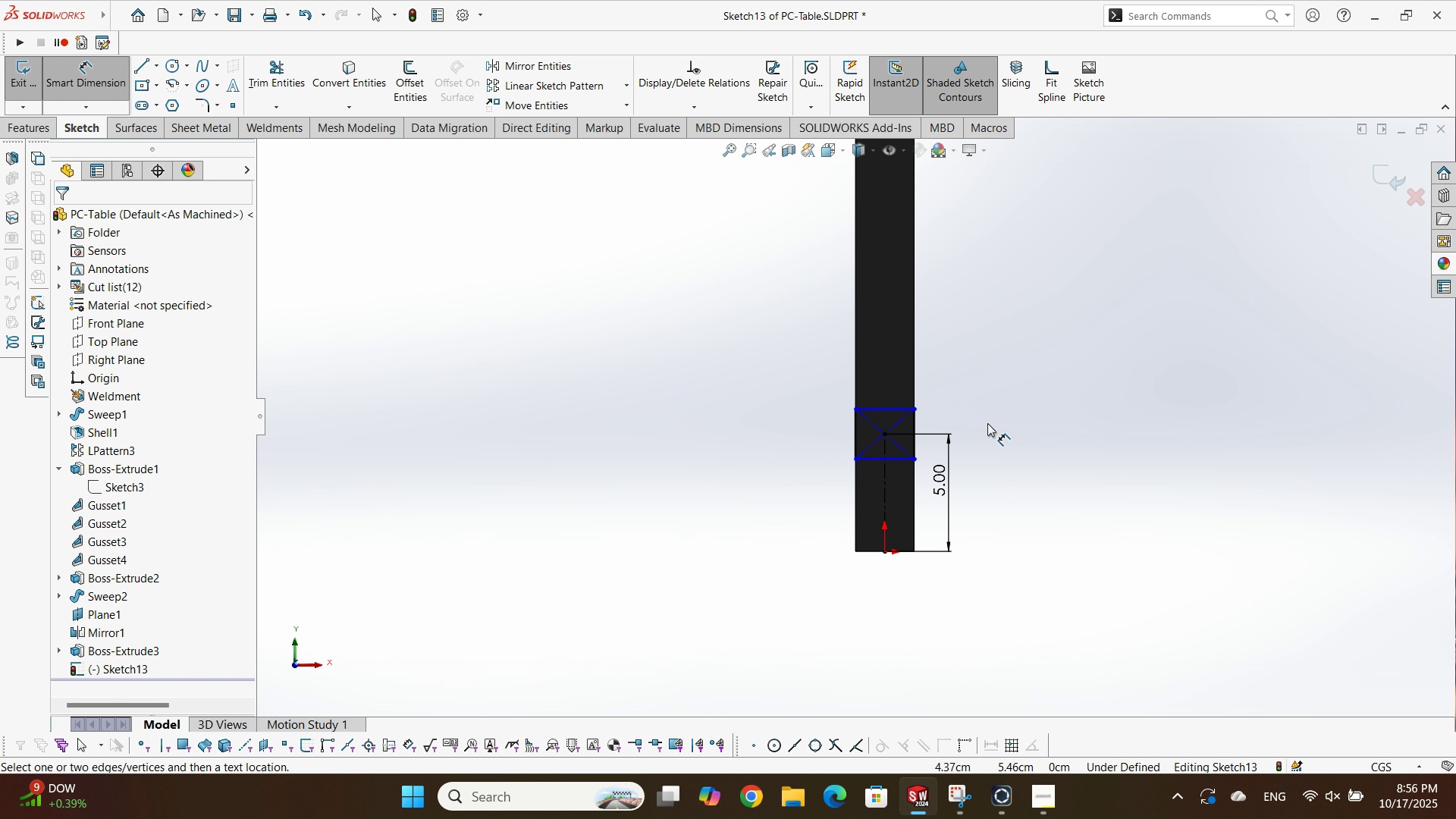 
scroll: coordinate [918, 438], scroll_direction: none, amount: 0.0
 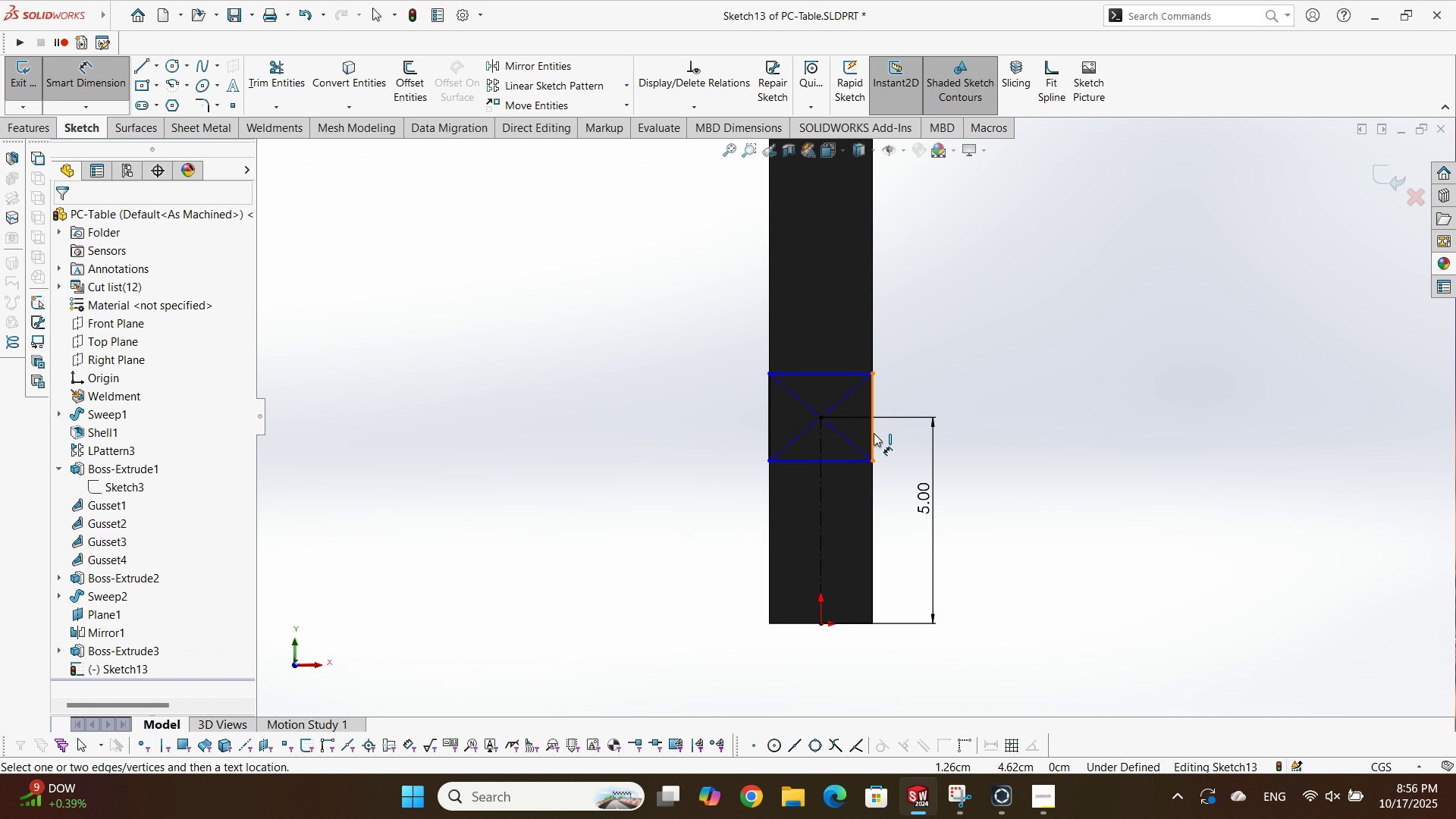 
left_click([874, 433])
 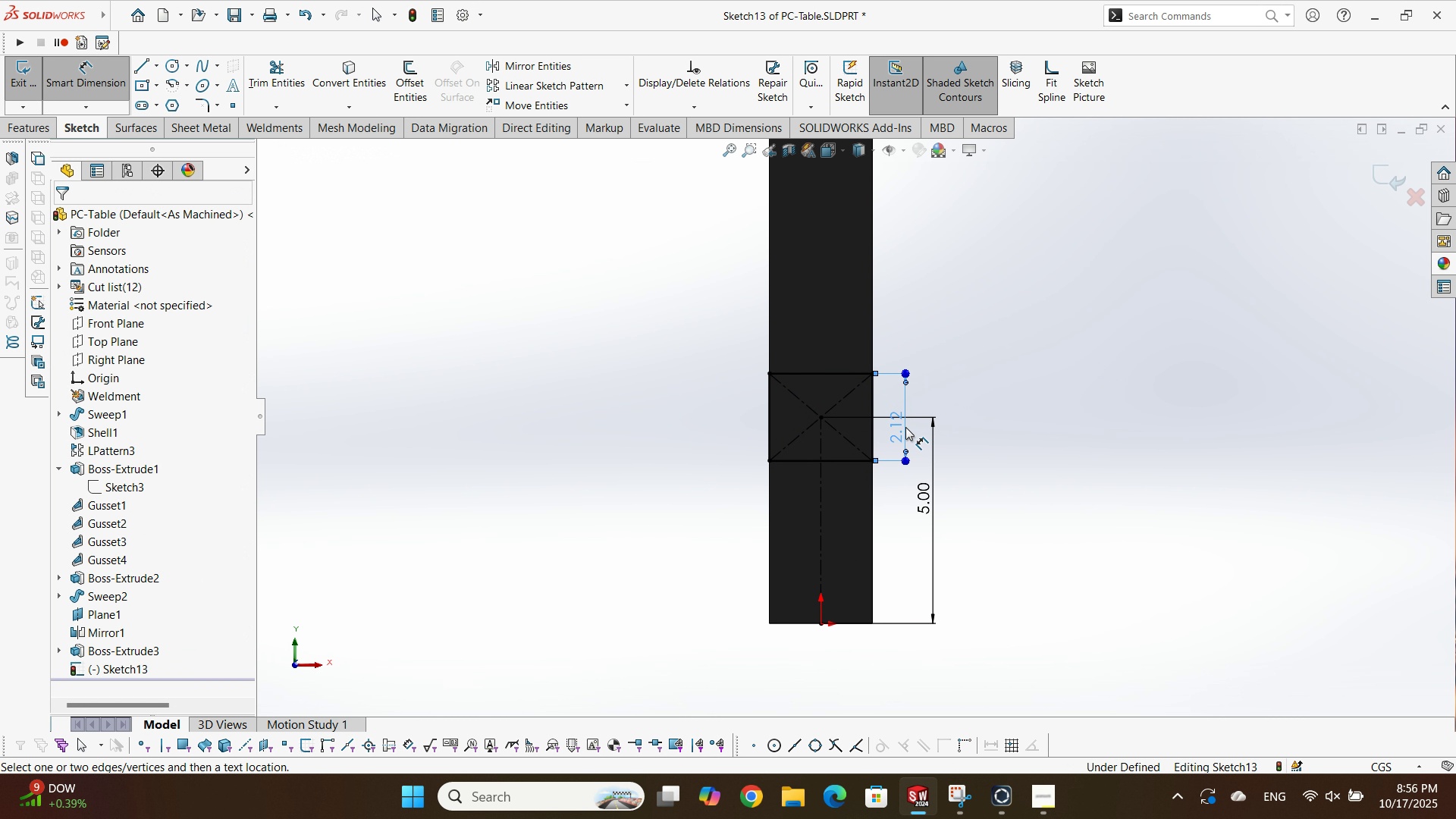 
double_click([905, 427])
 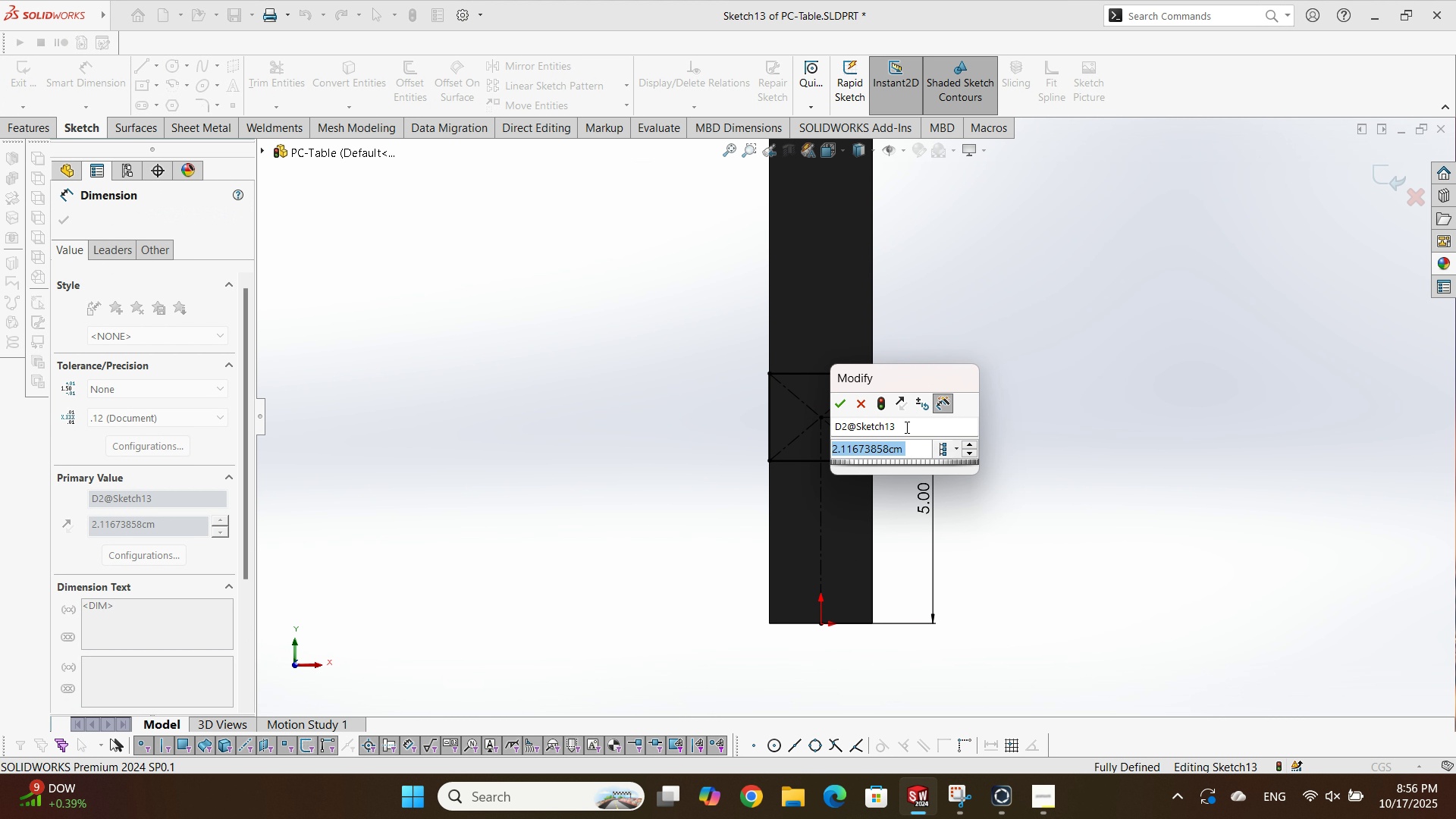 
key(Numpad1)
 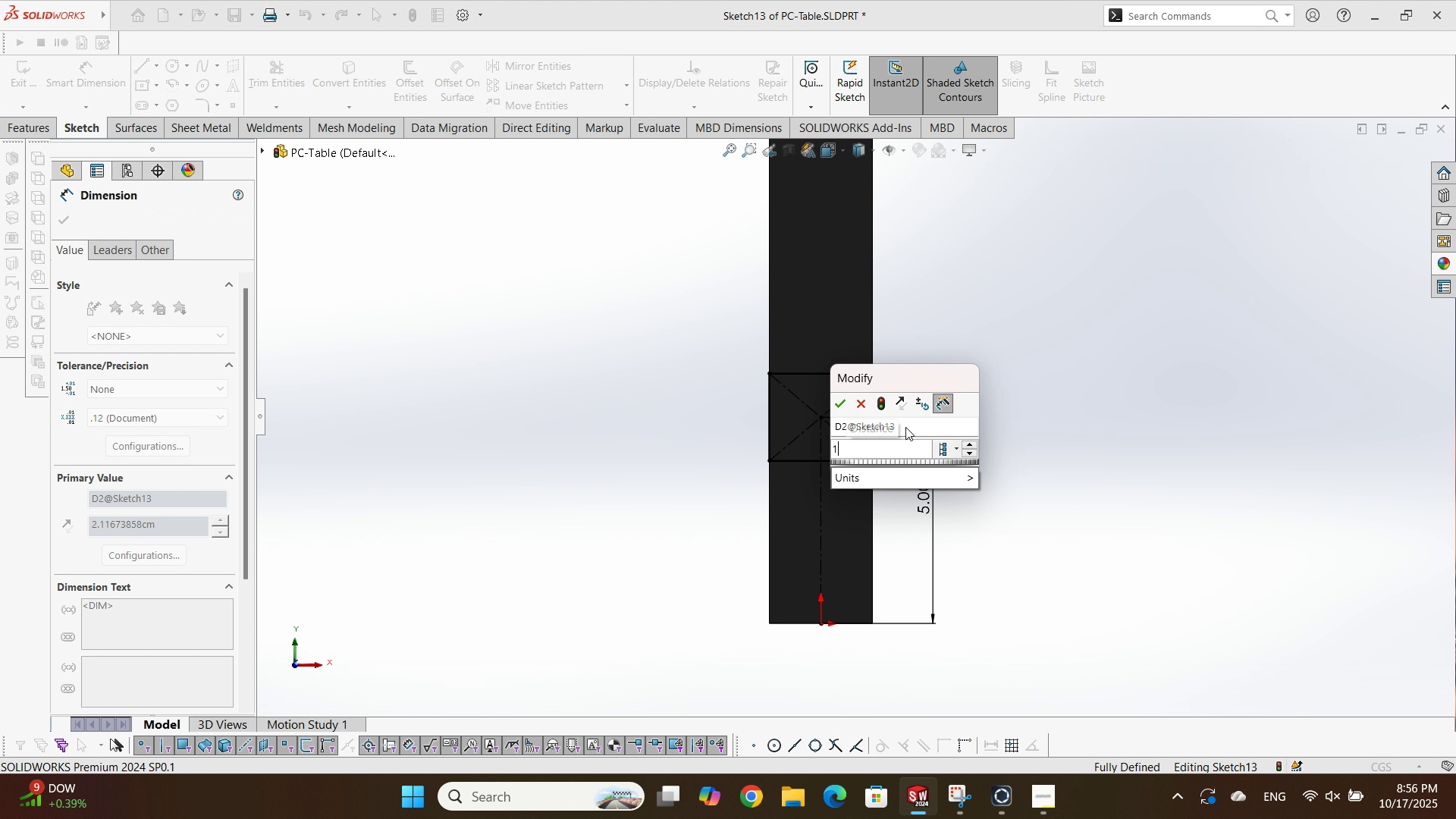 
key(NumpadDecimal)
 